 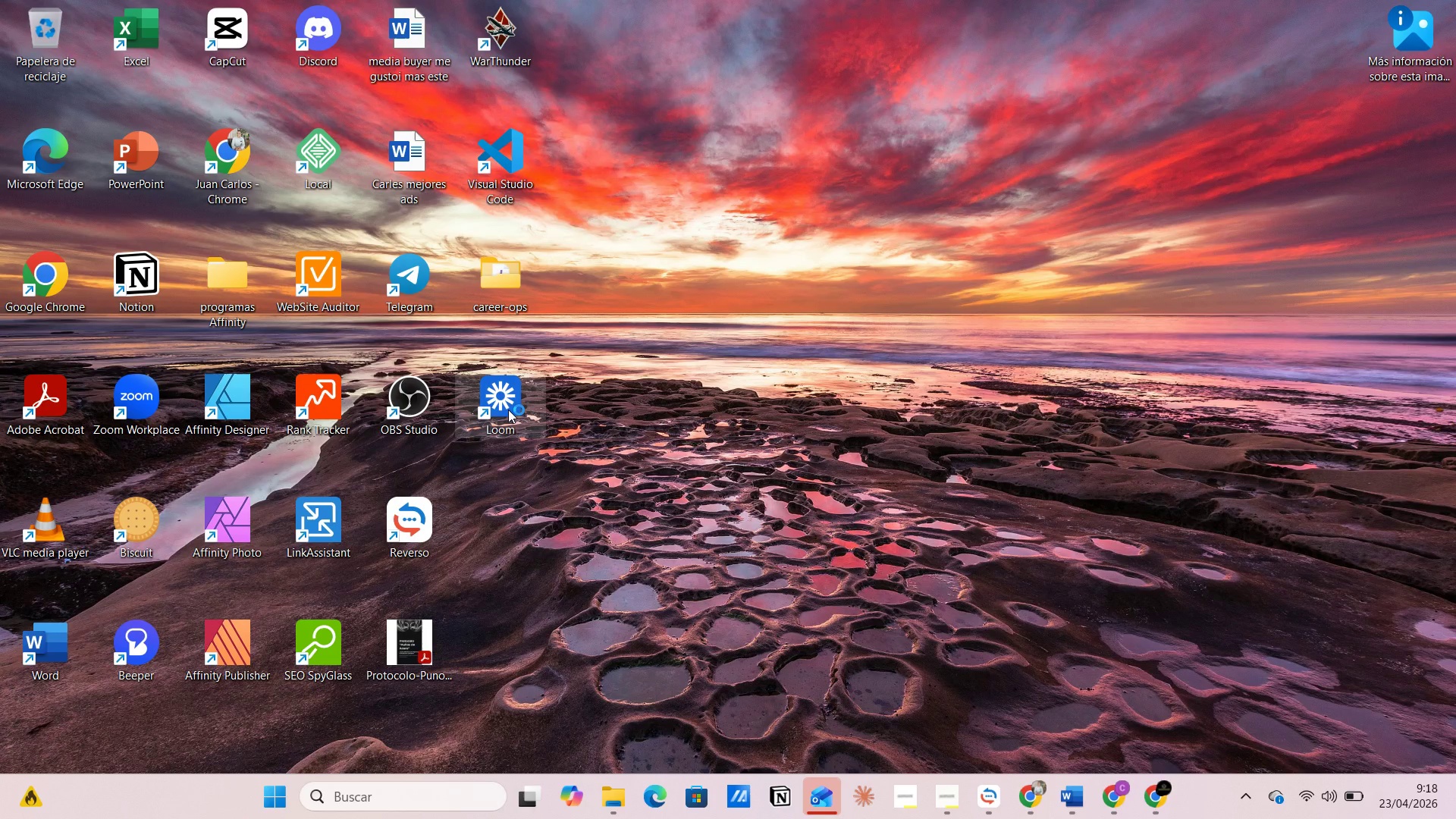 
mouse_move([791, 340])
 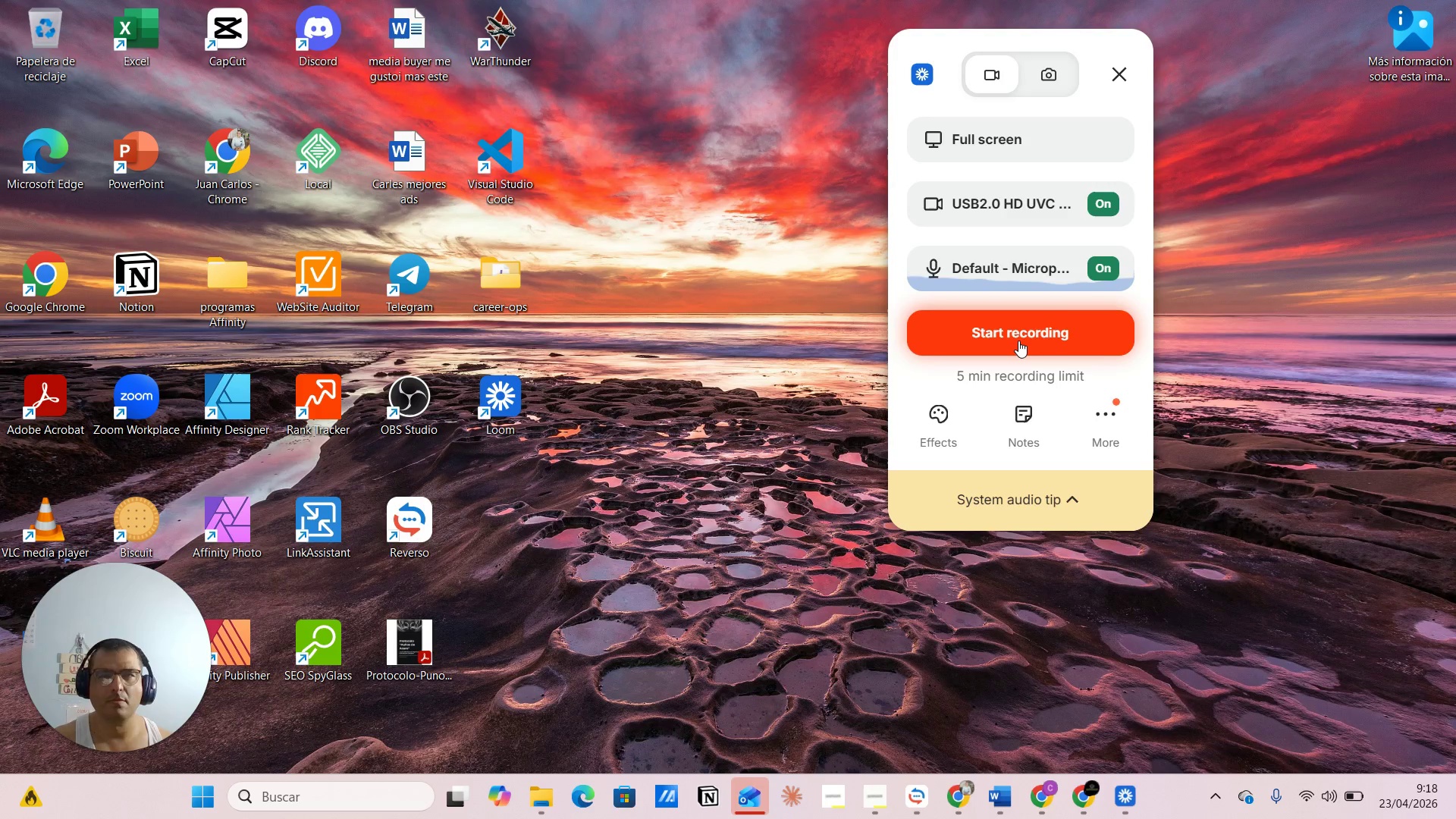 
wait(6.73)
 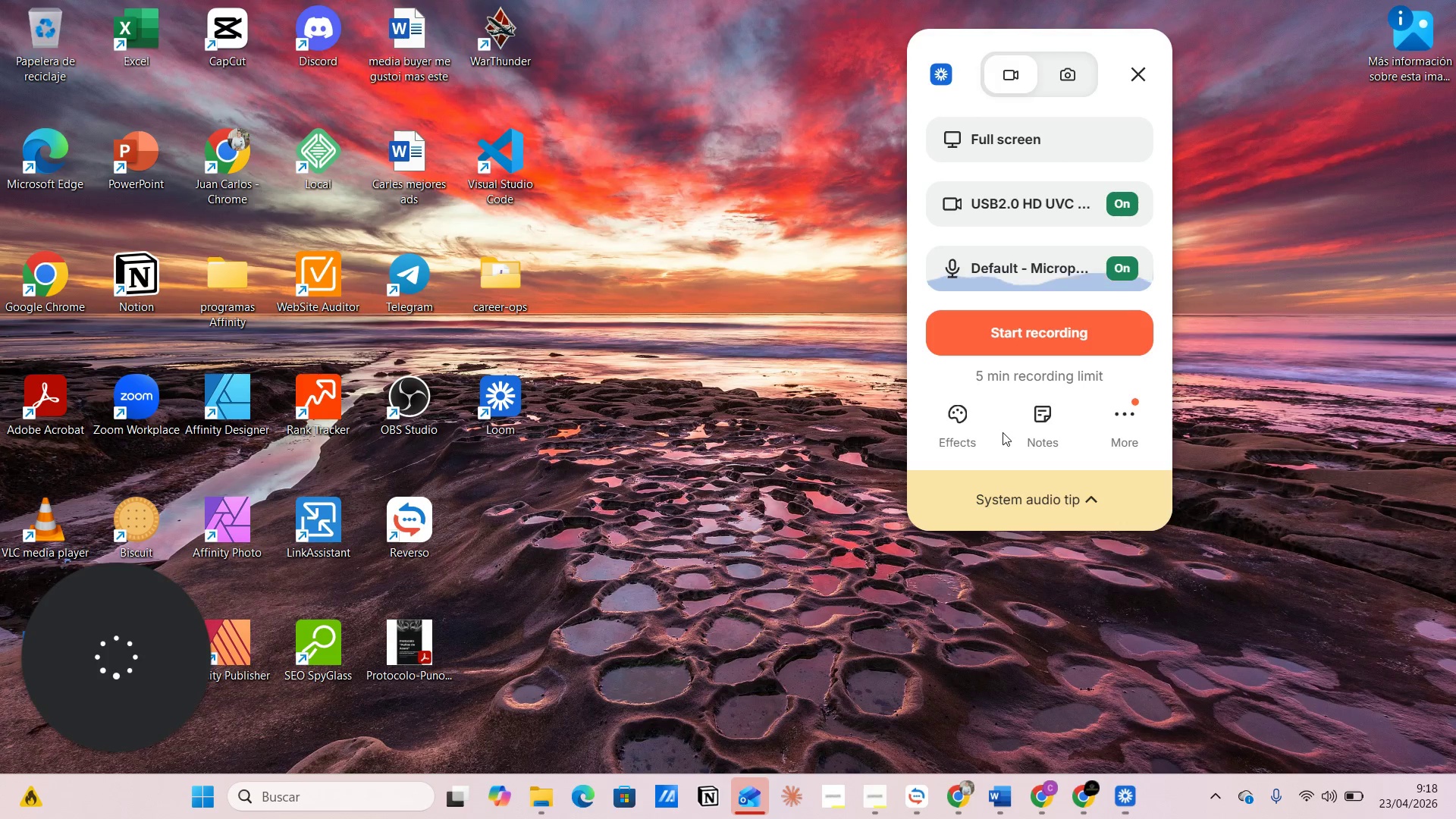 
left_click([1018, 340])
 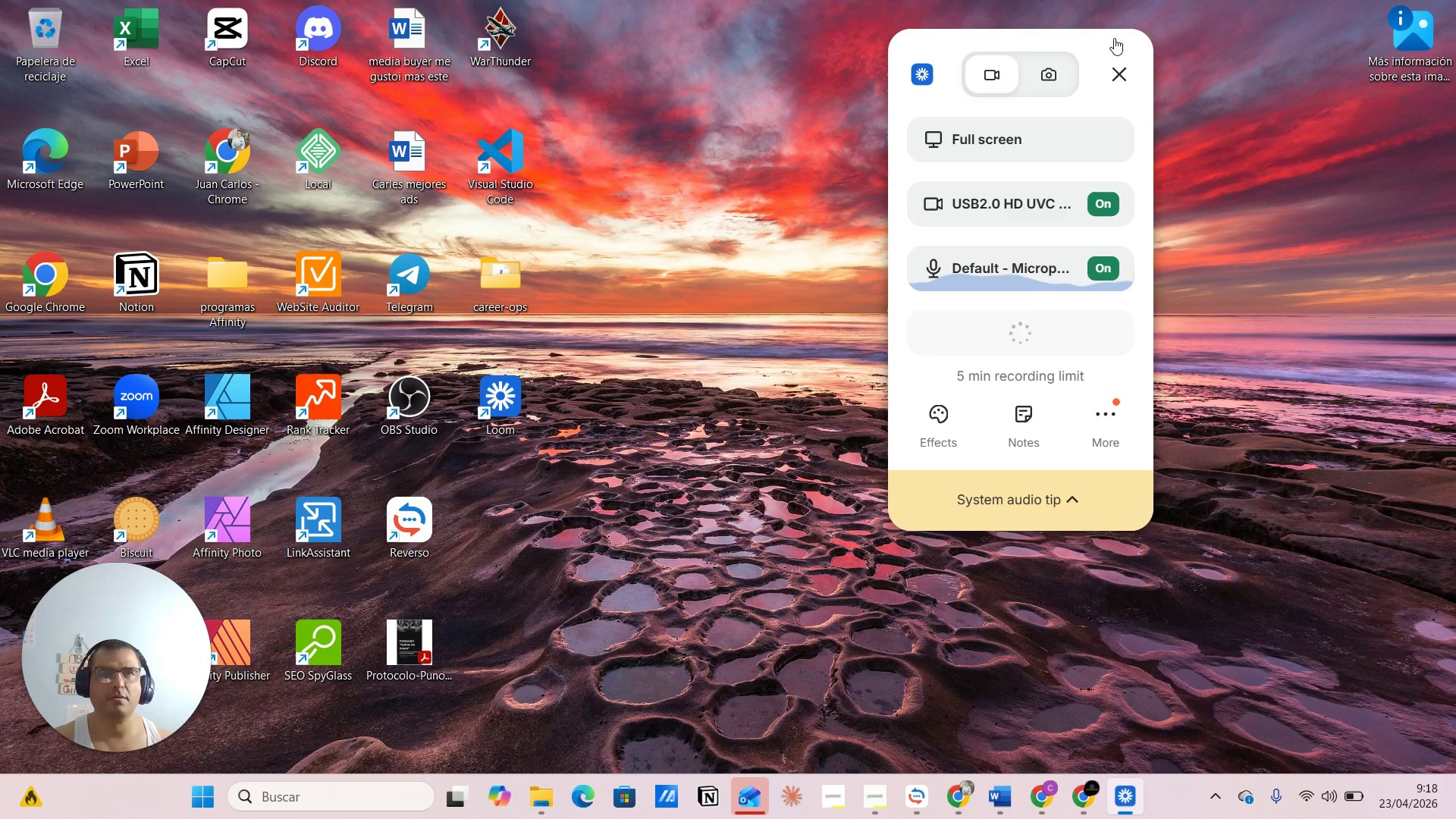 
left_click_drag(start_coordinate=[1112, 39], to_coordinate=[1100, 230])
 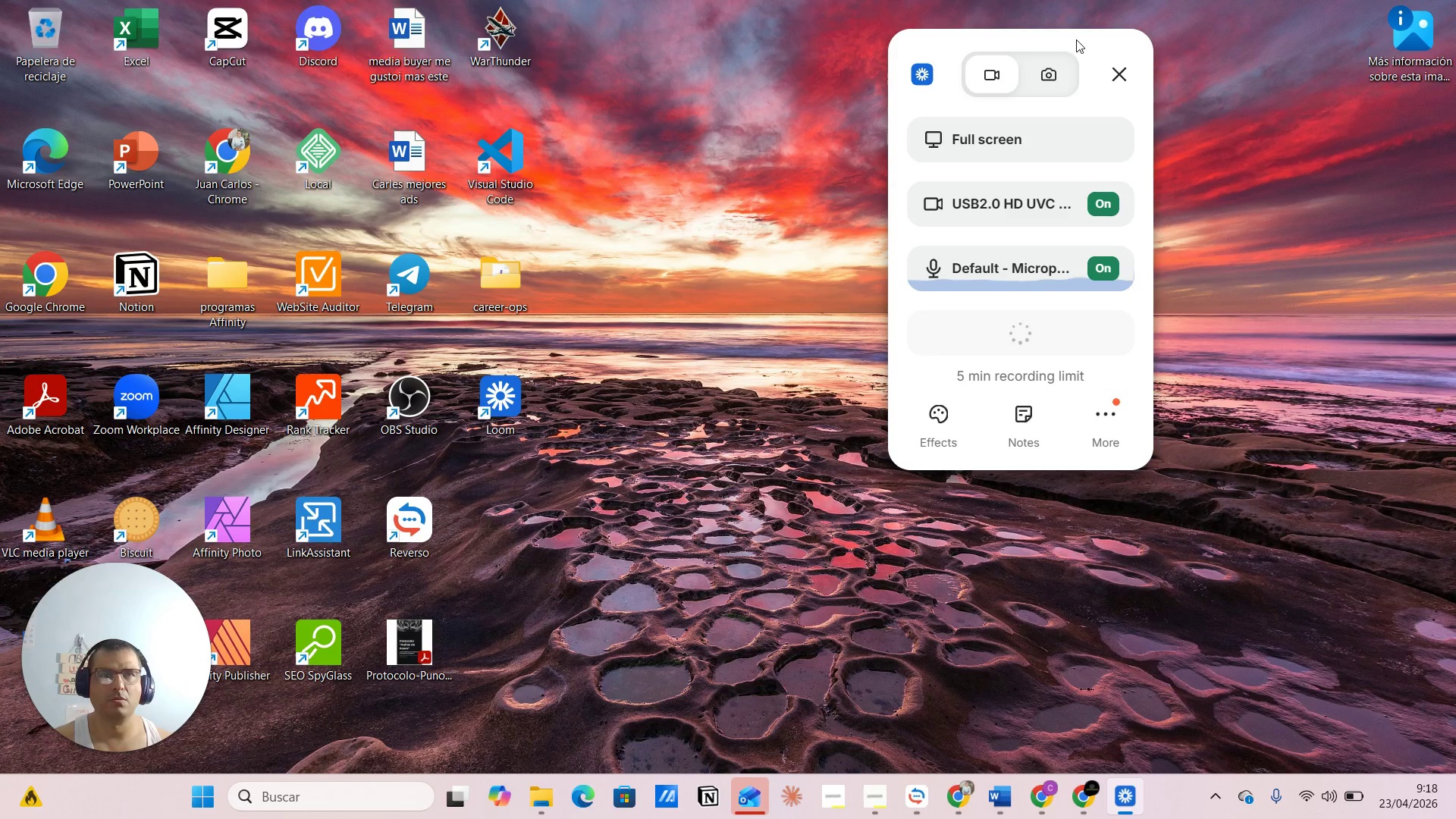 
left_click_drag(start_coordinate=[1089, 39], to_coordinate=[1326, 781])
 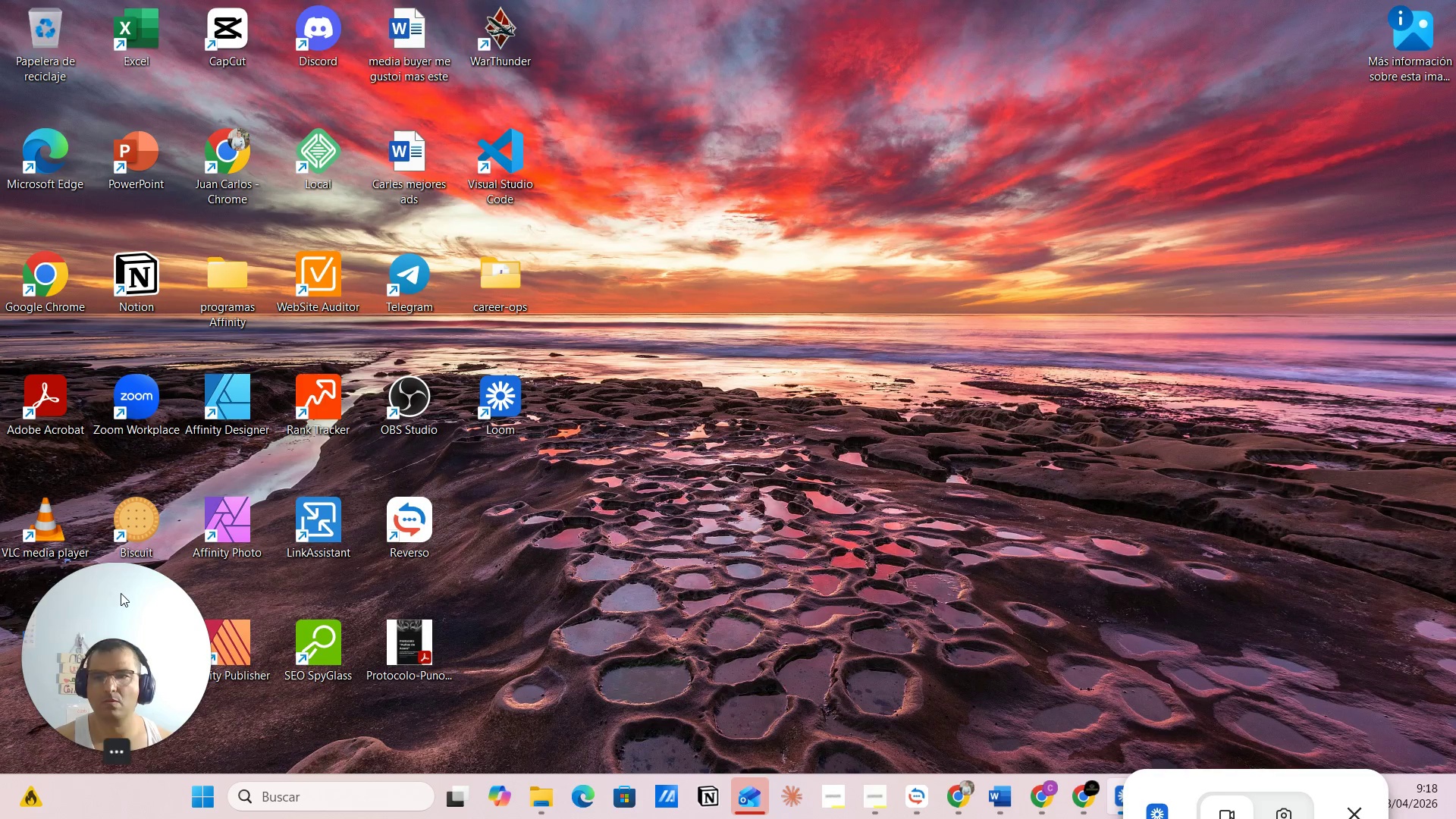 
left_click_drag(start_coordinate=[126, 594], to_coordinate=[1348, 5])
 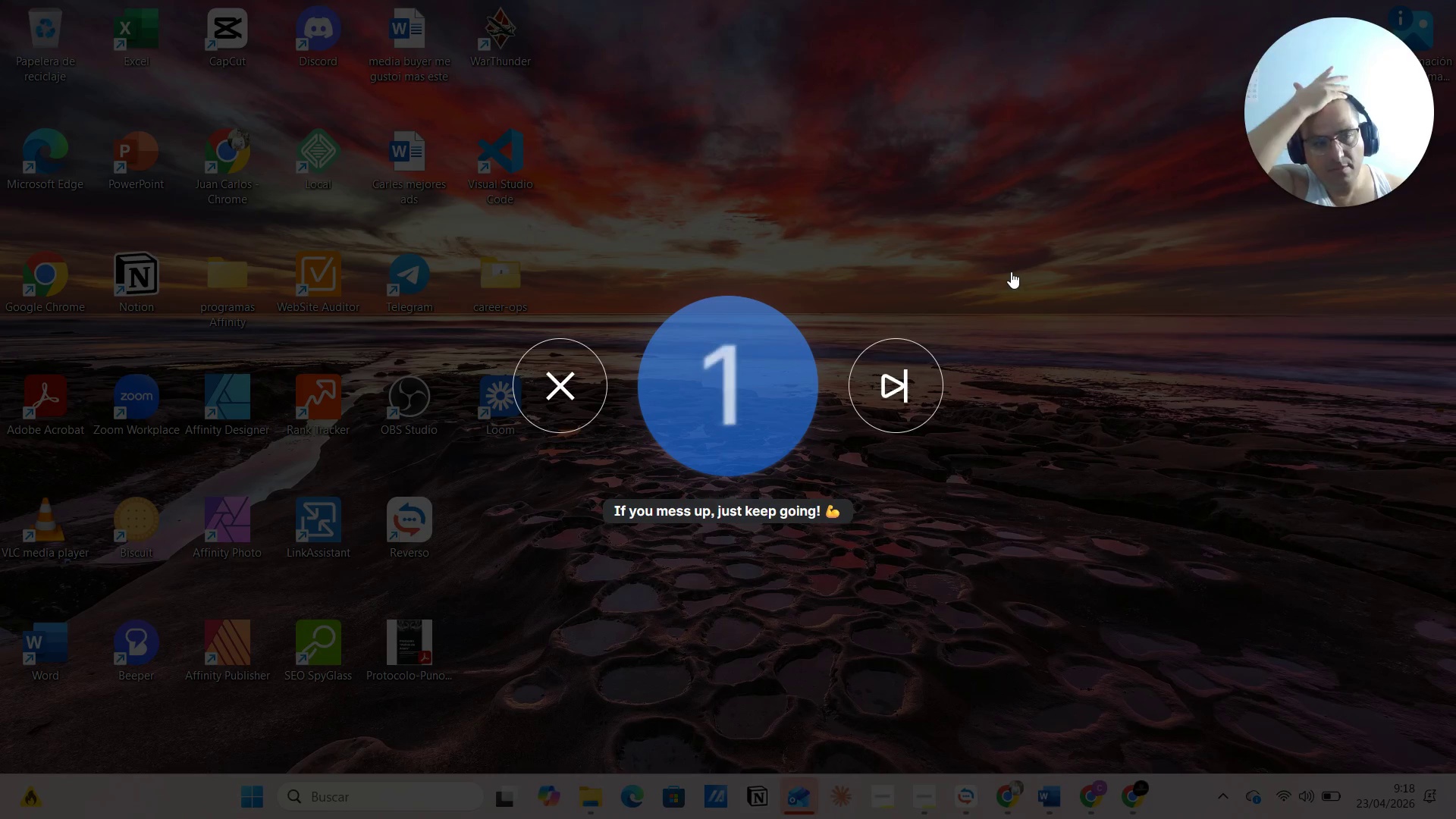 
wait(8.19)
 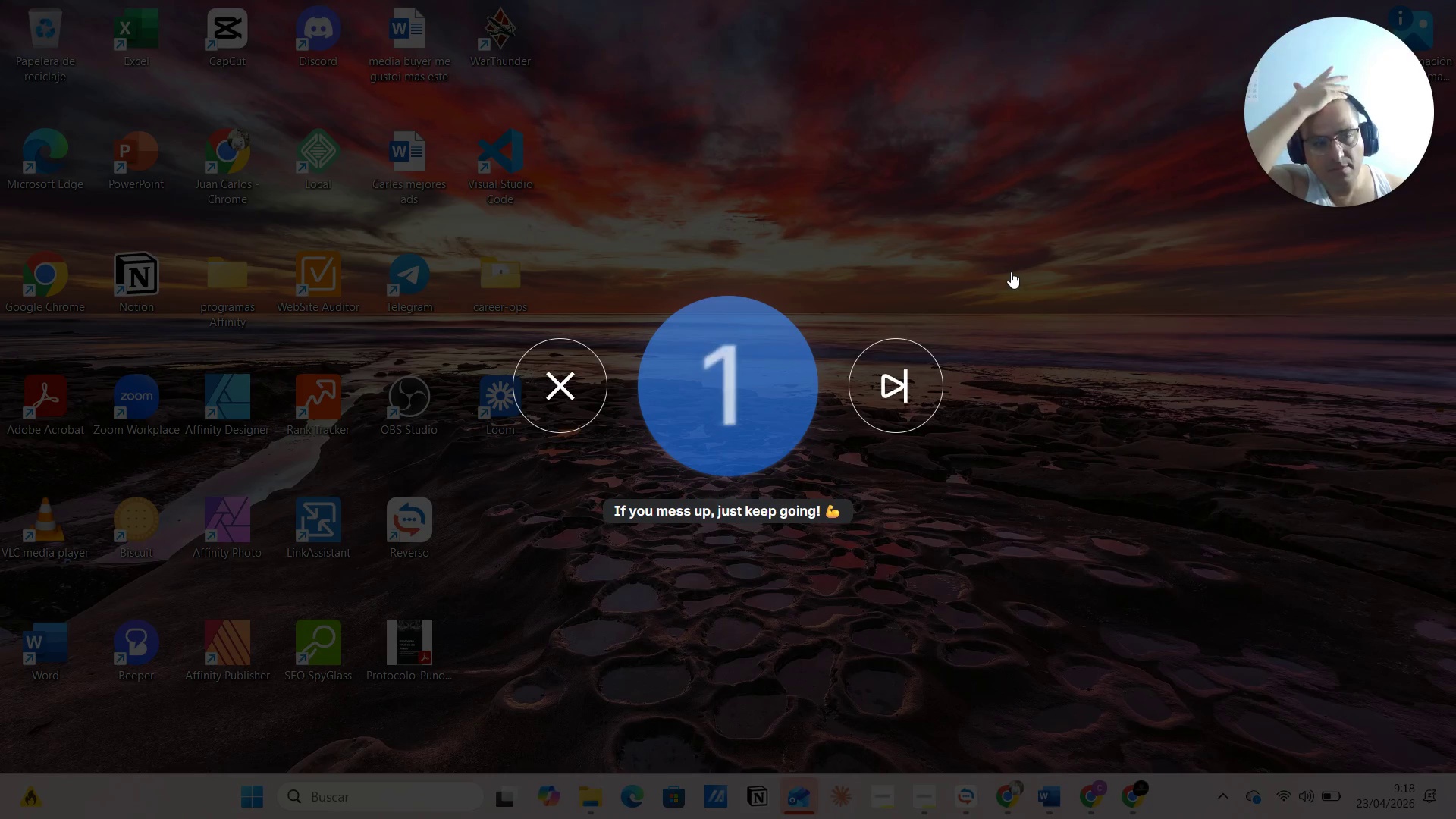 
left_click_drag(start_coordinate=[20, 249], to_coordinate=[1426, 289])
 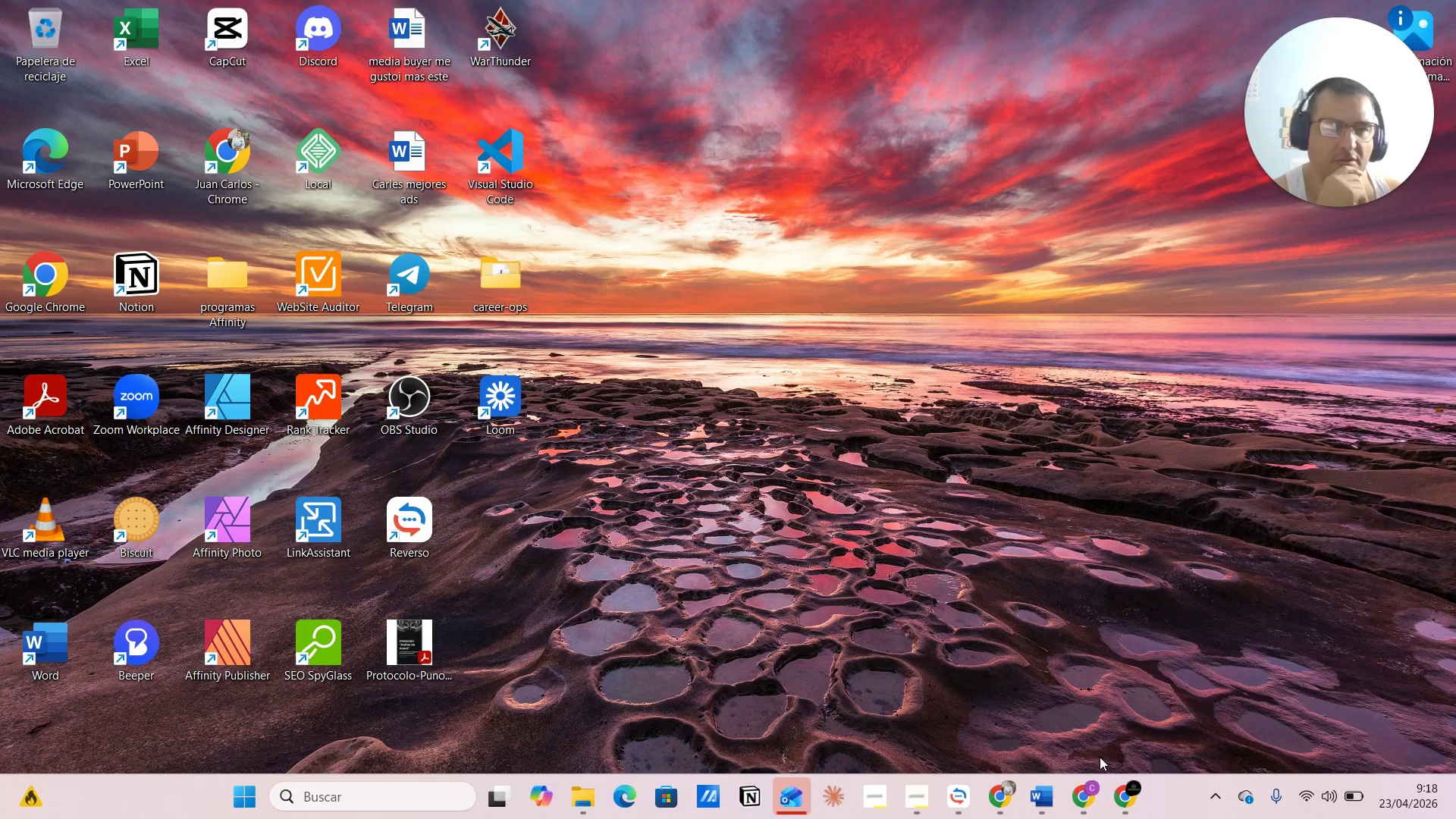 
left_click([1139, 798])
 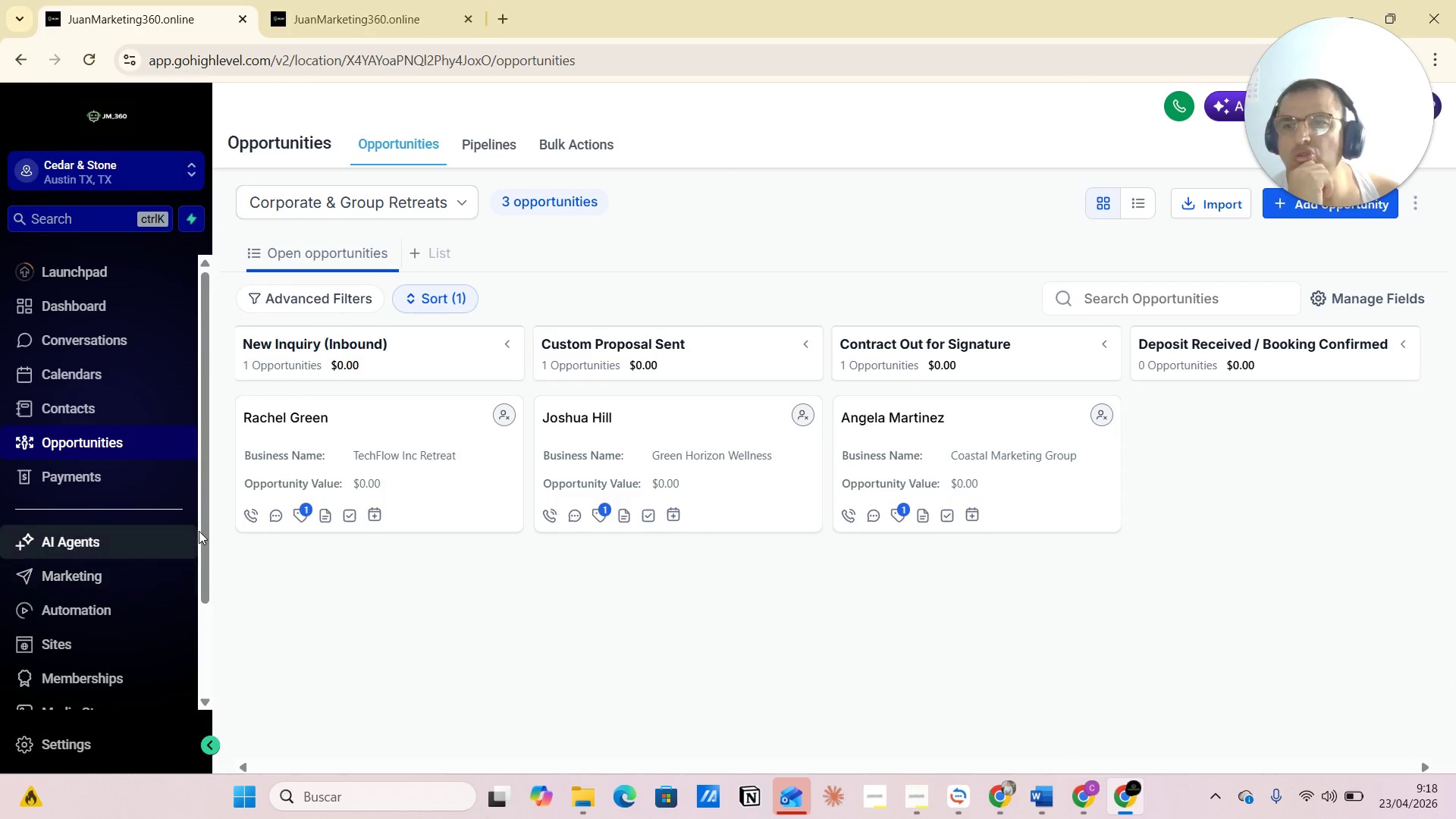 
left_click_drag(start_coordinate=[209, 541], to_coordinate=[212, 645])
 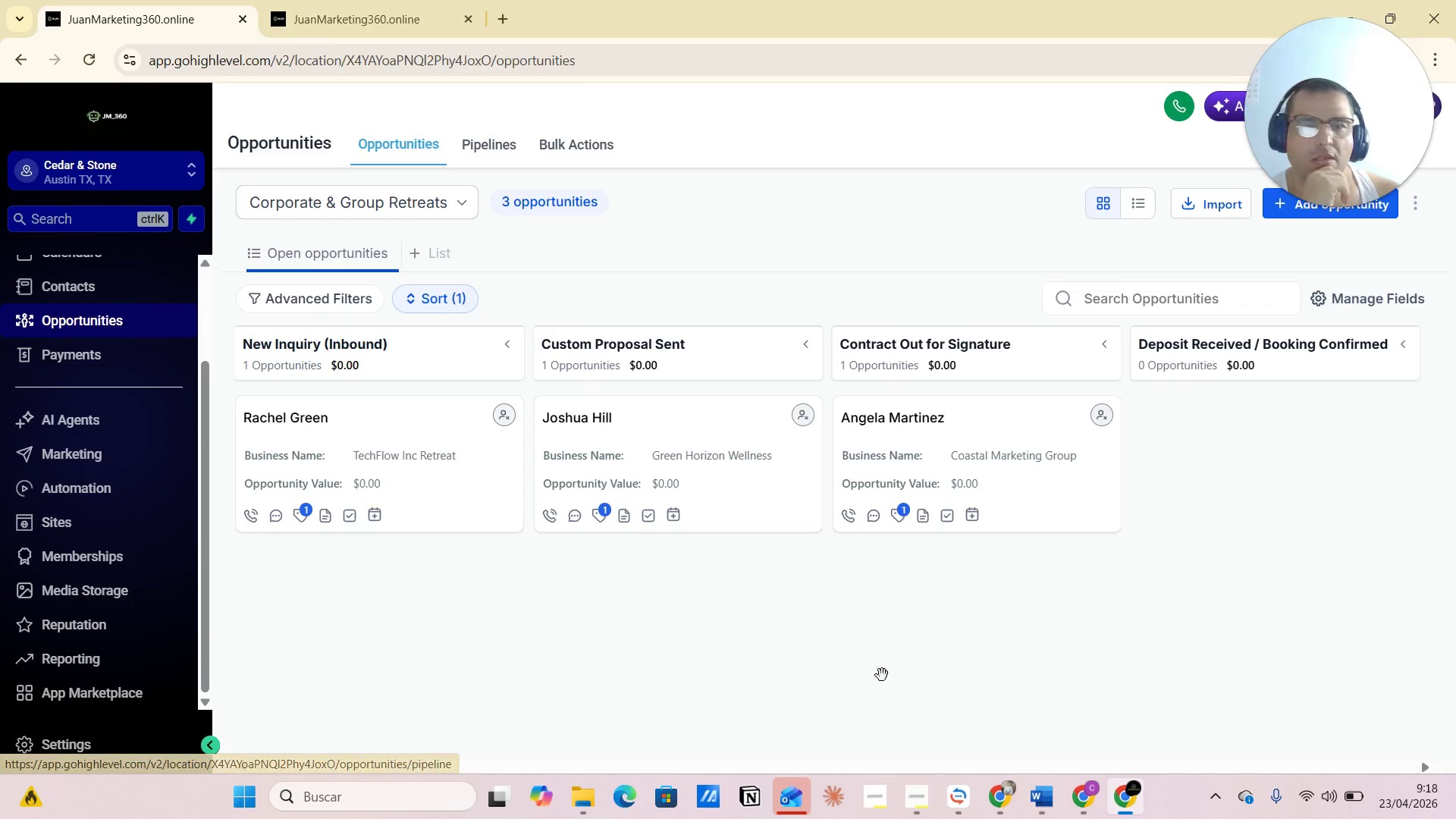 
left_click([1041, 796])
 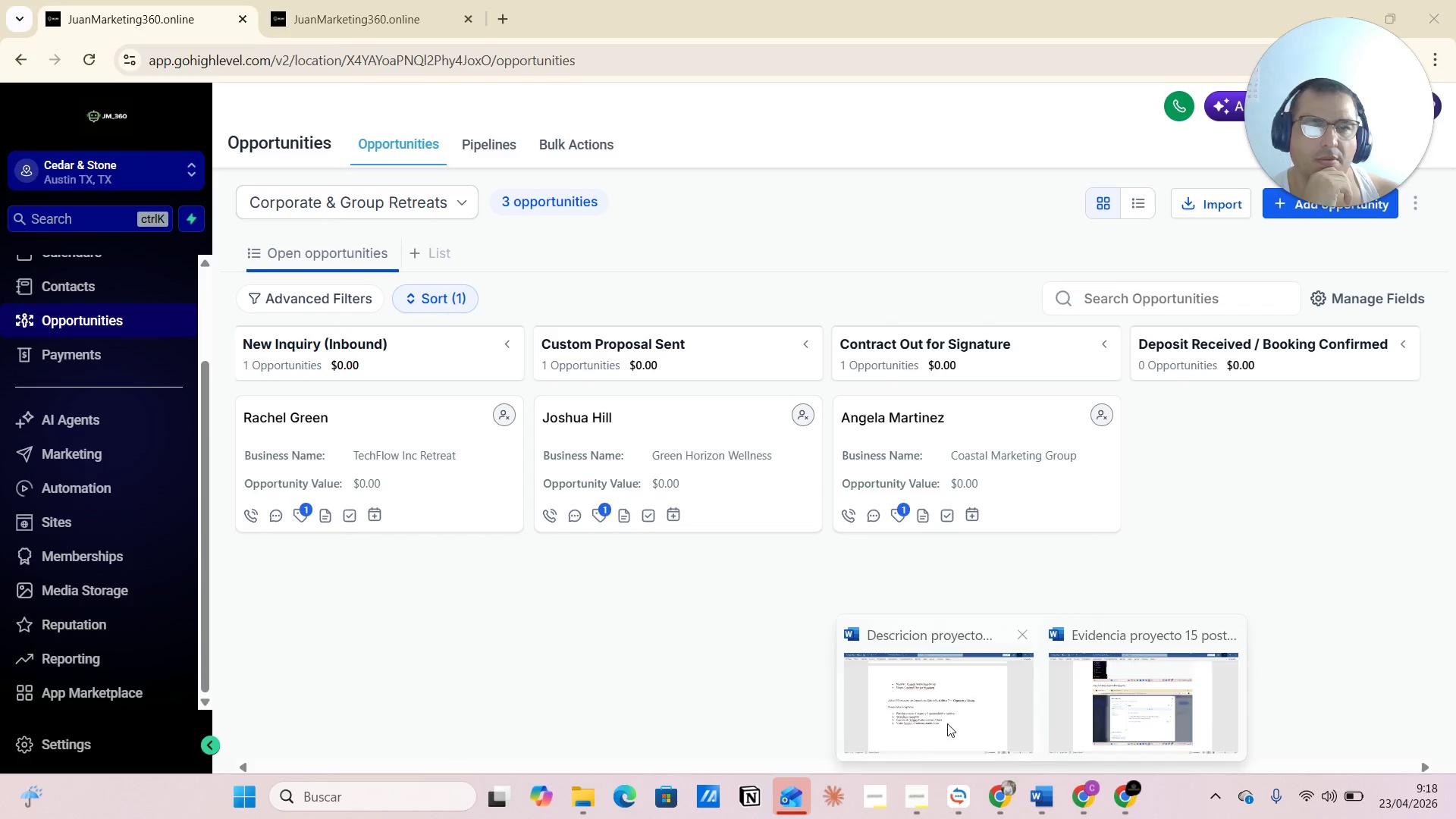 
left_click([944, 720])
 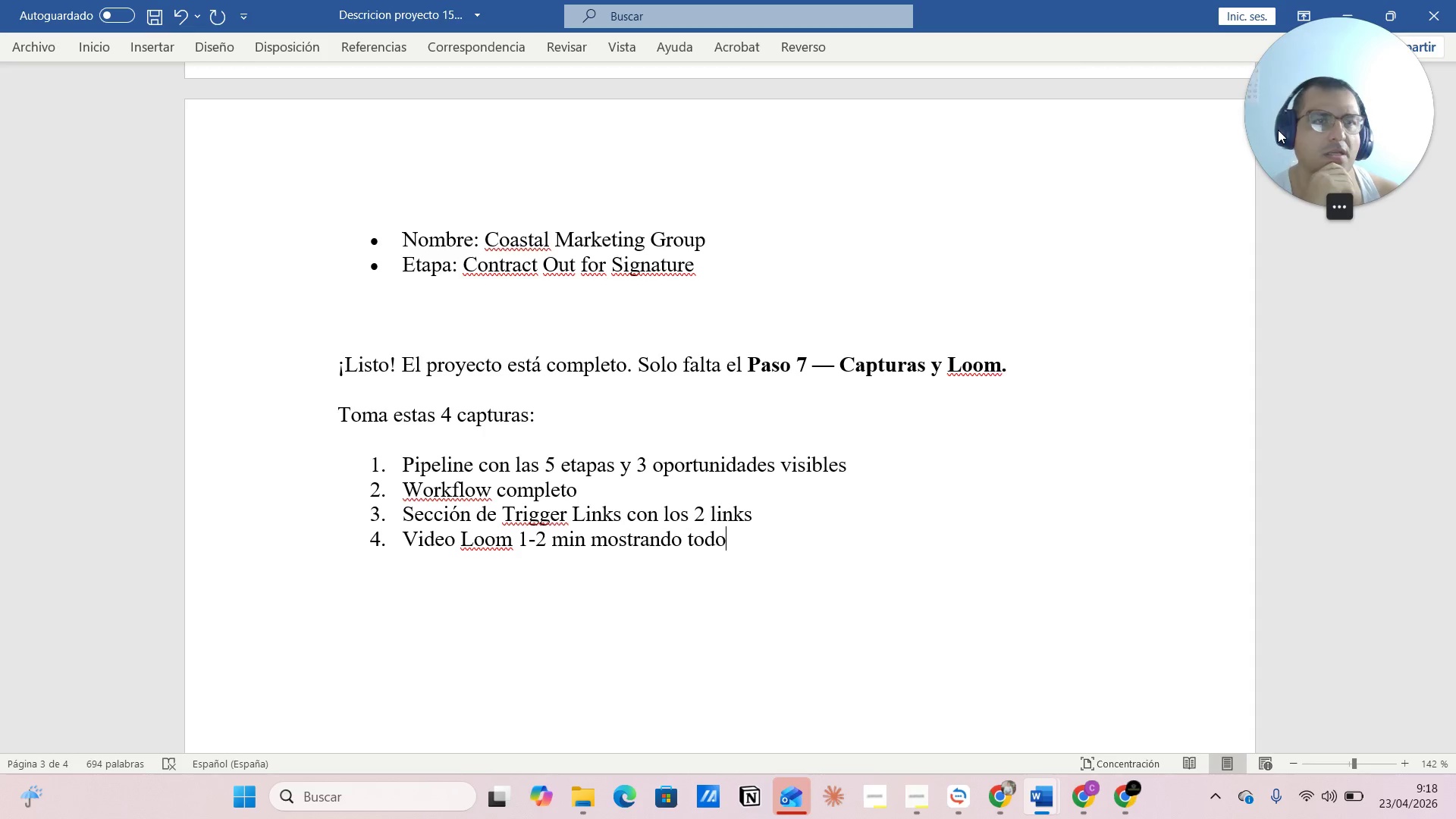 
wait(6.86)
 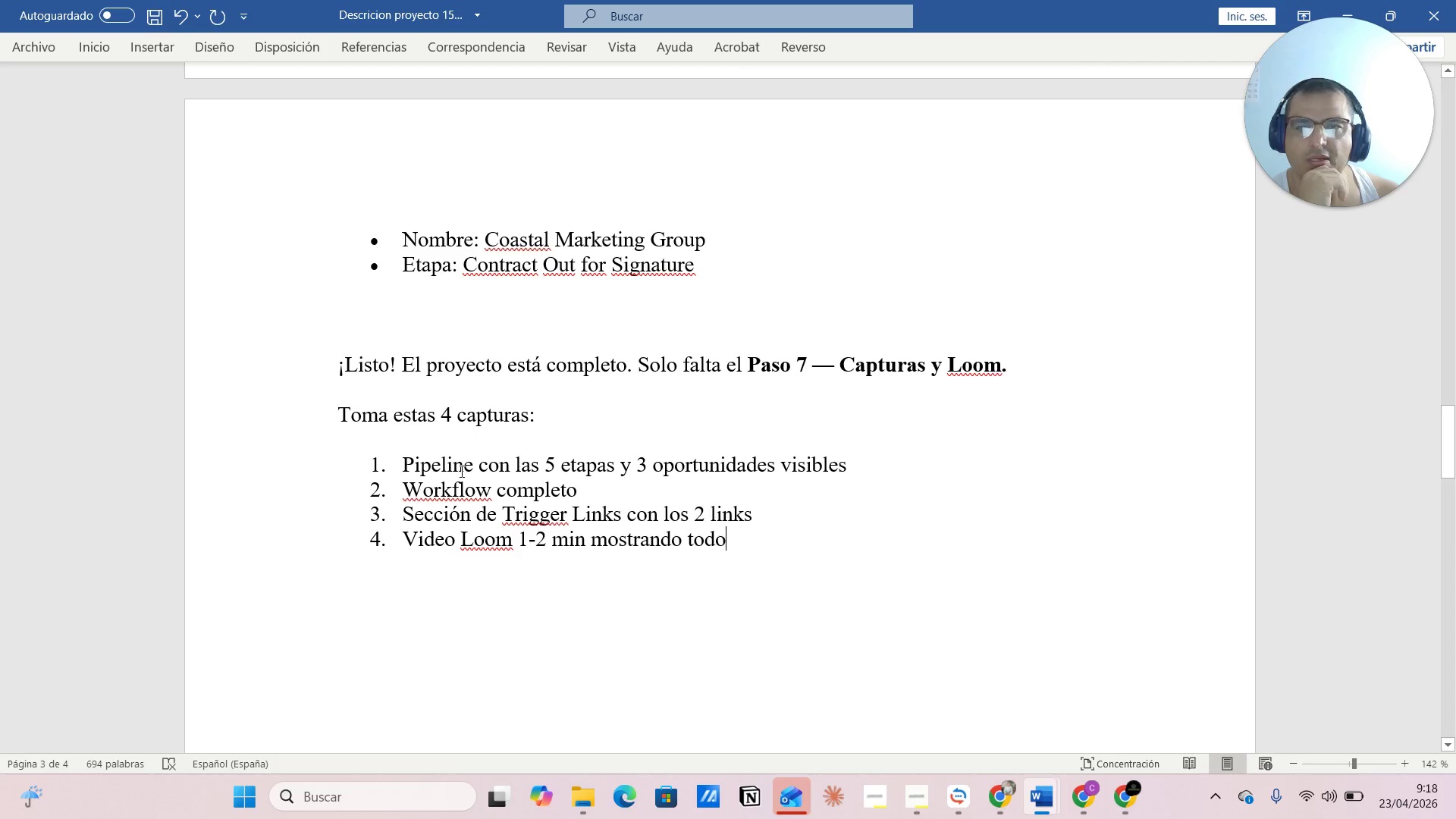 
left_click([1128, 802])
 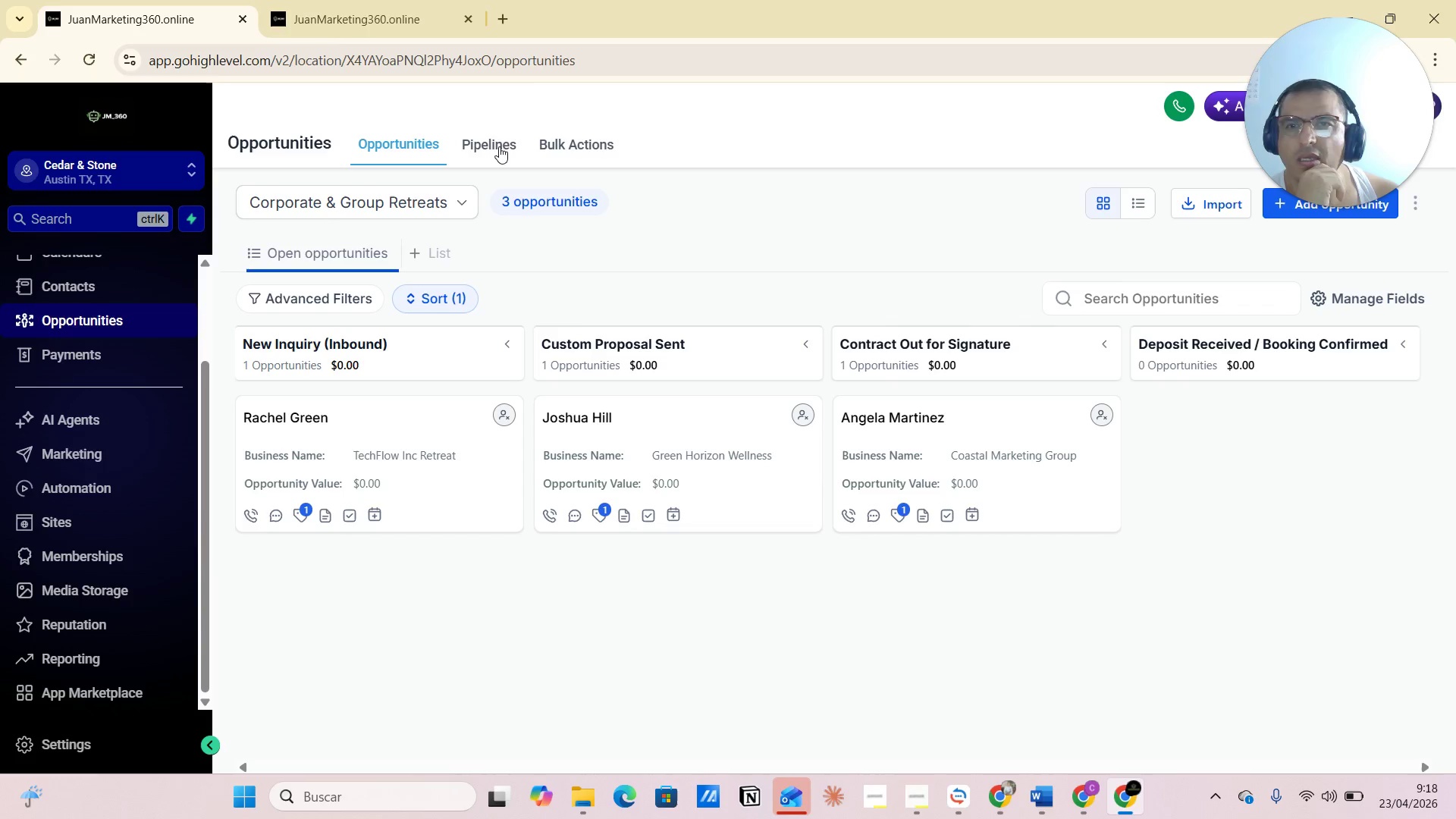 
left_click([500, 141])
 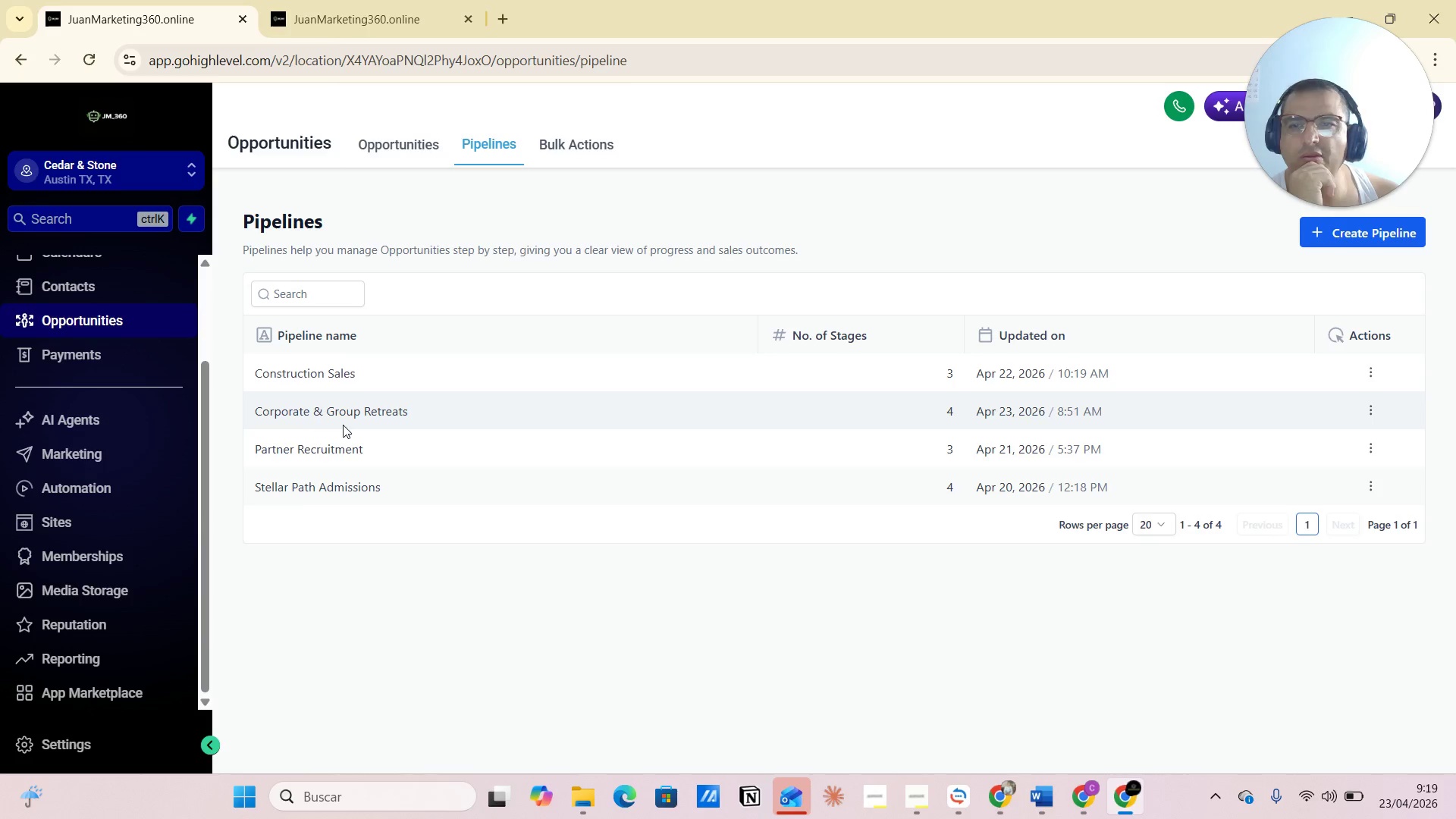 
wait(6.31)
 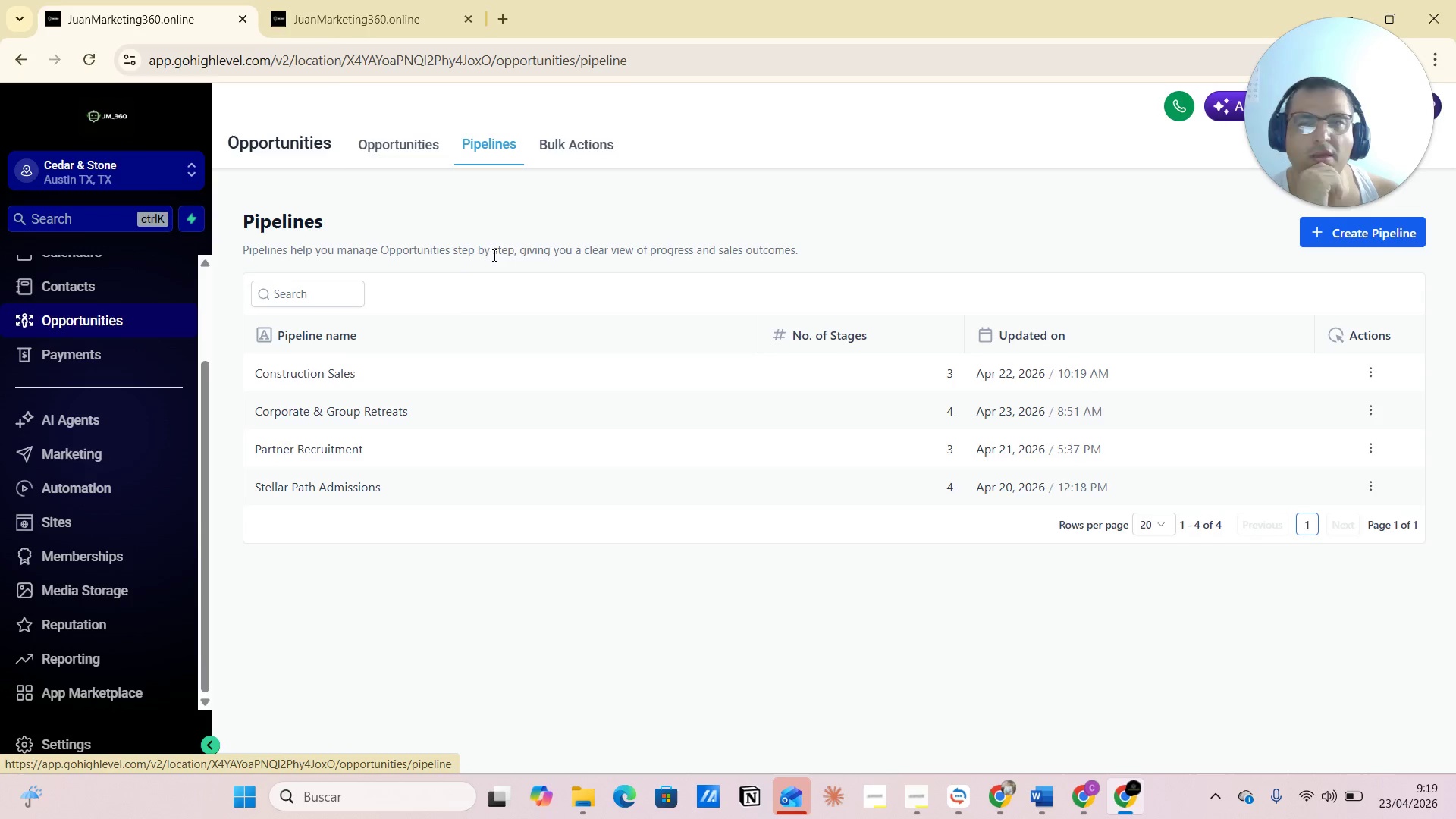 
left_click([1372, 410])
 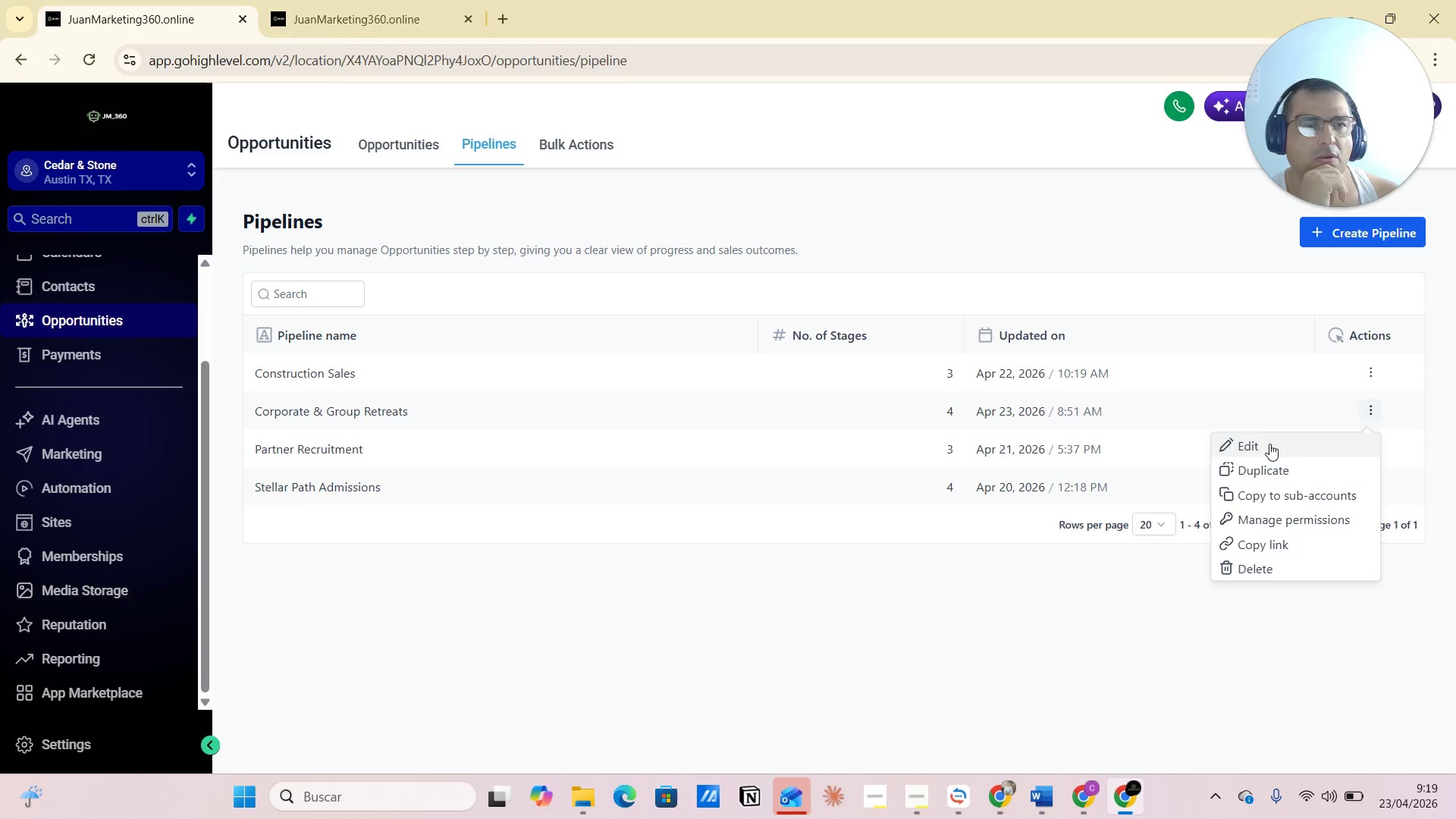 
left_click([1266, 446])
 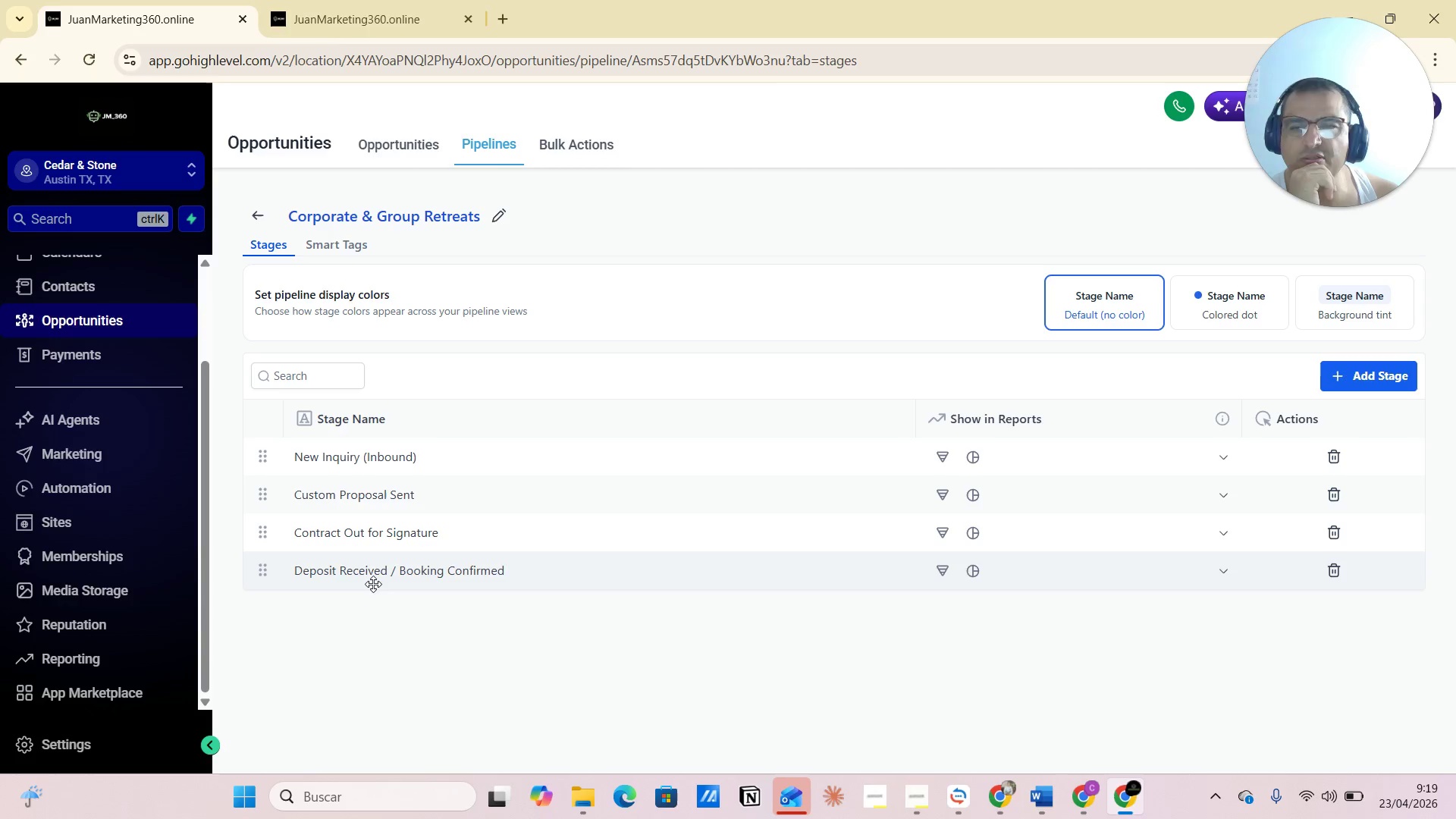 
wait(17.31)
 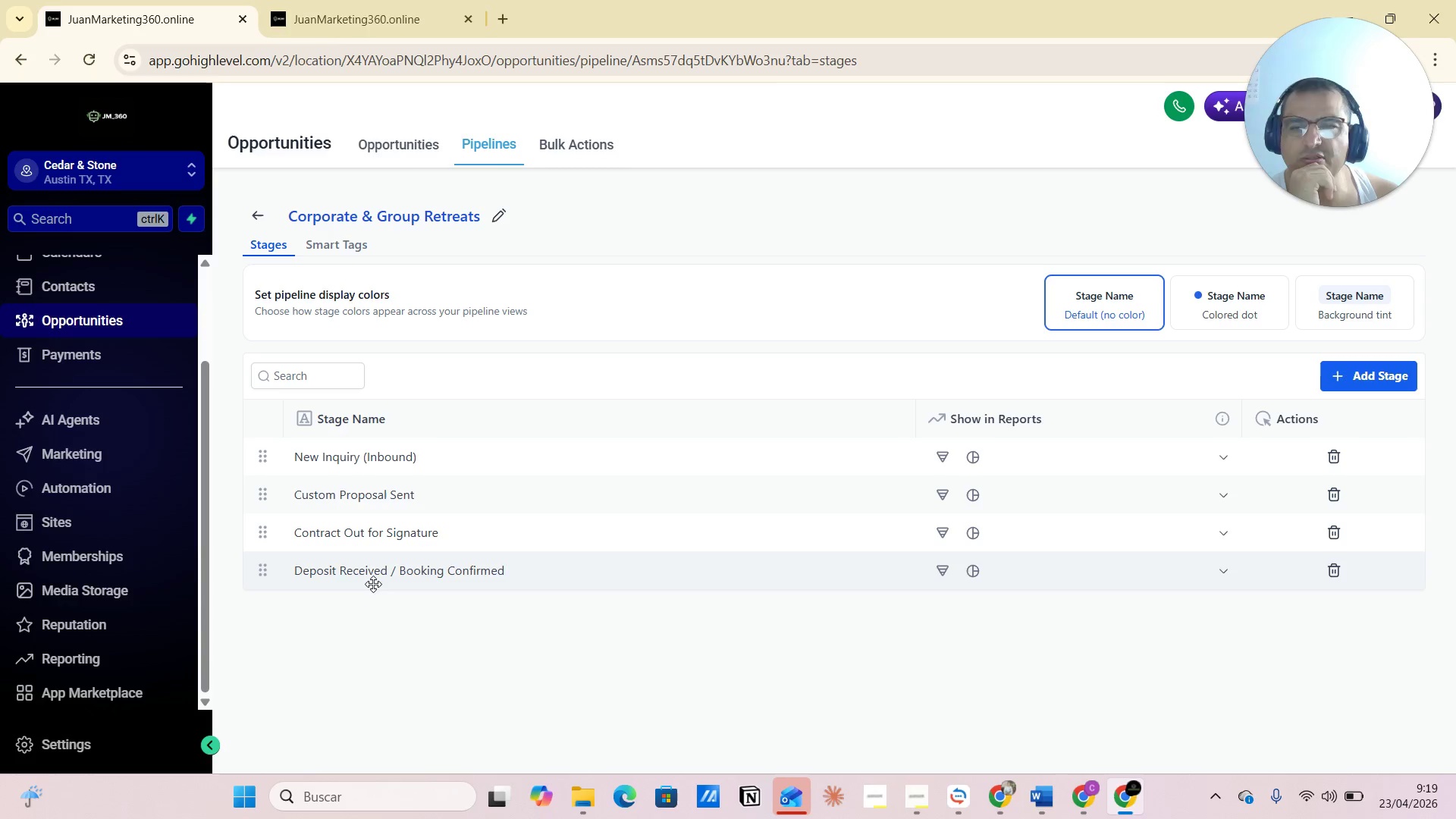 
left_click([259, 218])
 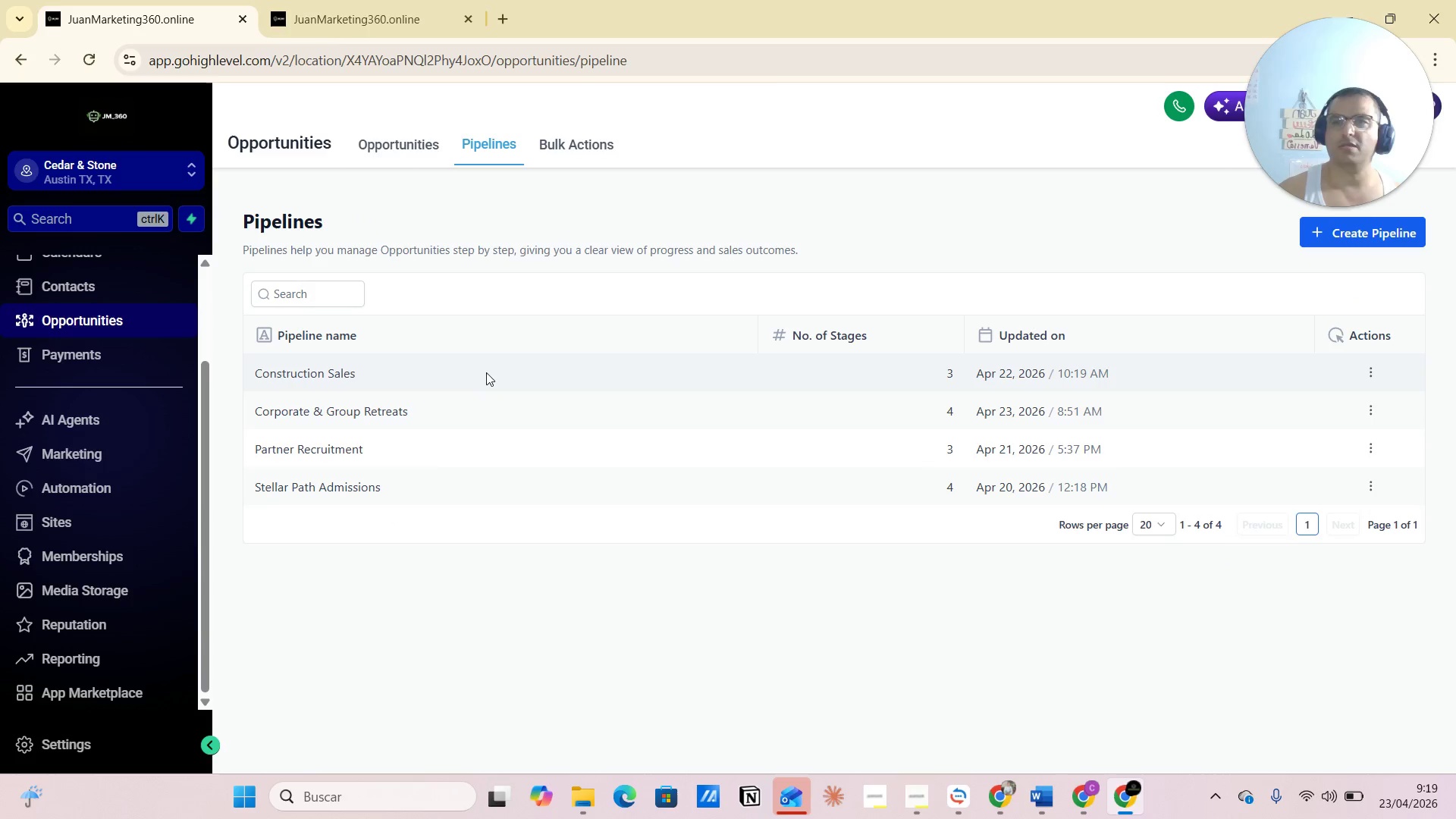 
wait(5.05)
 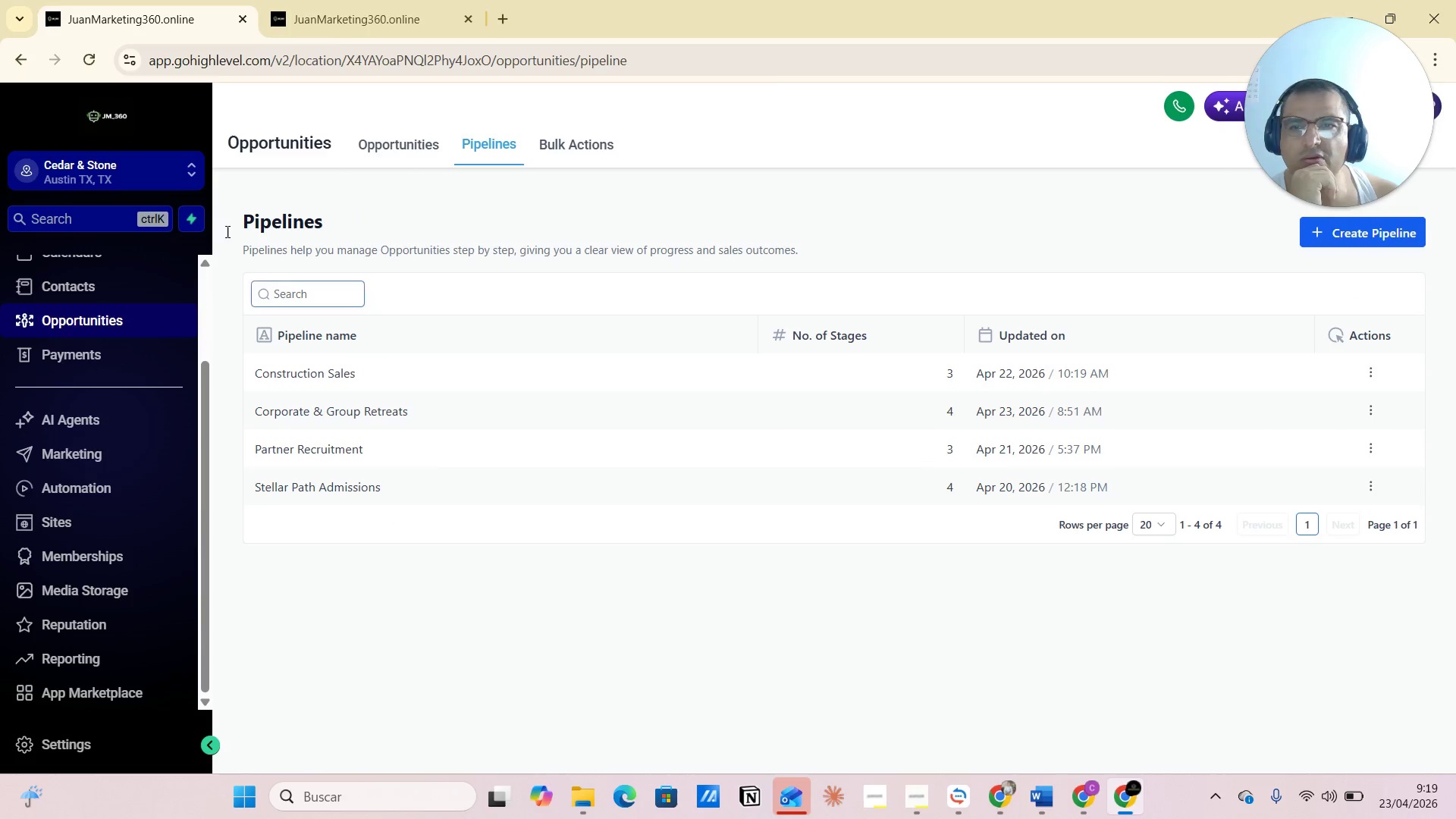 
left_click([413, 143])
 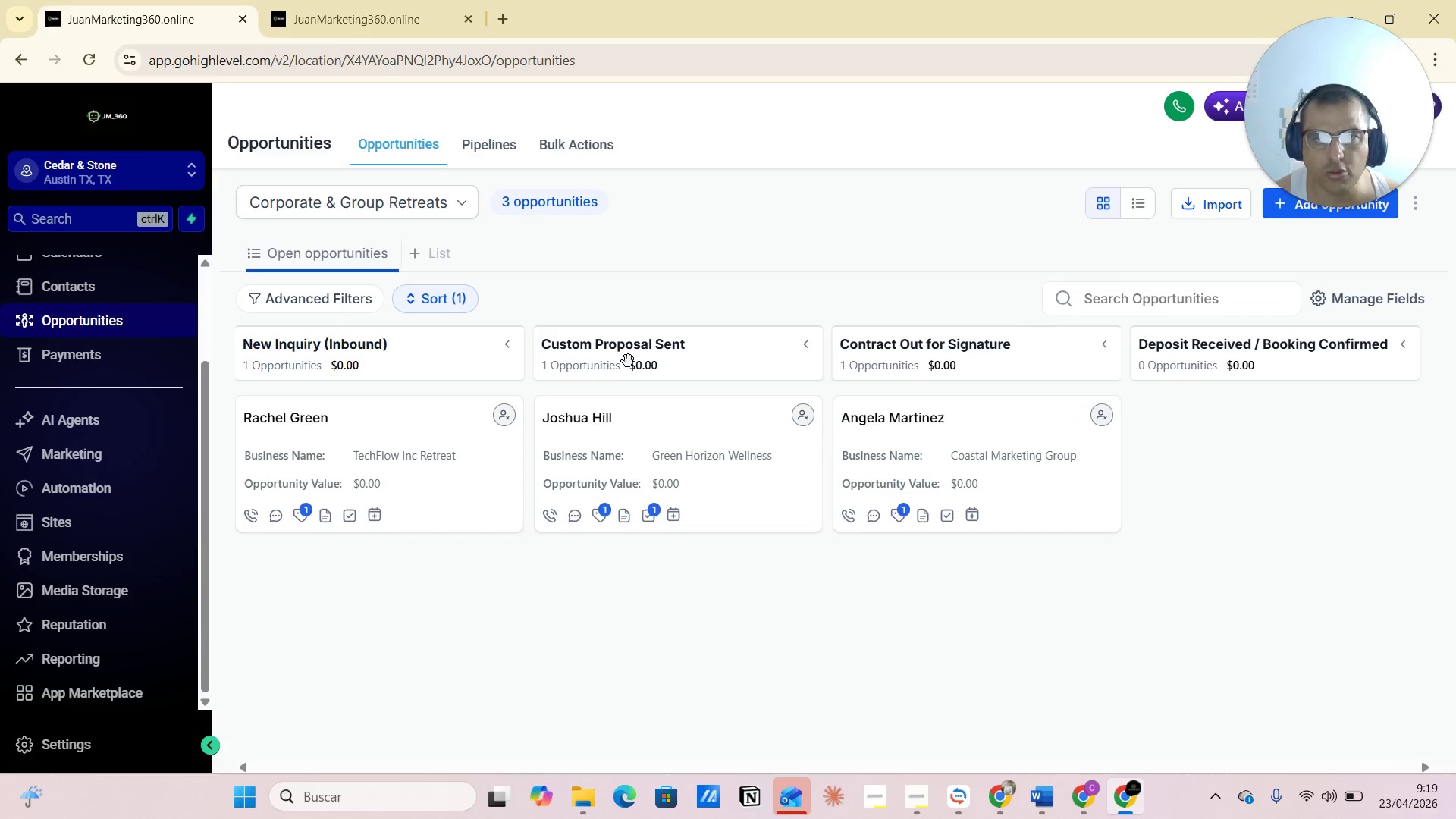 
wait(33.69)
 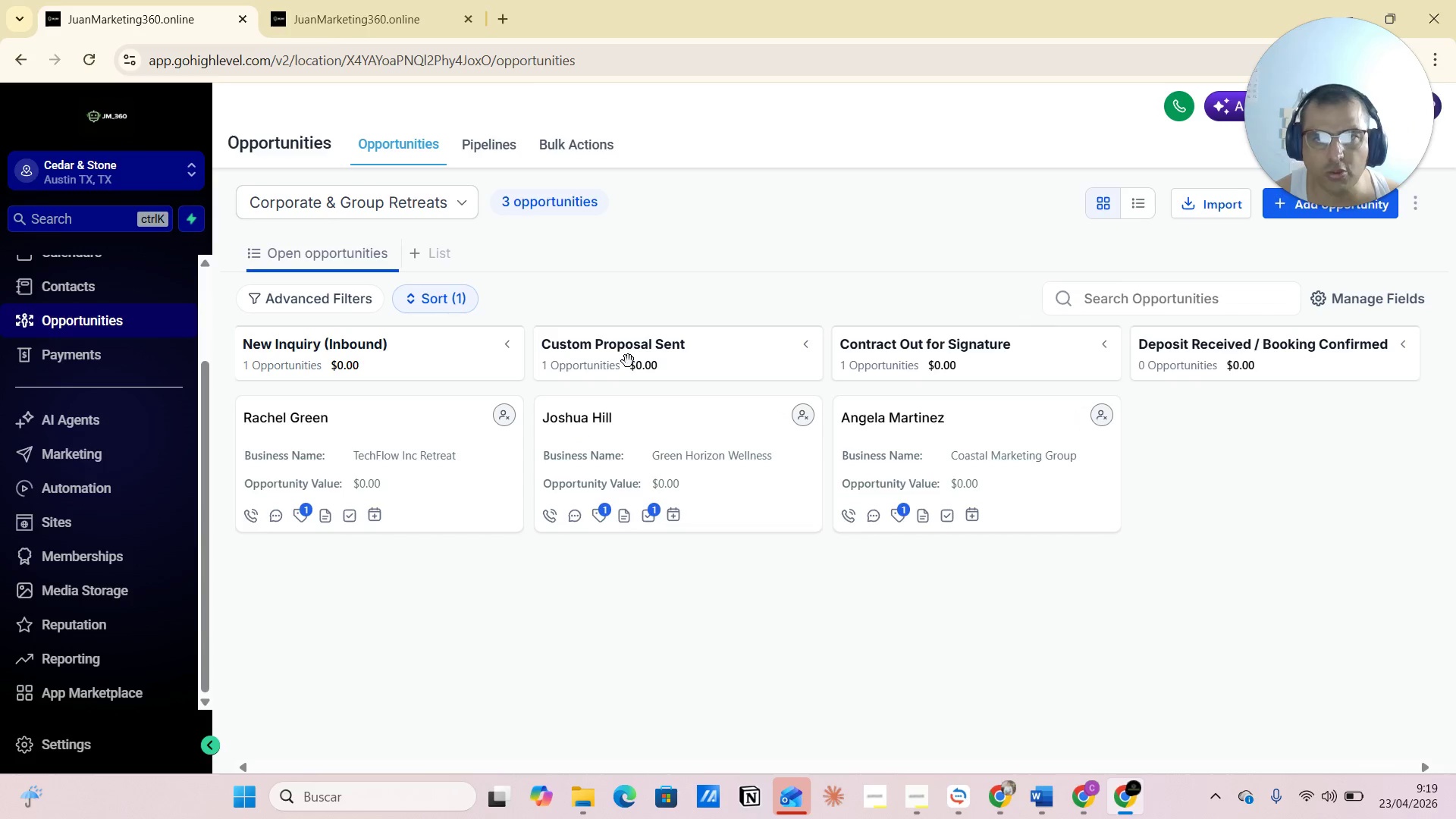 
left_click([589, 421])
 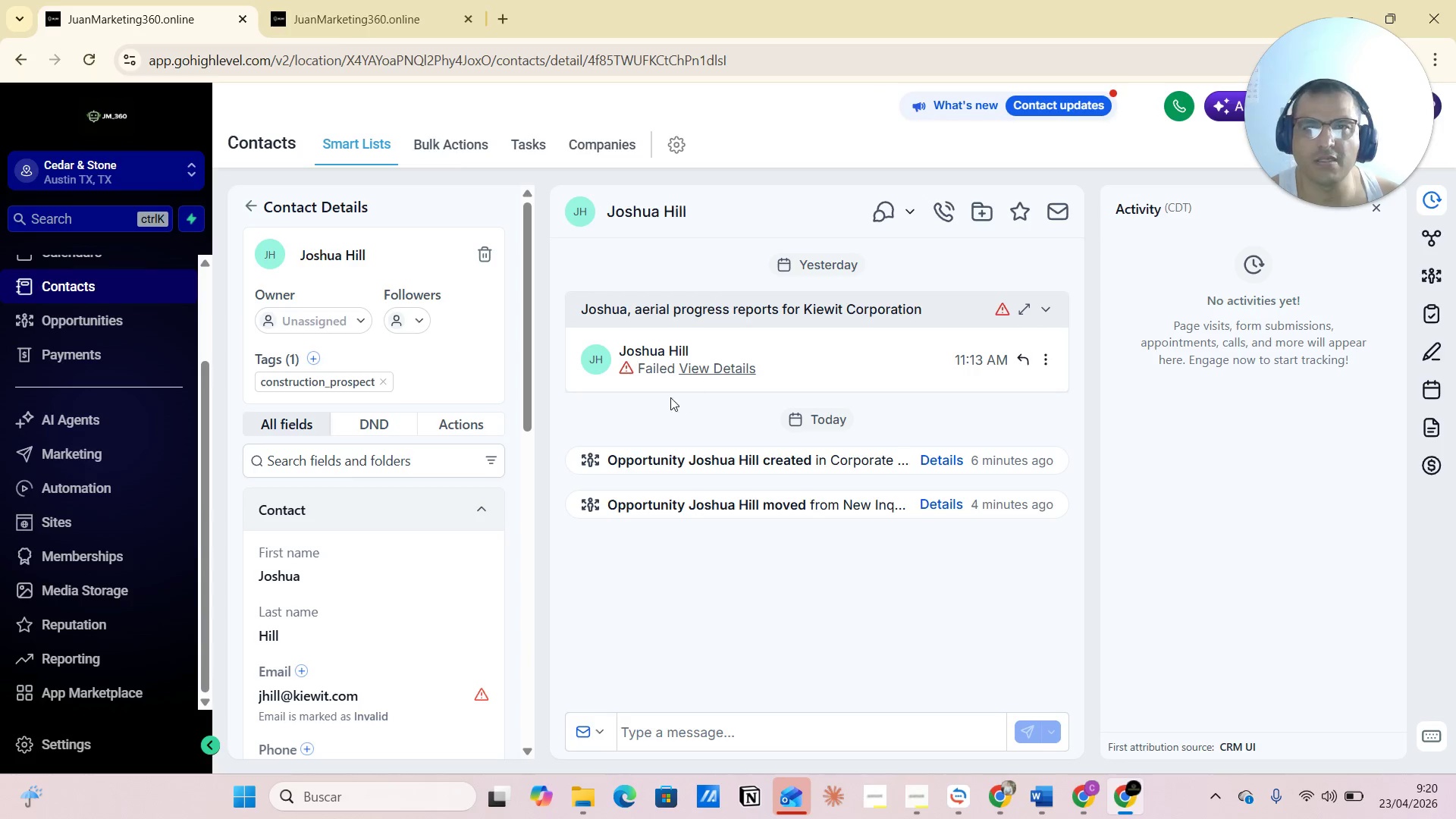 
wait(14.2)
 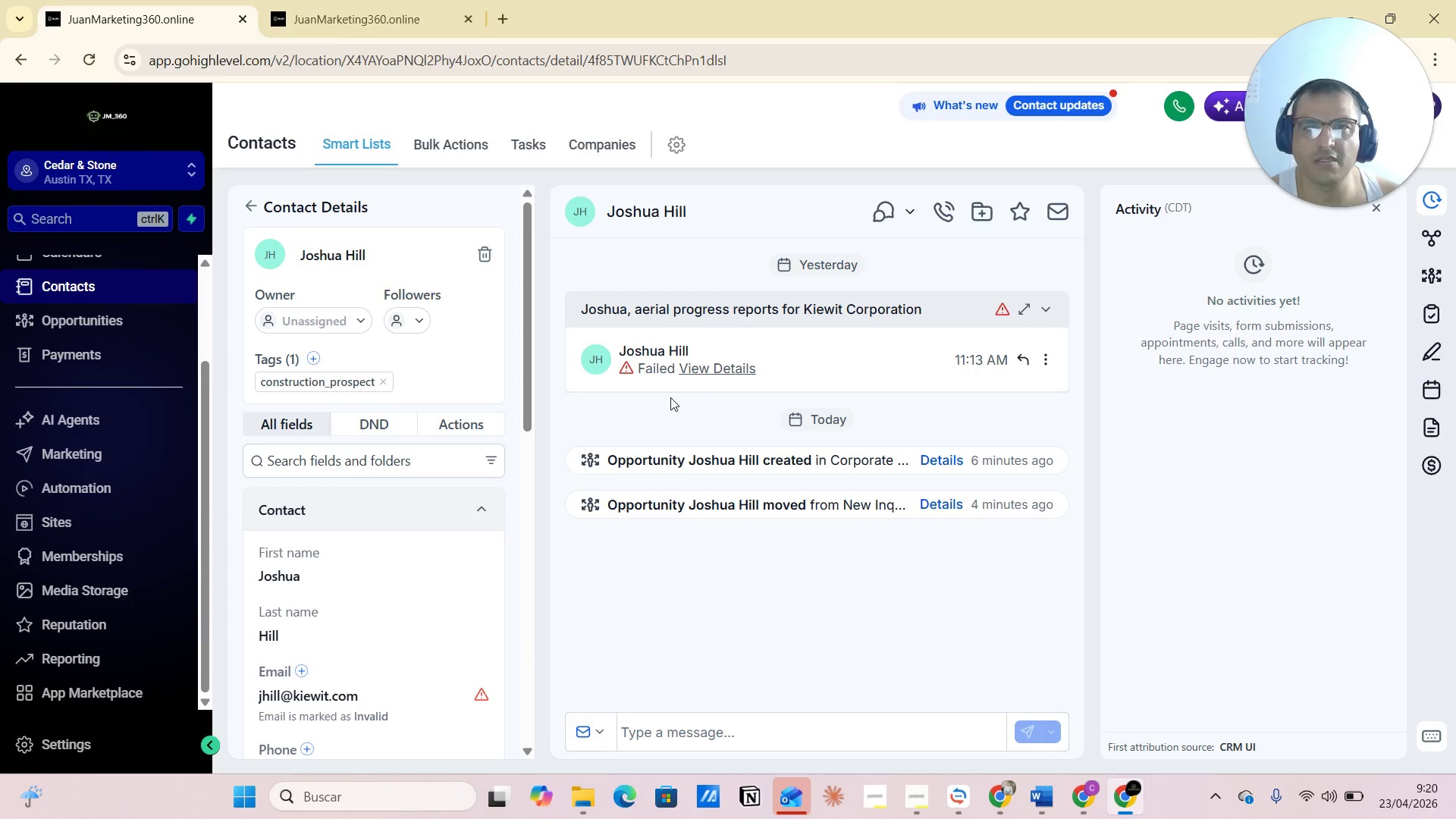 
scroll: coordinate [408, 642], scroll_direction: down, amount: 4.0
 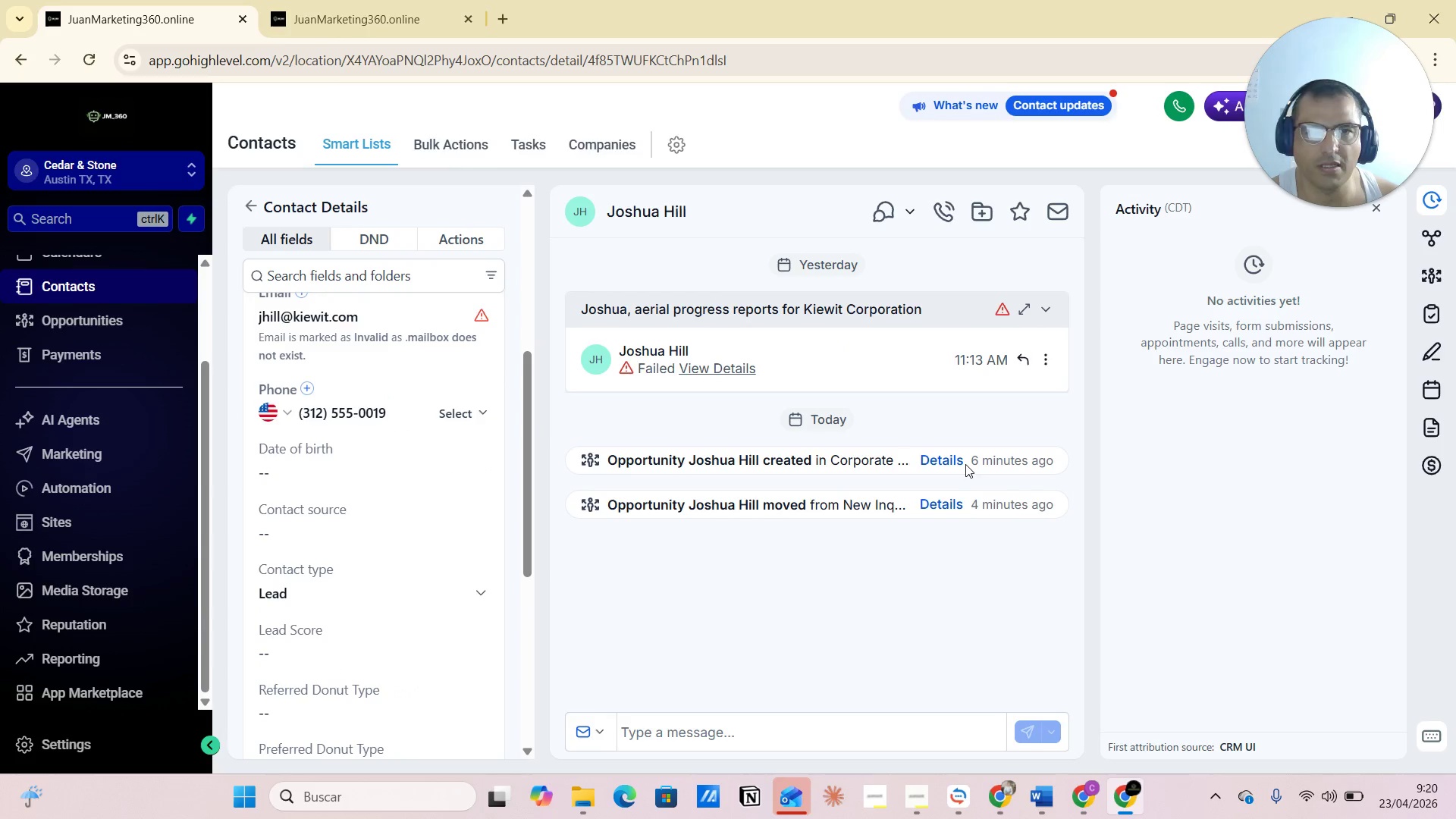 
left_click([946, 458])
 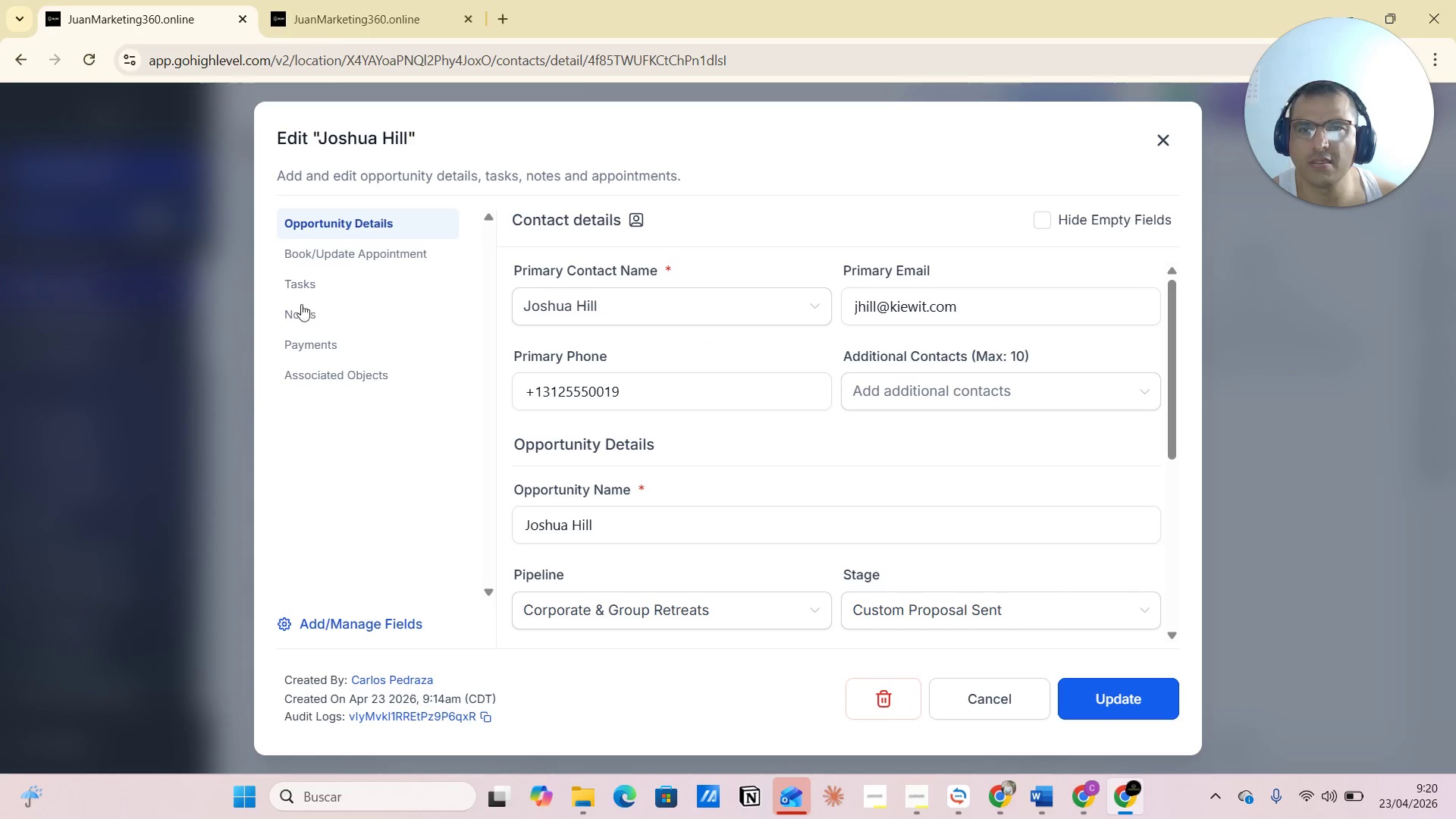 
left_click([298, 288])
 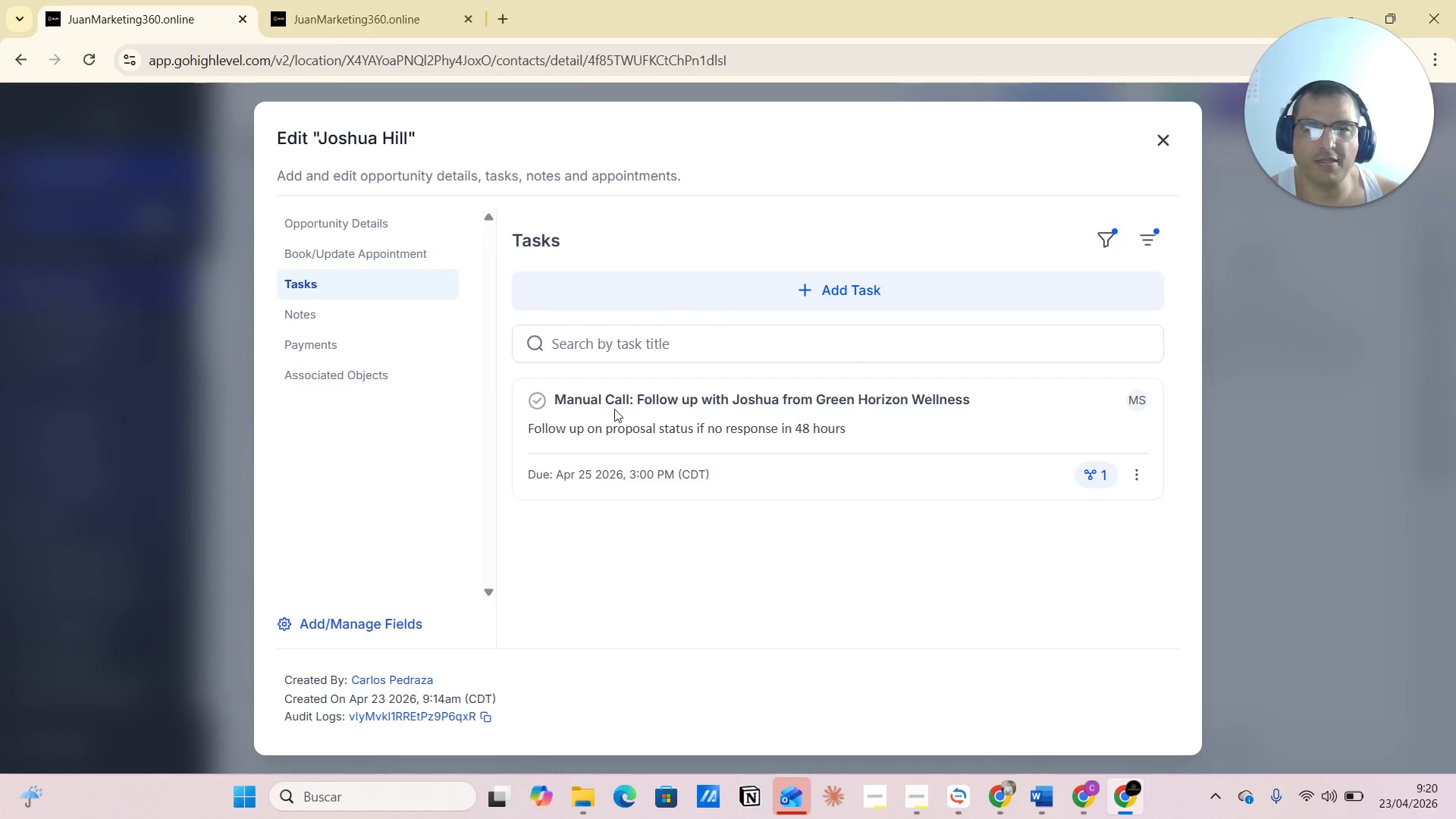 
wait(8.1)
 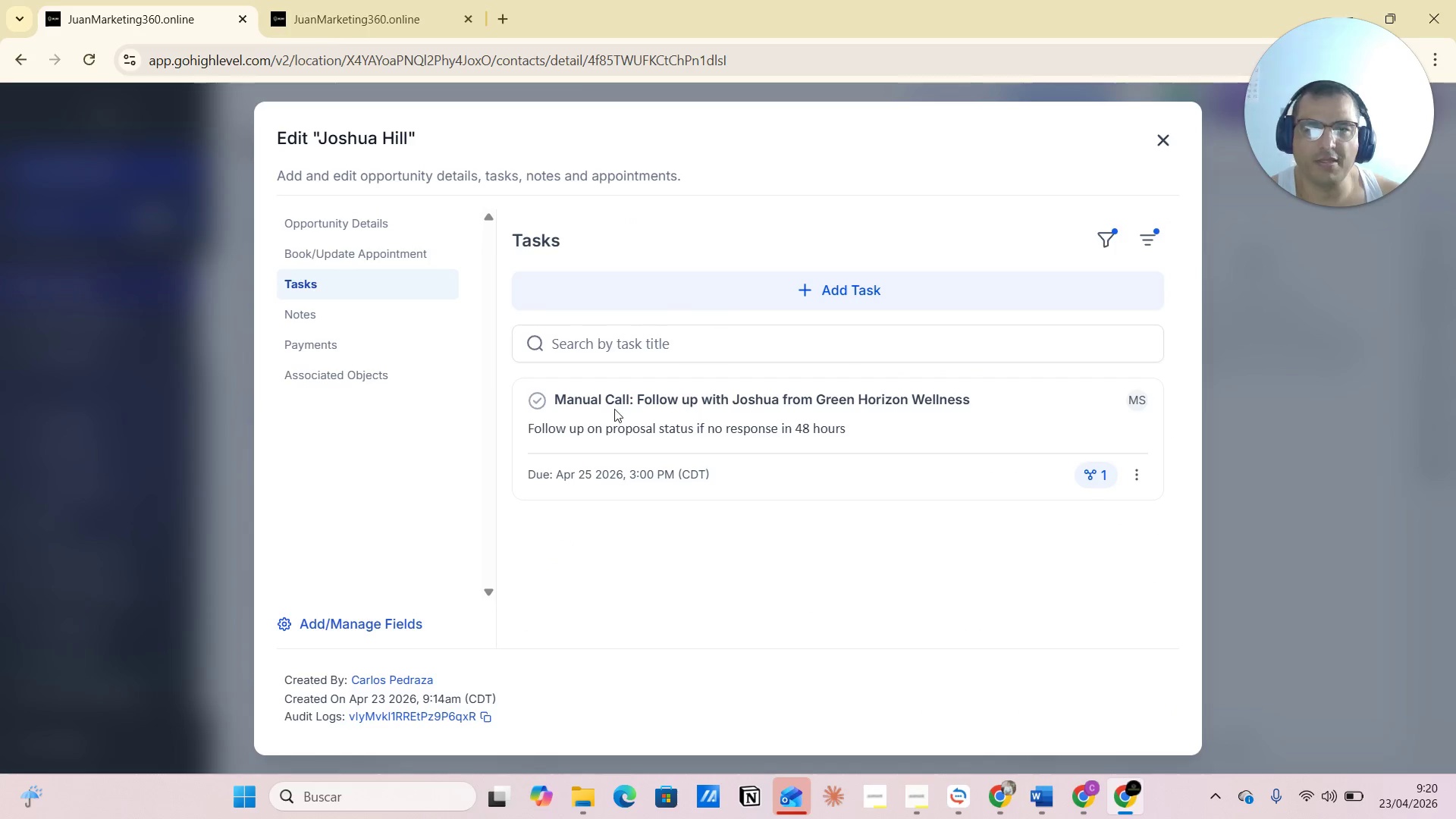 
mouse_move([1120, 403])
 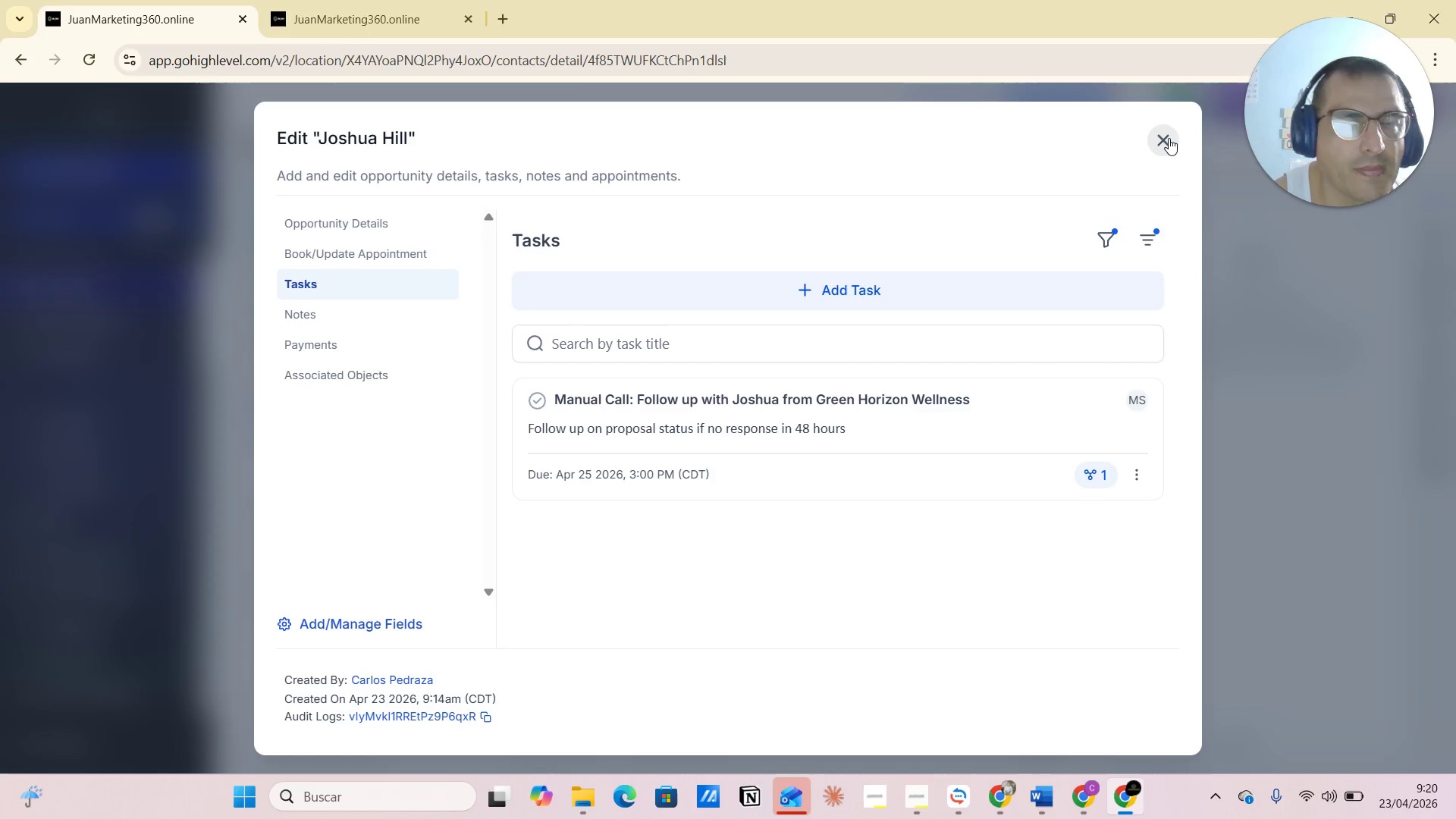 
wait(6.26)
 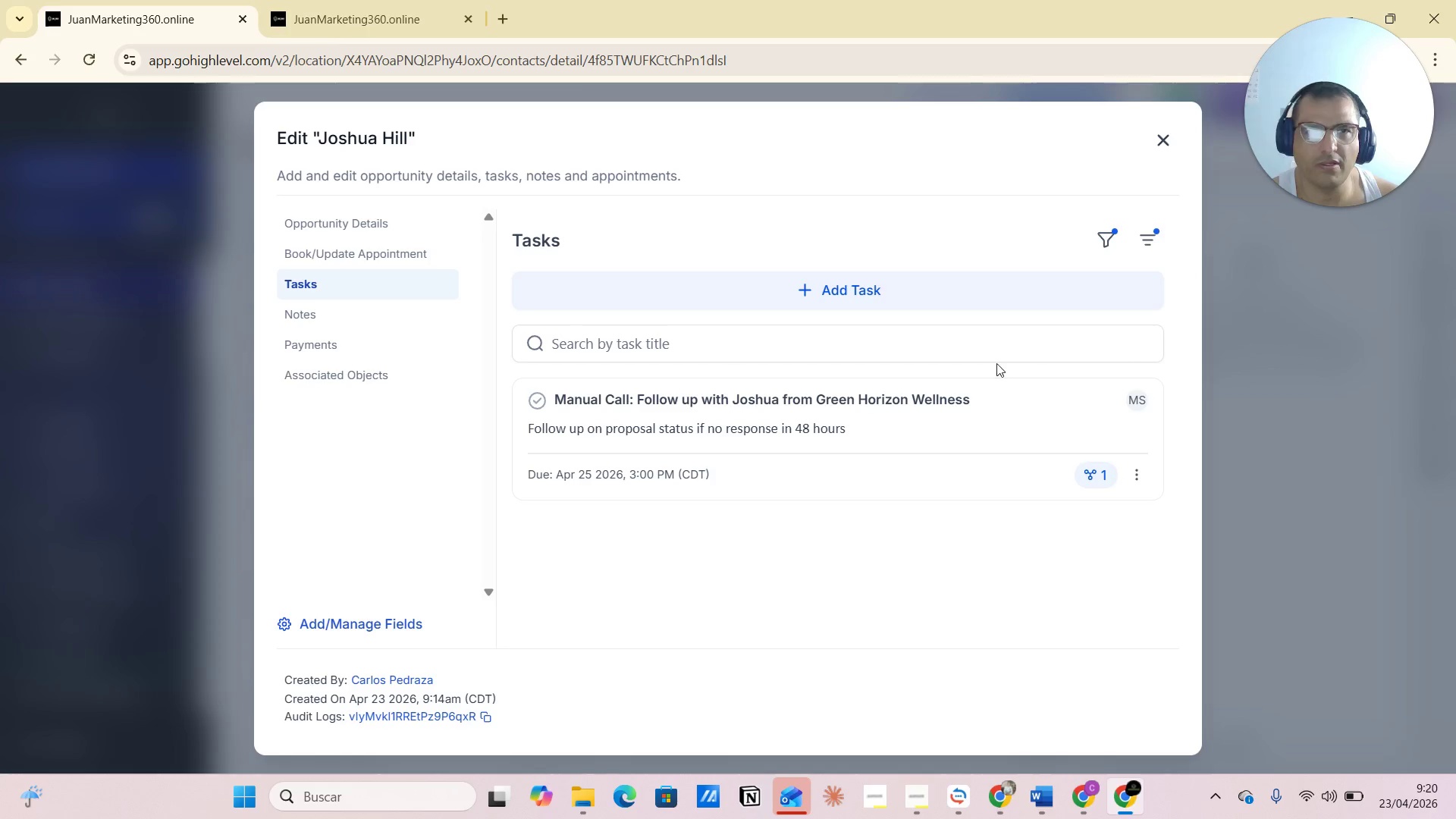 
left_click([1169, 138])
 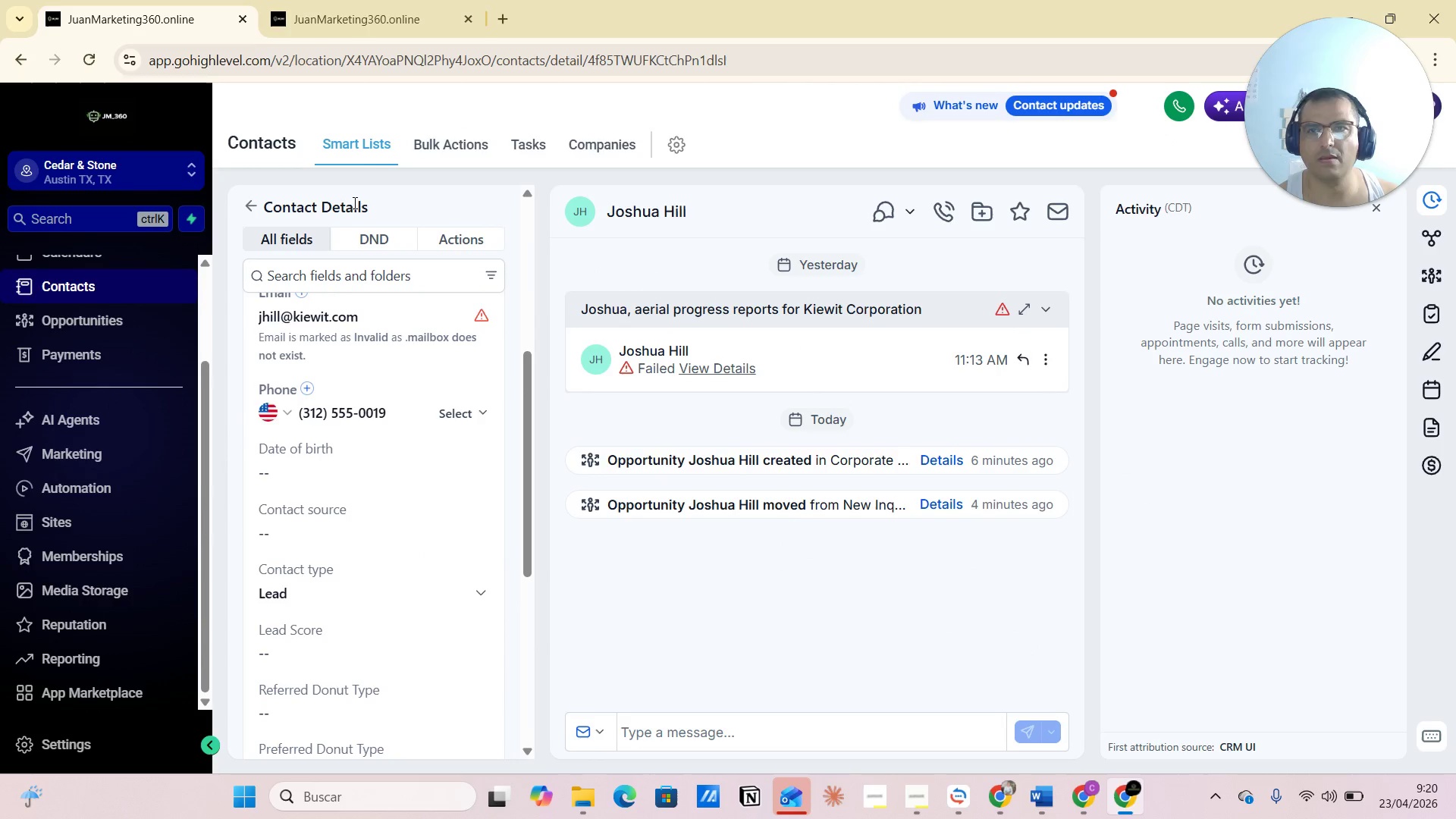 
left_click([367, 146])
 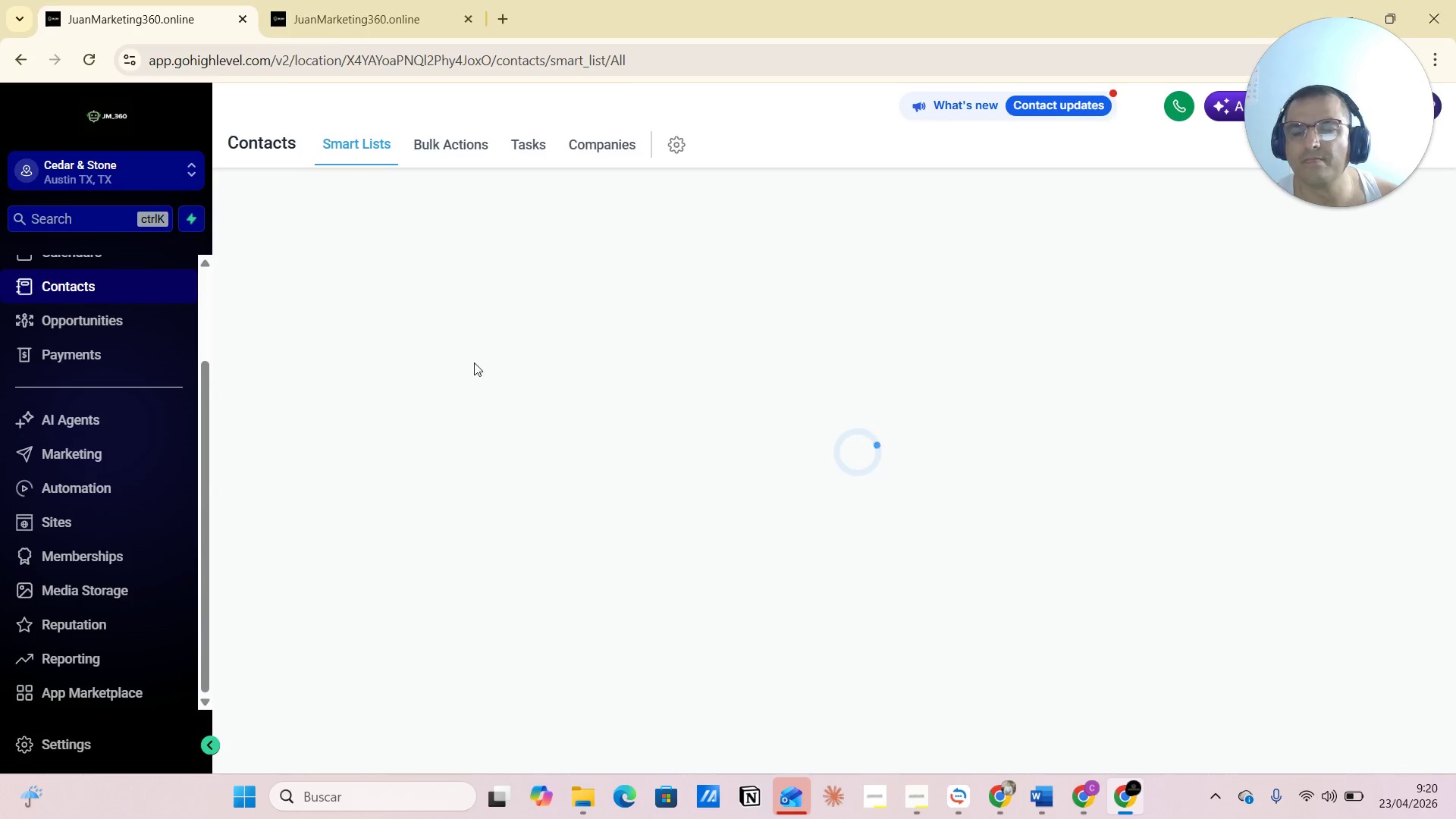 
left_click([108, 324])
 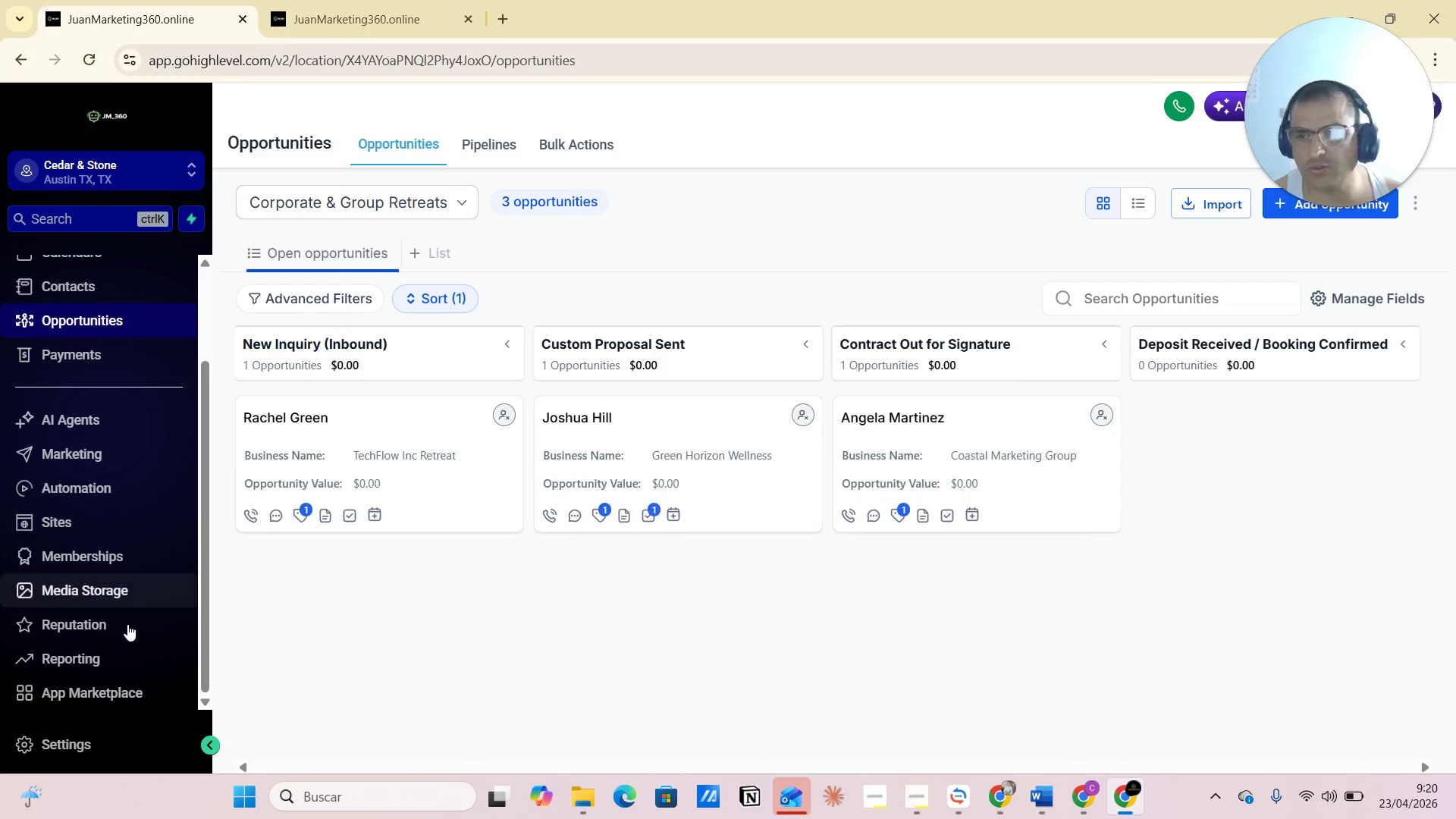 
wait(5.22)
 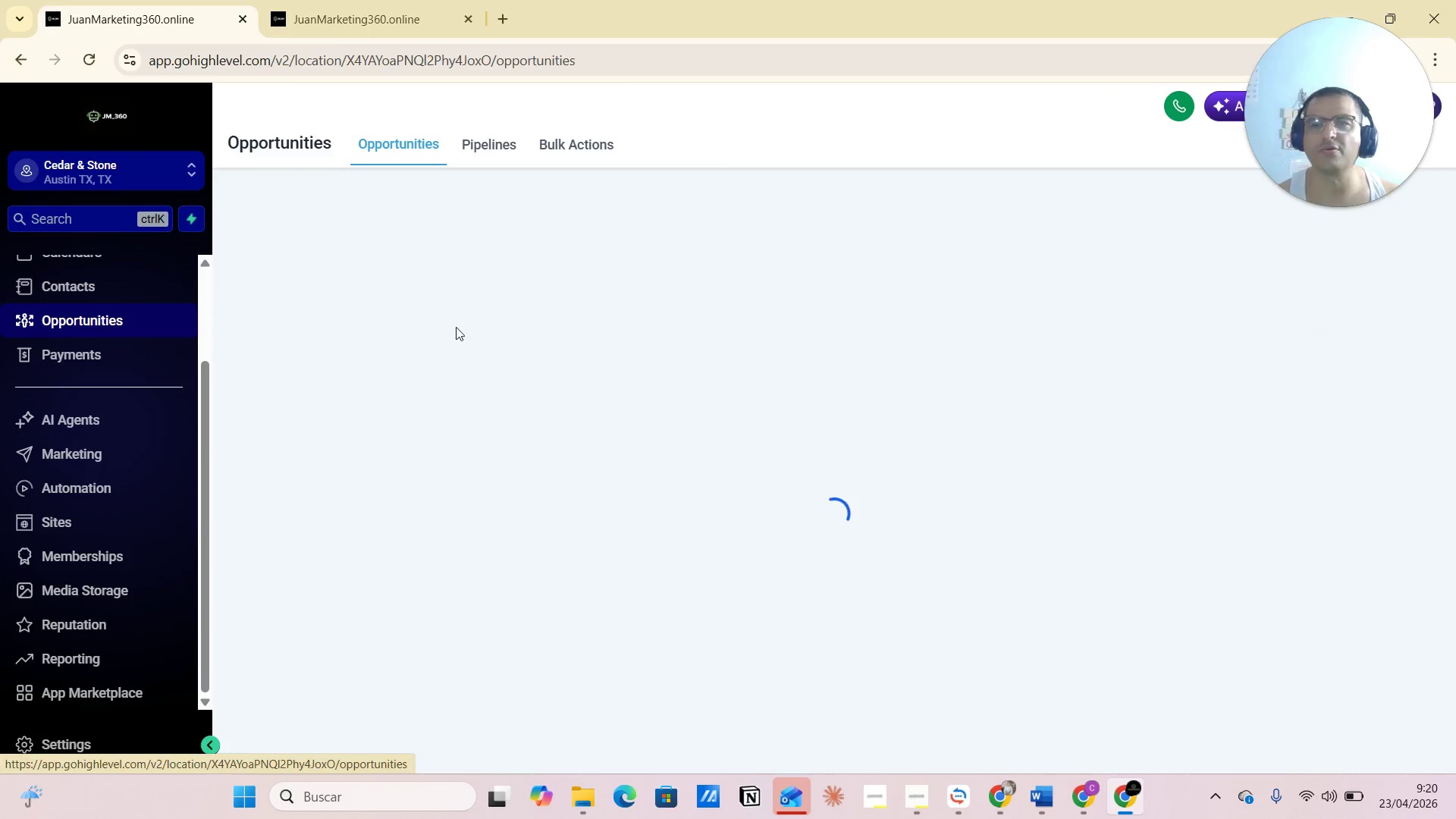 
left_click([80, 488])
 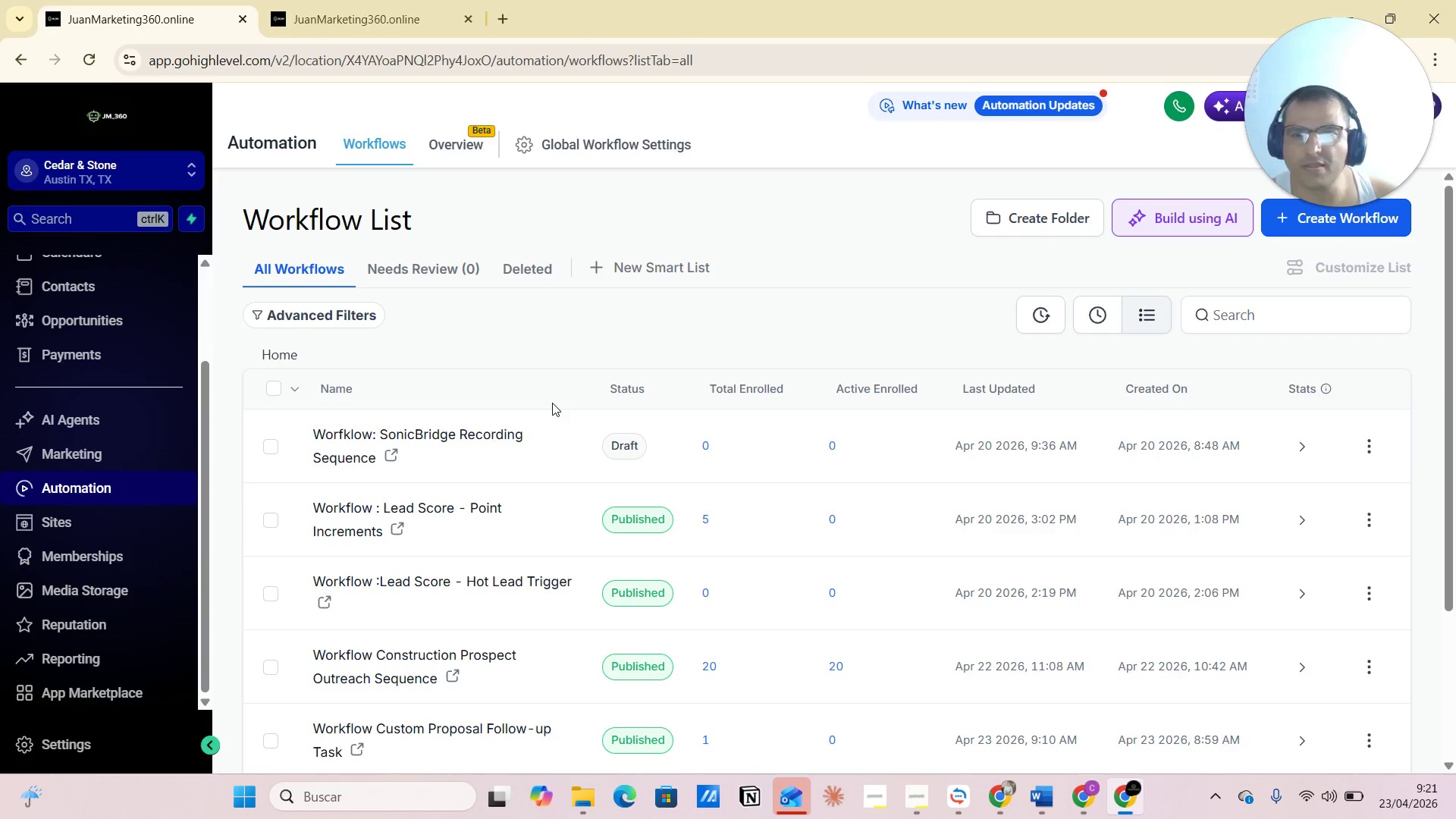 
wait(17.3)
 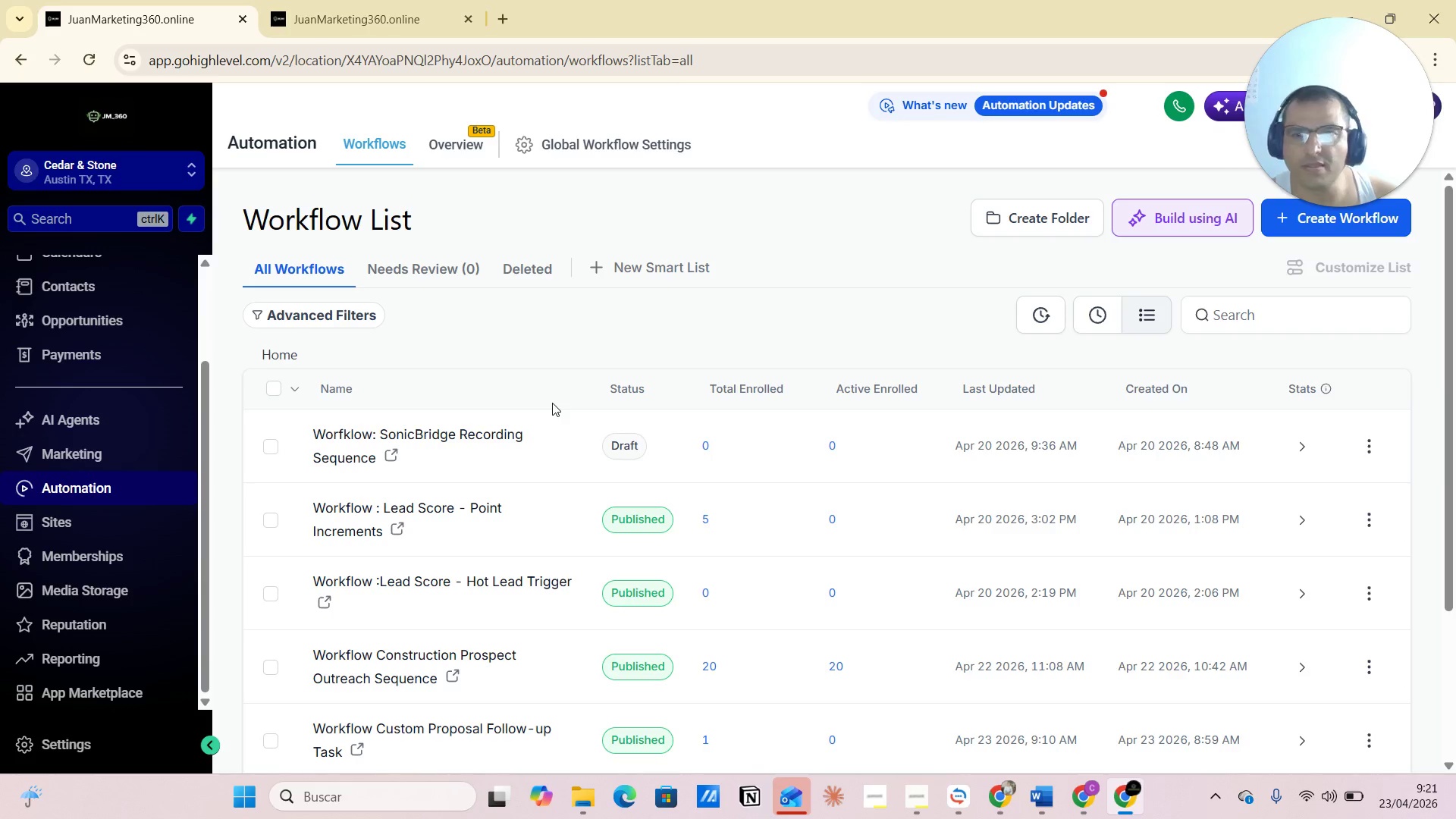 
scroll: coordinate [439, 456], scroll_direction: down, amount: 2.0
 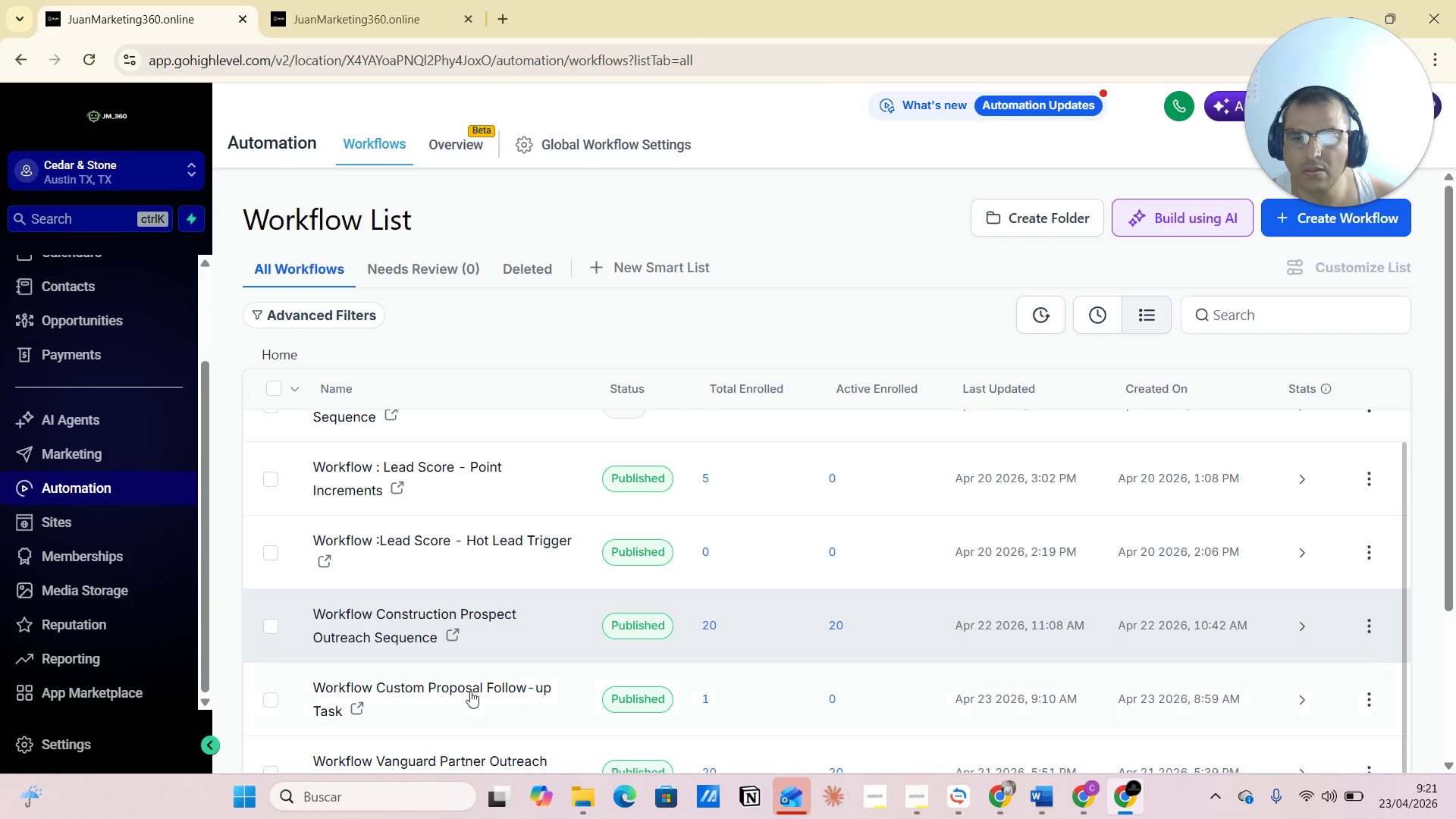 
left_click([470, 682])
 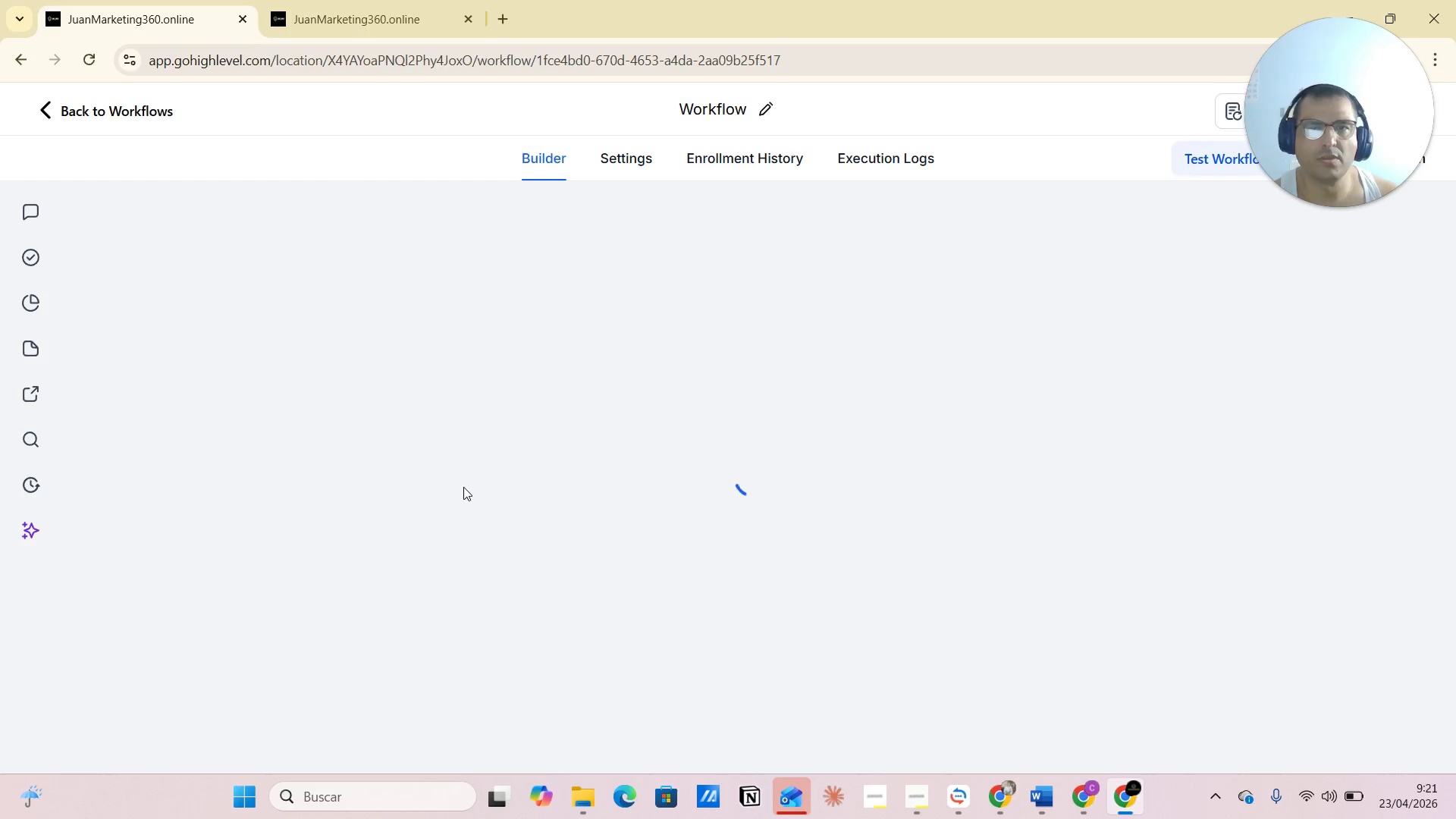 
wait(12.38)
 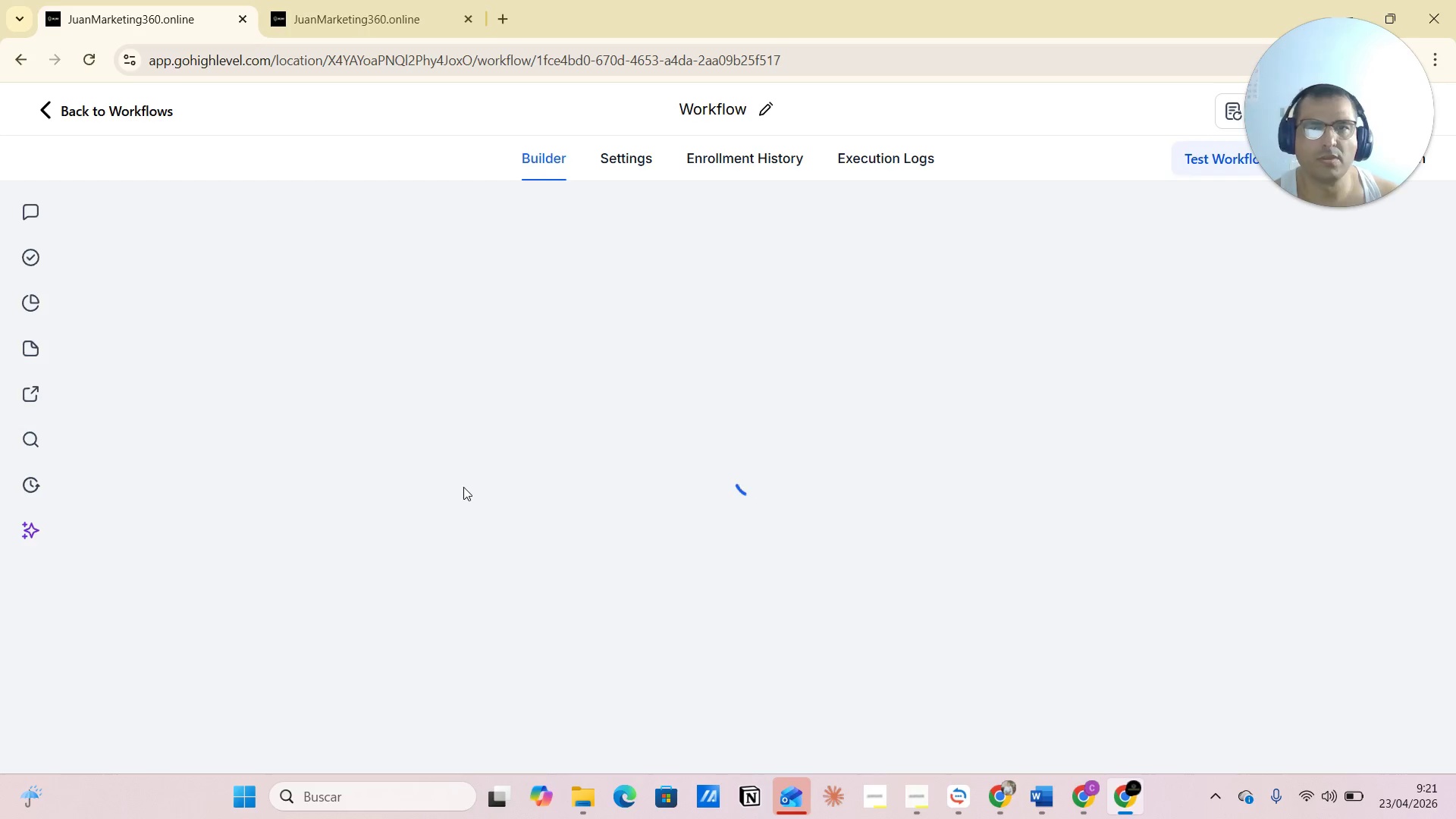 
scroll: coordinate [936, 425], scroll_direction: up, amount: 4.0
 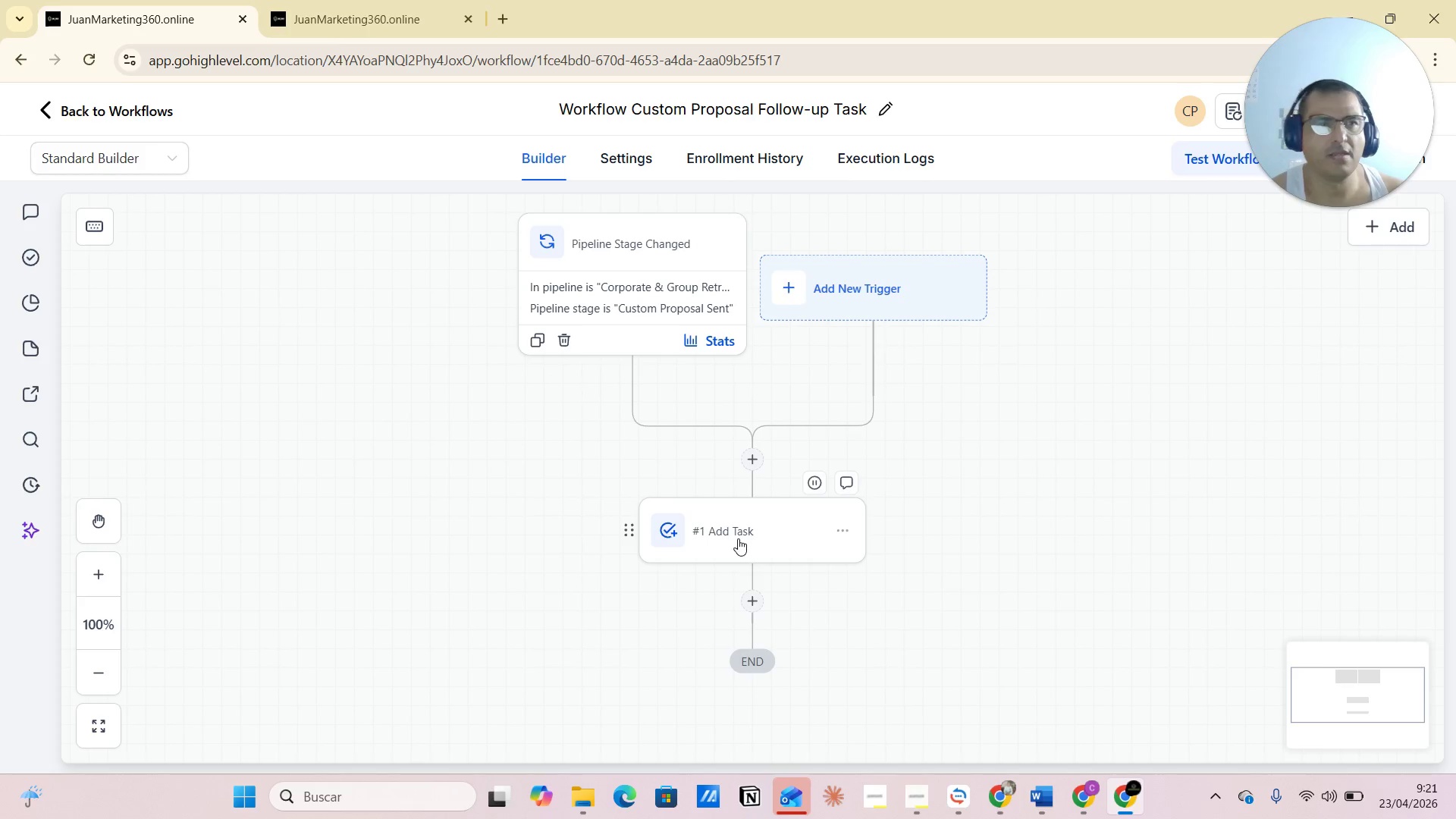 
wait(17.9)
 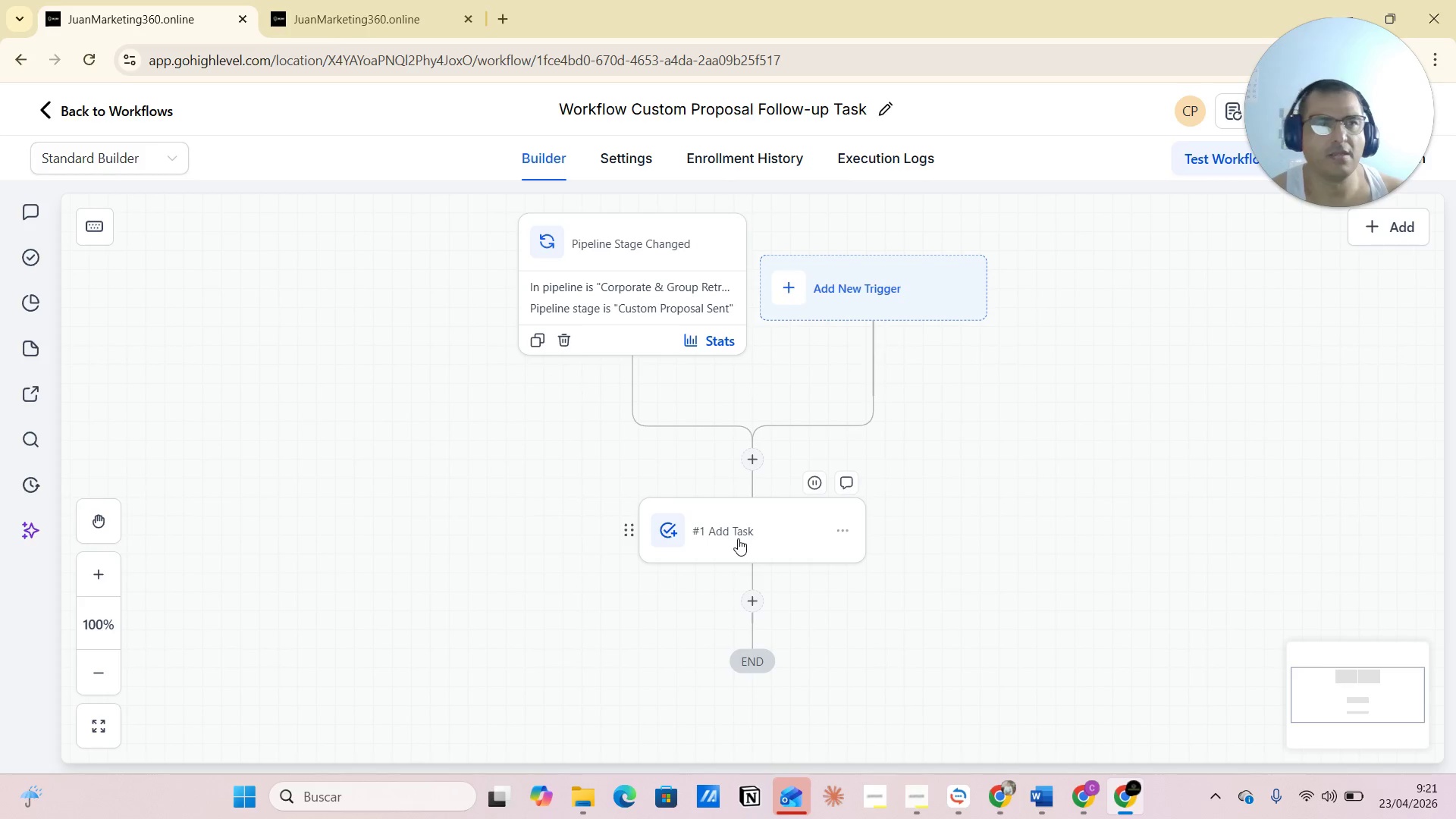 
left_click([341, 33])
 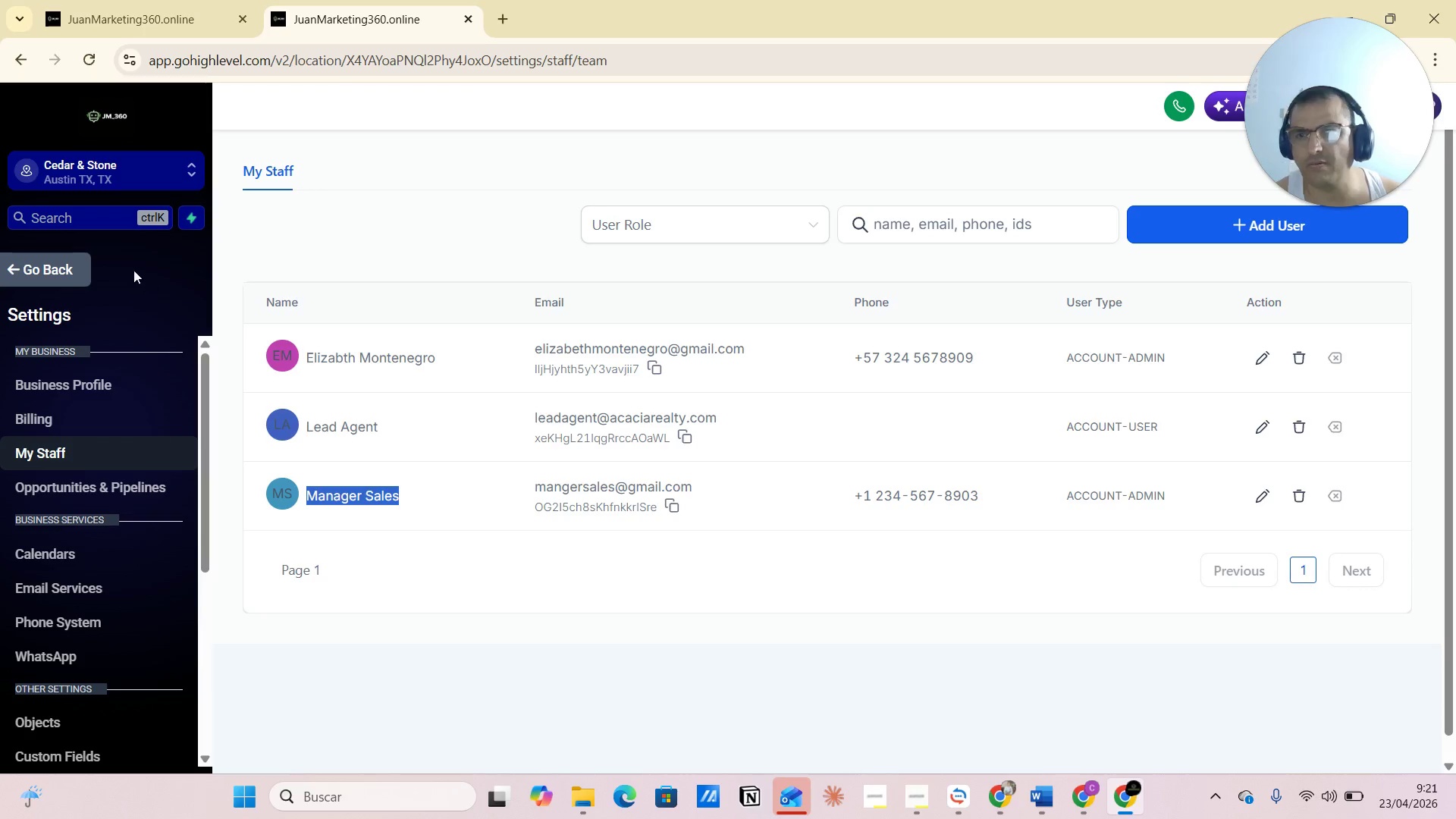 
mouse_move([45, 265])
 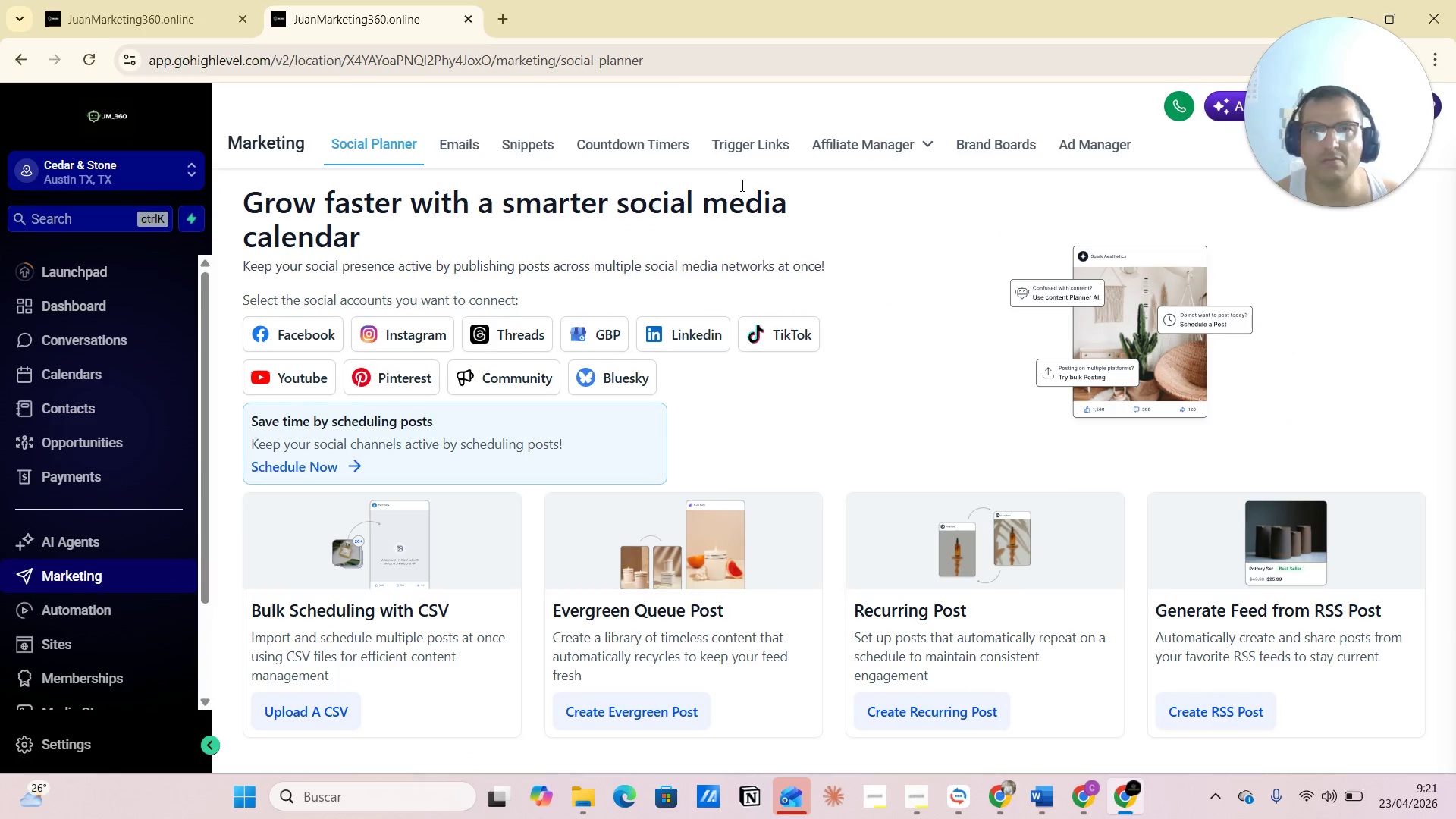 
left_click([768, 146])
 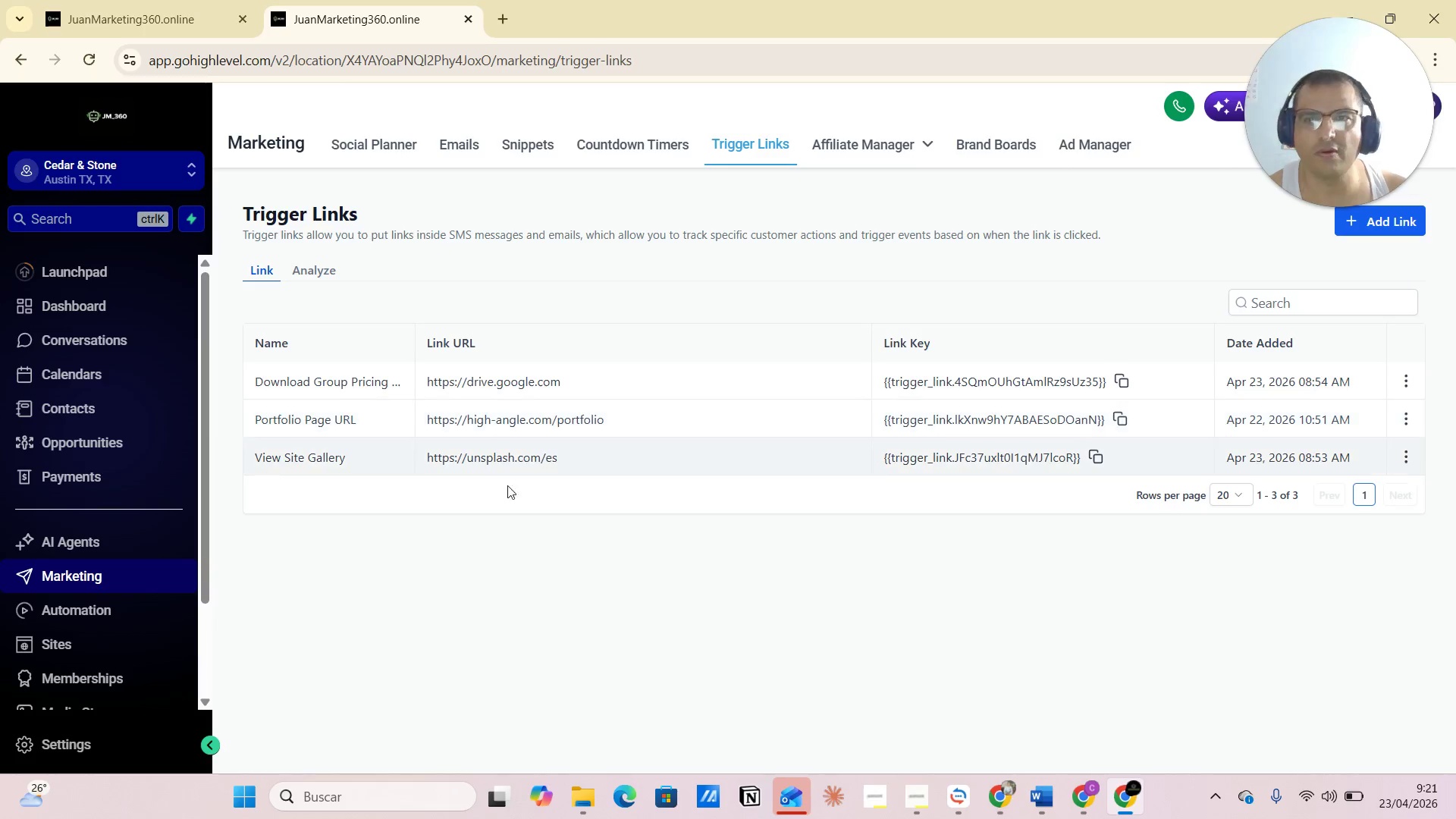 
wait(5.47)
 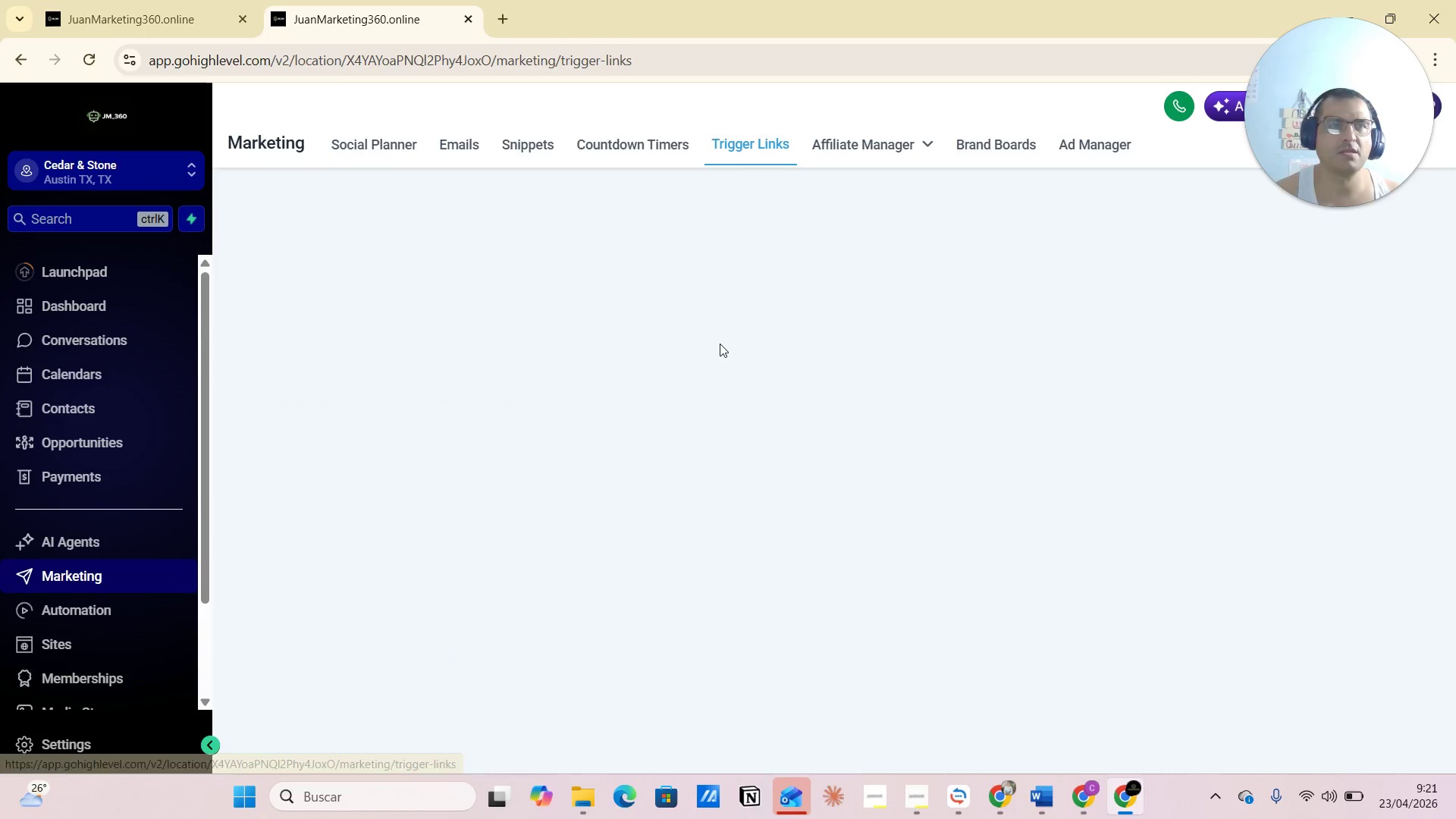 
left_click_drag(start_coordinate=[247, 382], to_coordinate=[406, 386])
 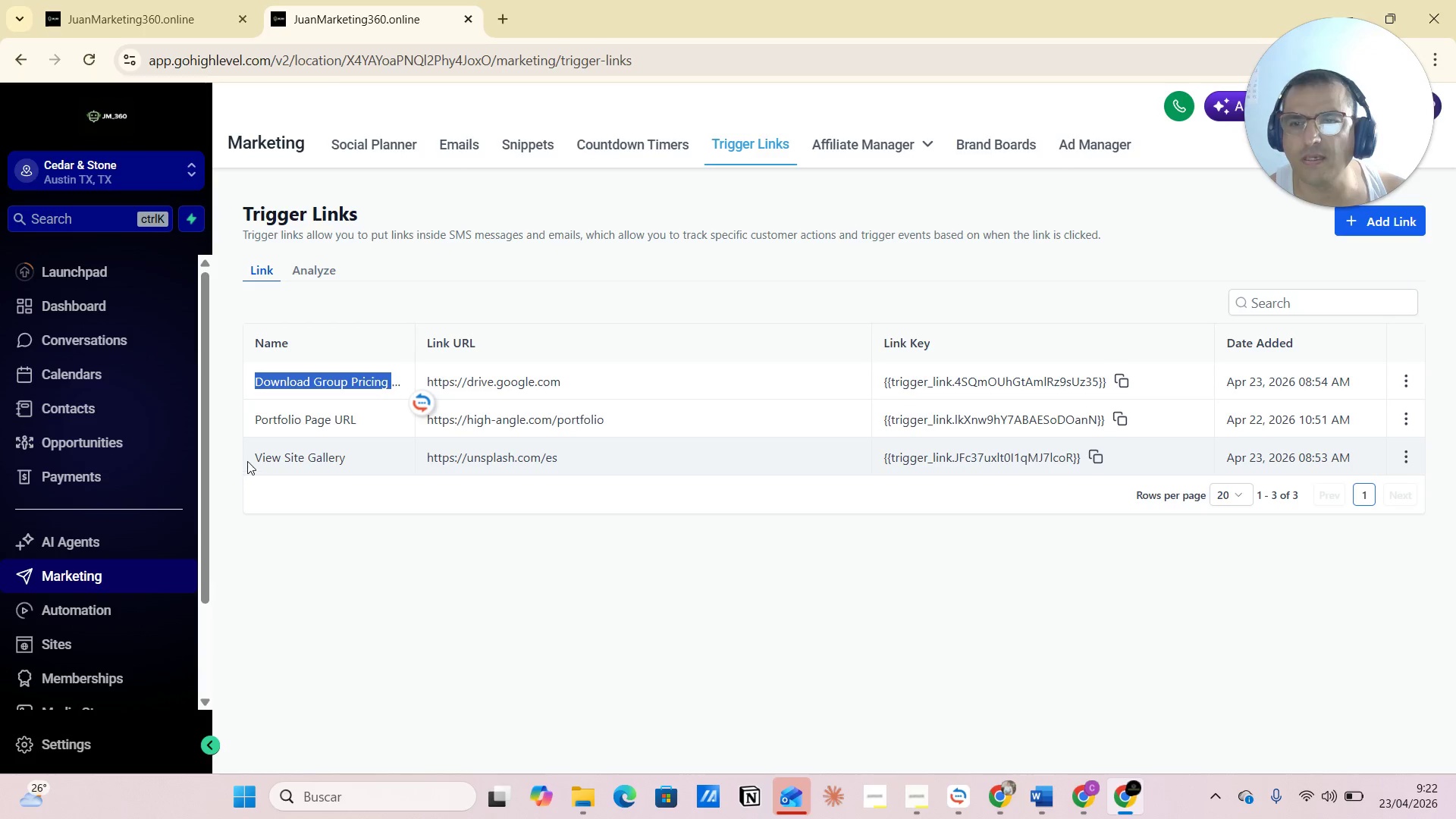 
left_click_drag(start_coordinate=[247, 458], to_coordinate=[369, 458])
 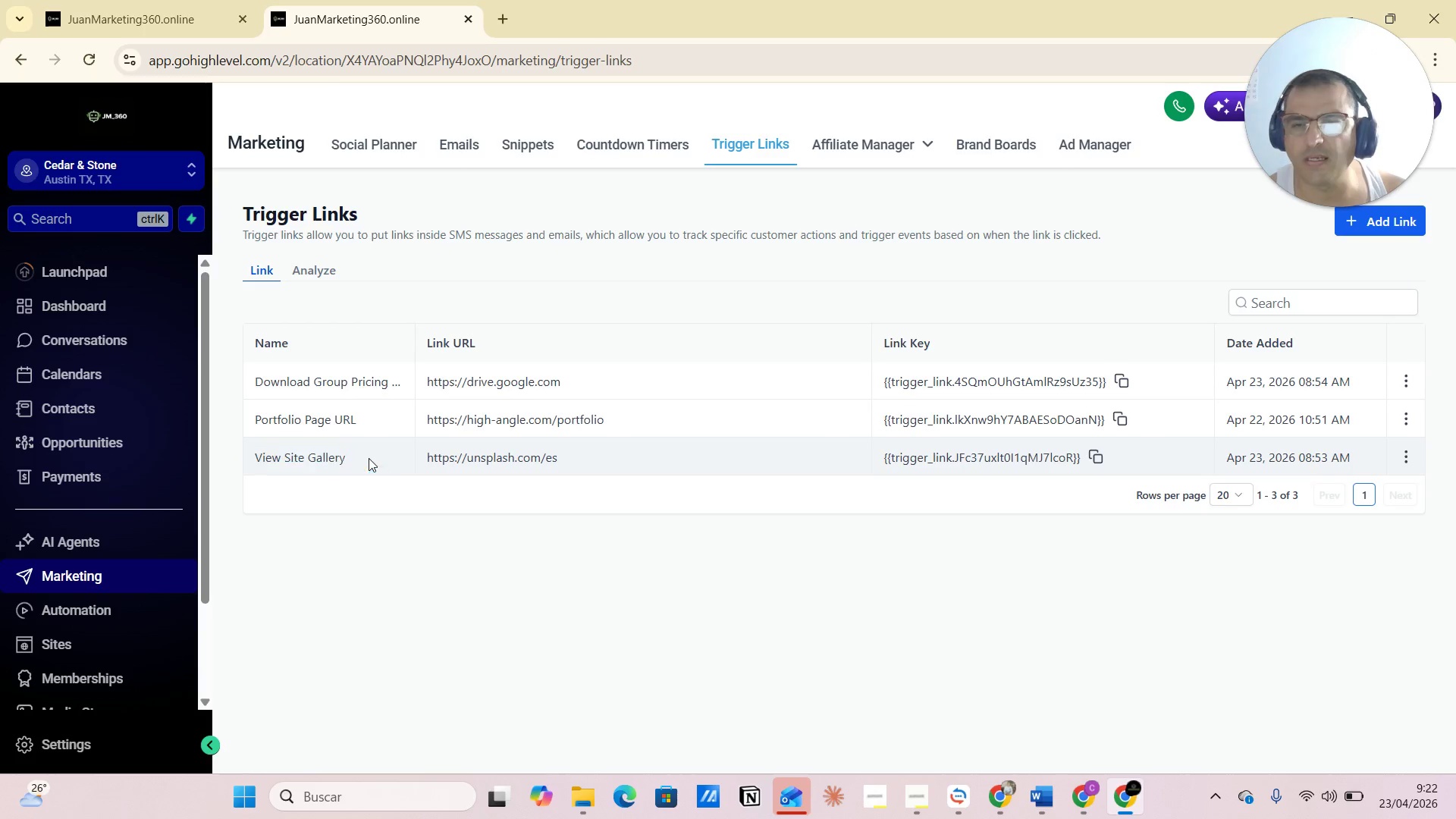 
left_click([369, 458])
 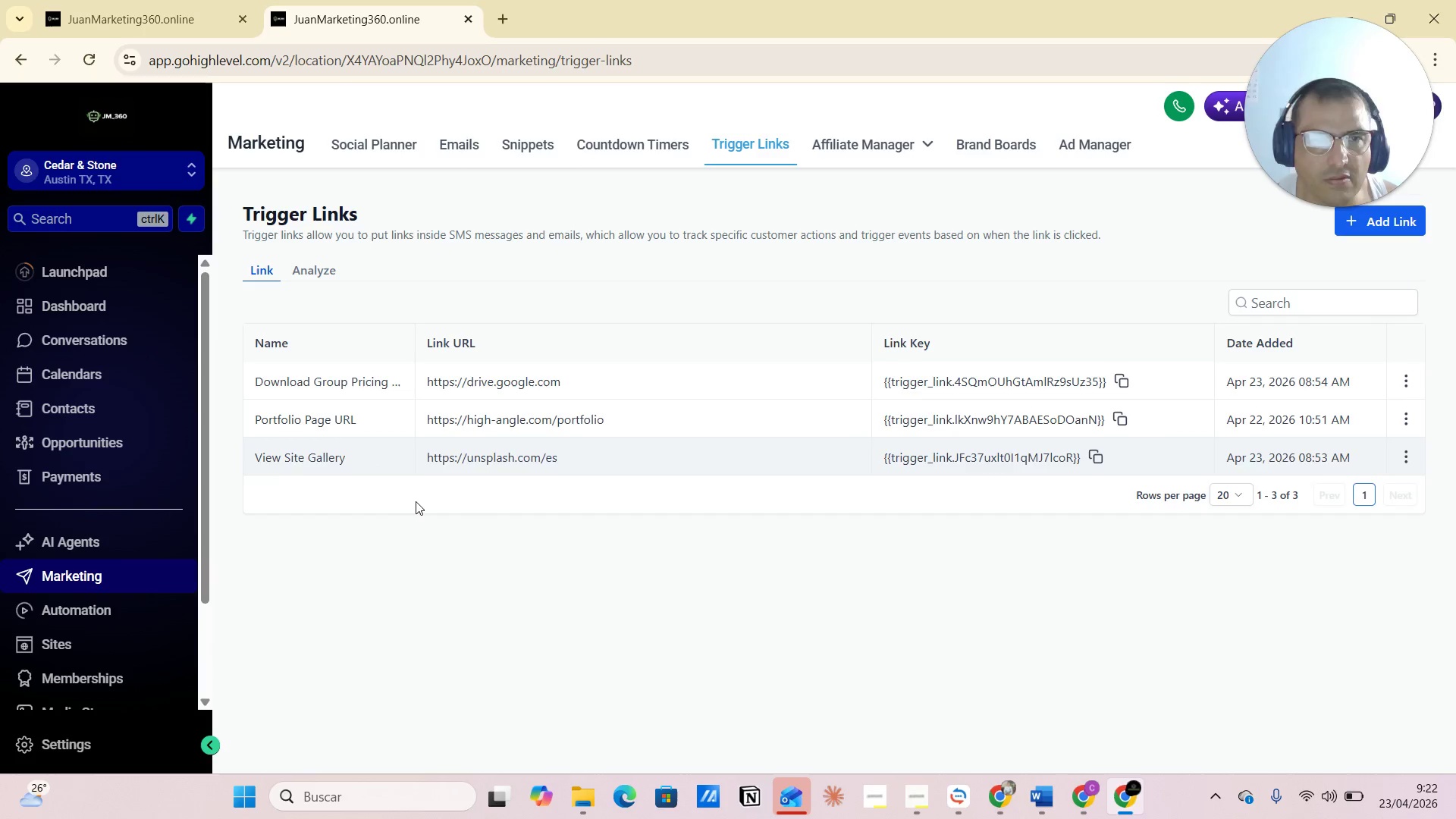 
wait(12.88)
 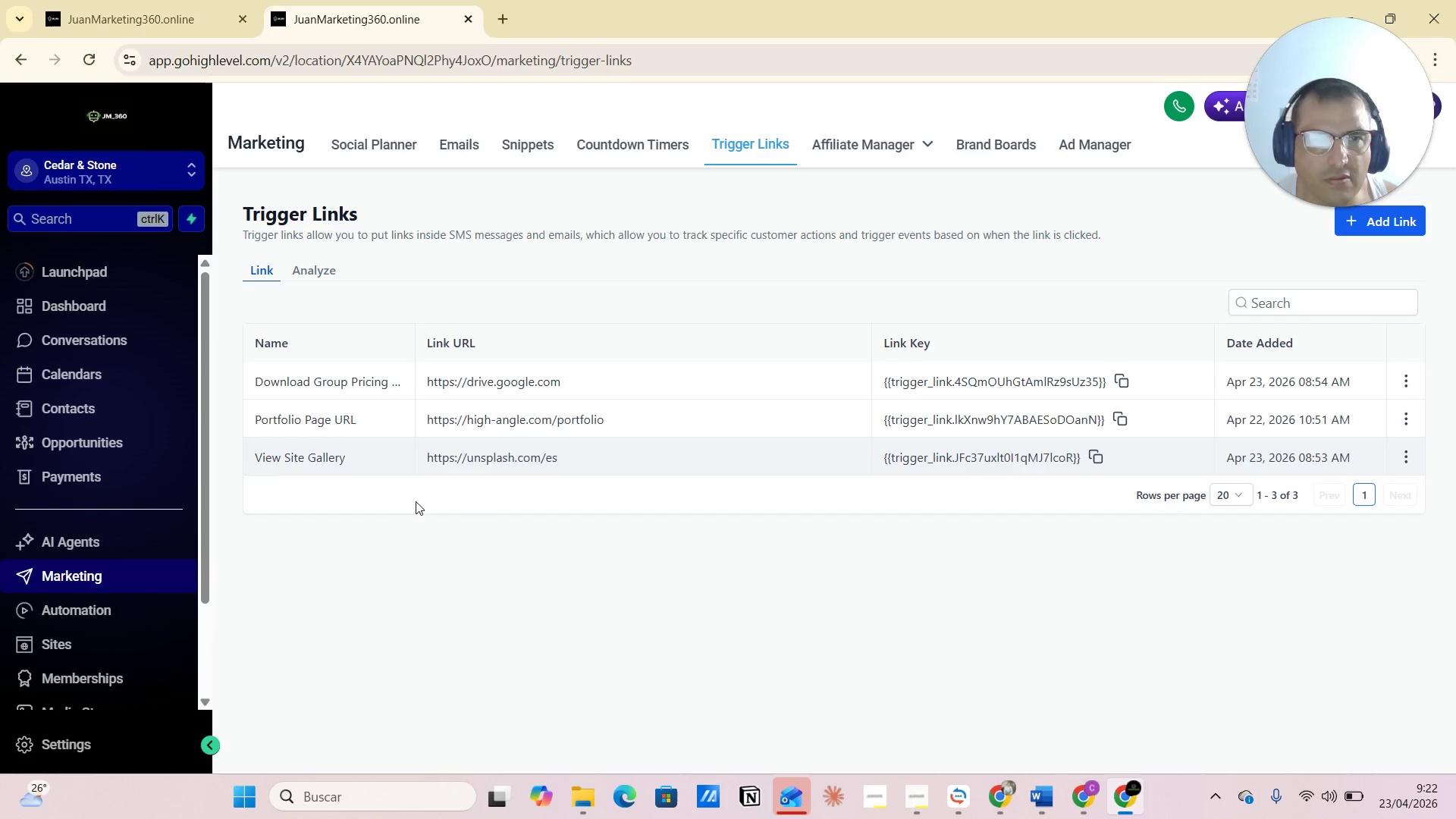 
left_click([1443, 262])
 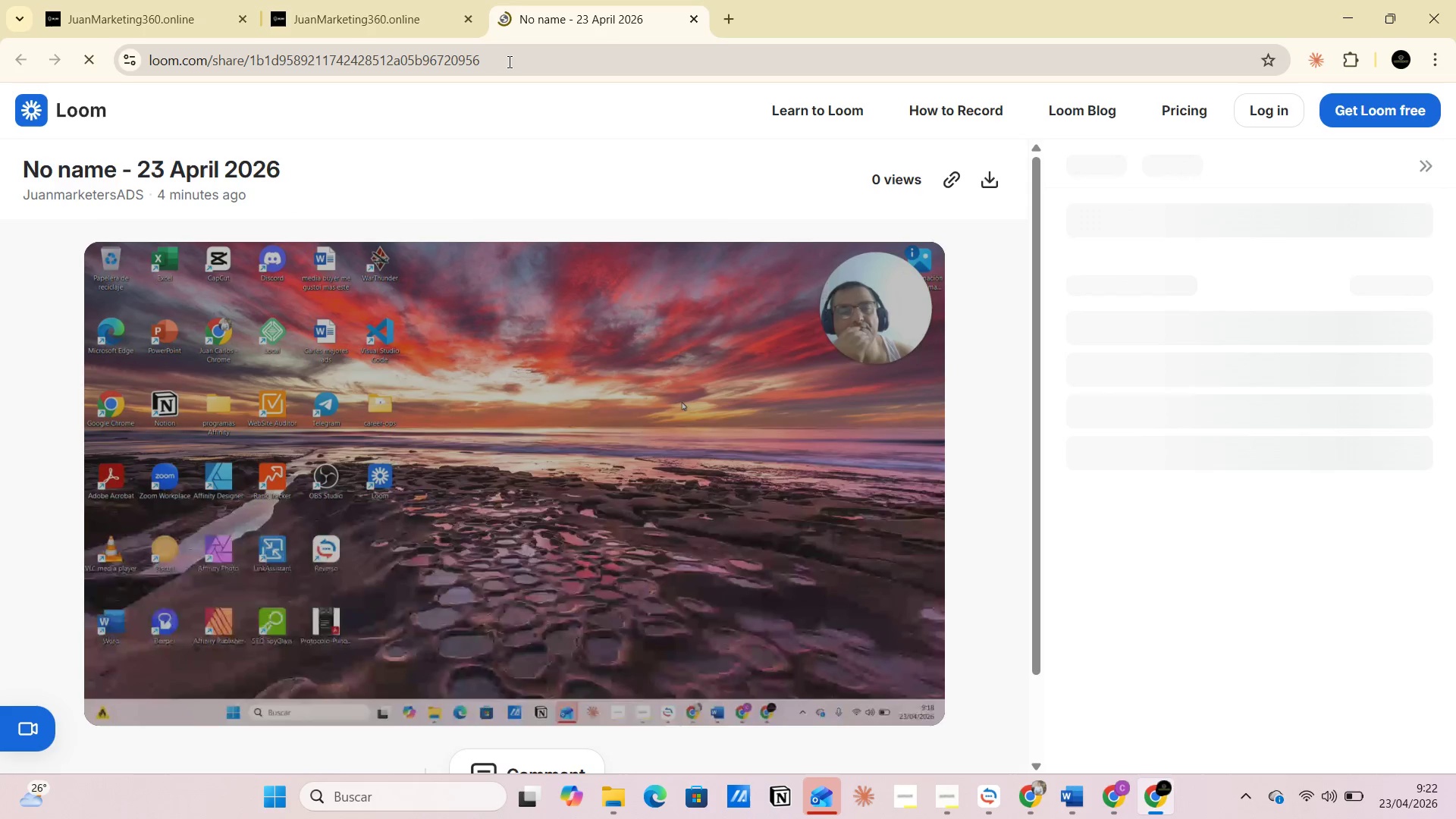 
wait(7.27)
 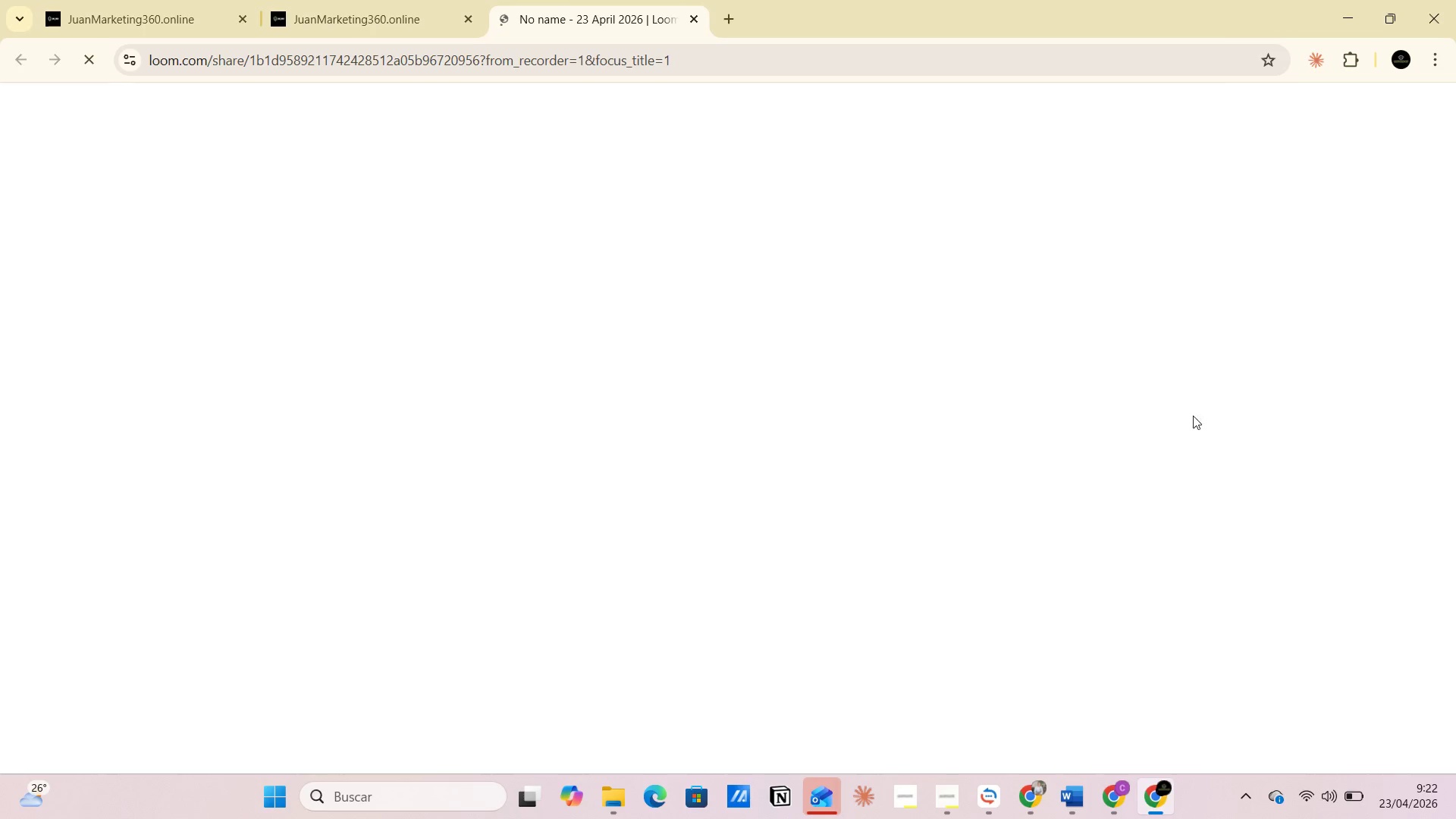 
left_click([508, 61])
 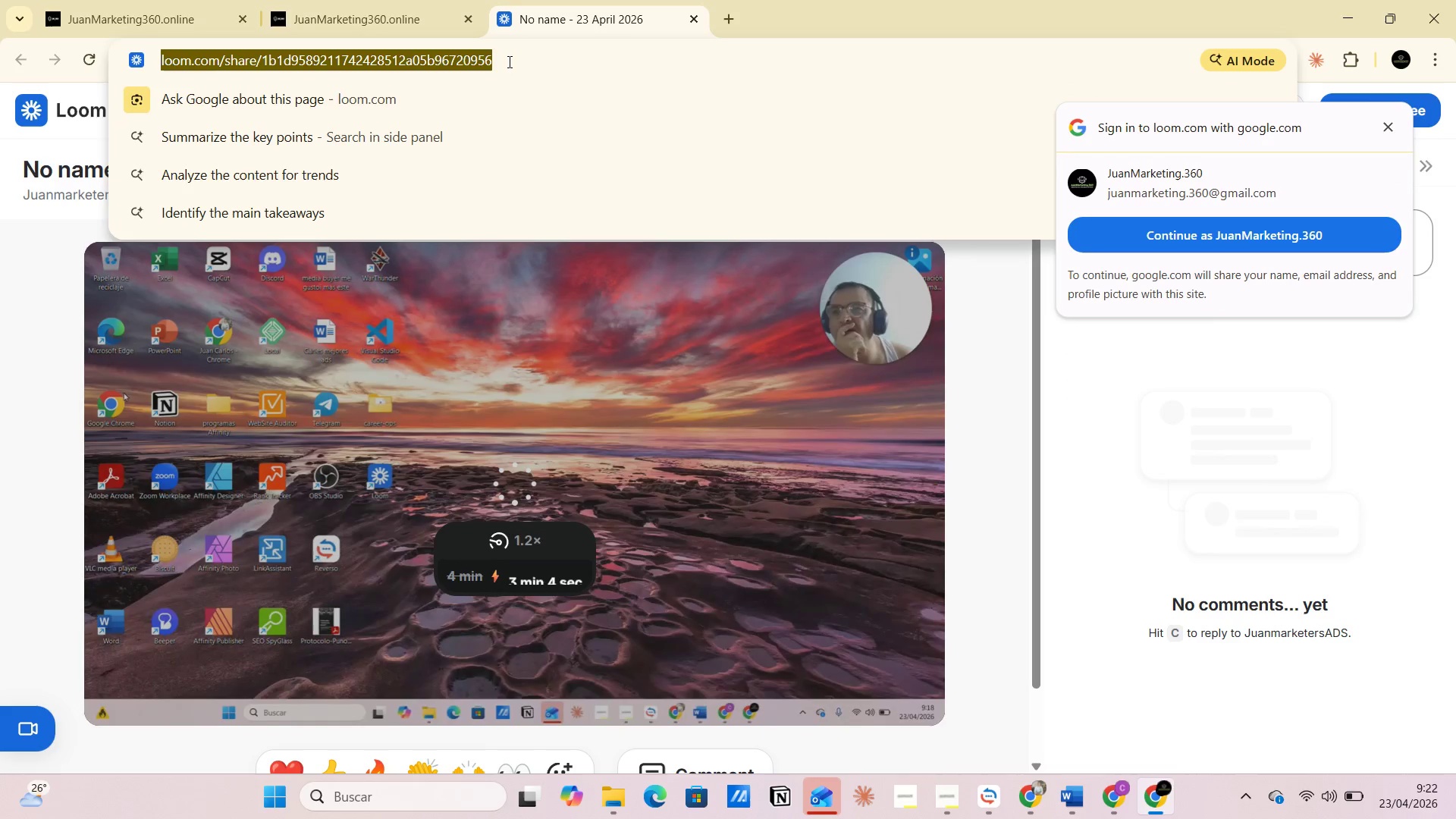 
key(Control+C)
 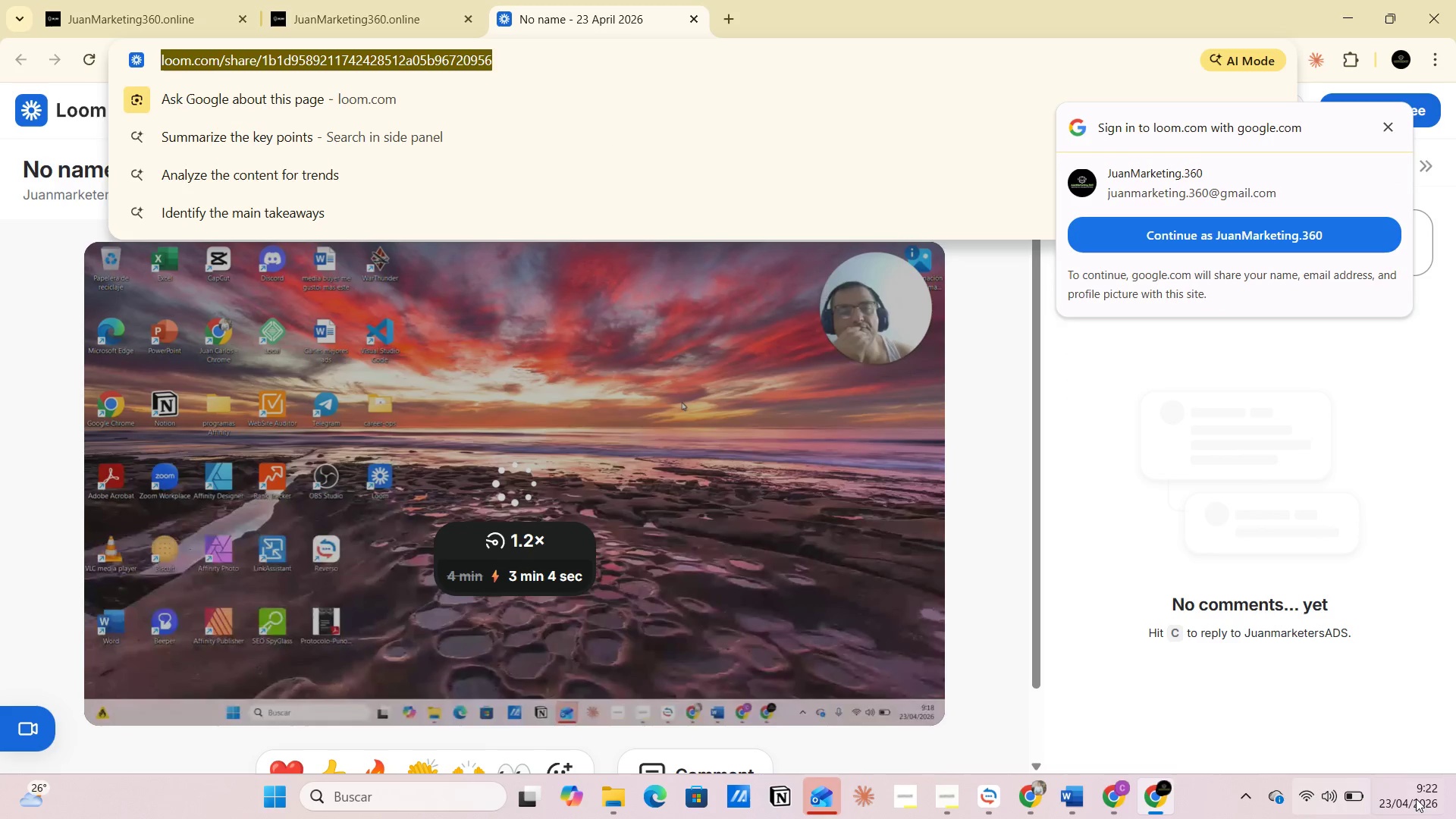 
left_click([1455, 799])
 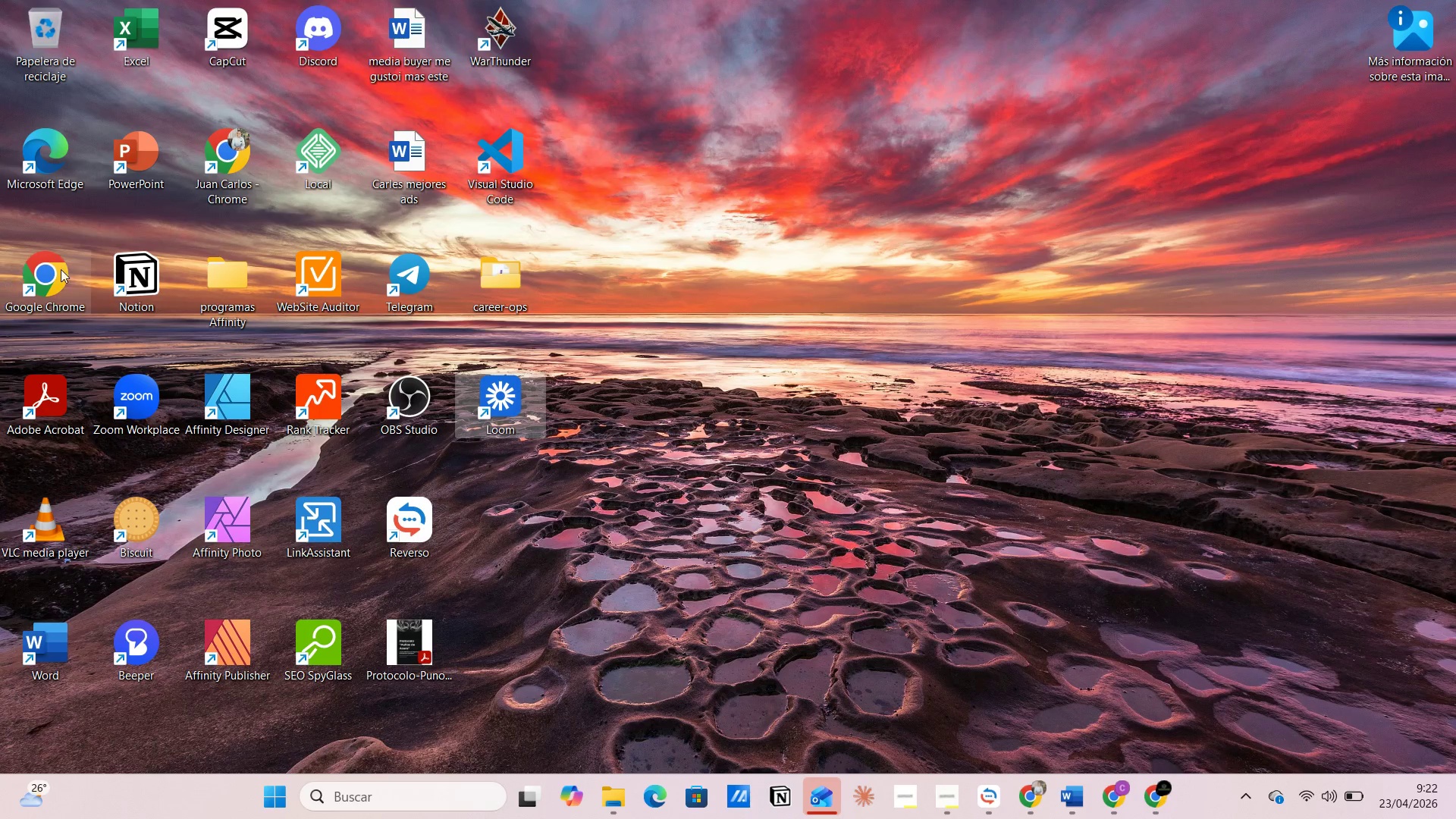 
double_click([40, 281])
 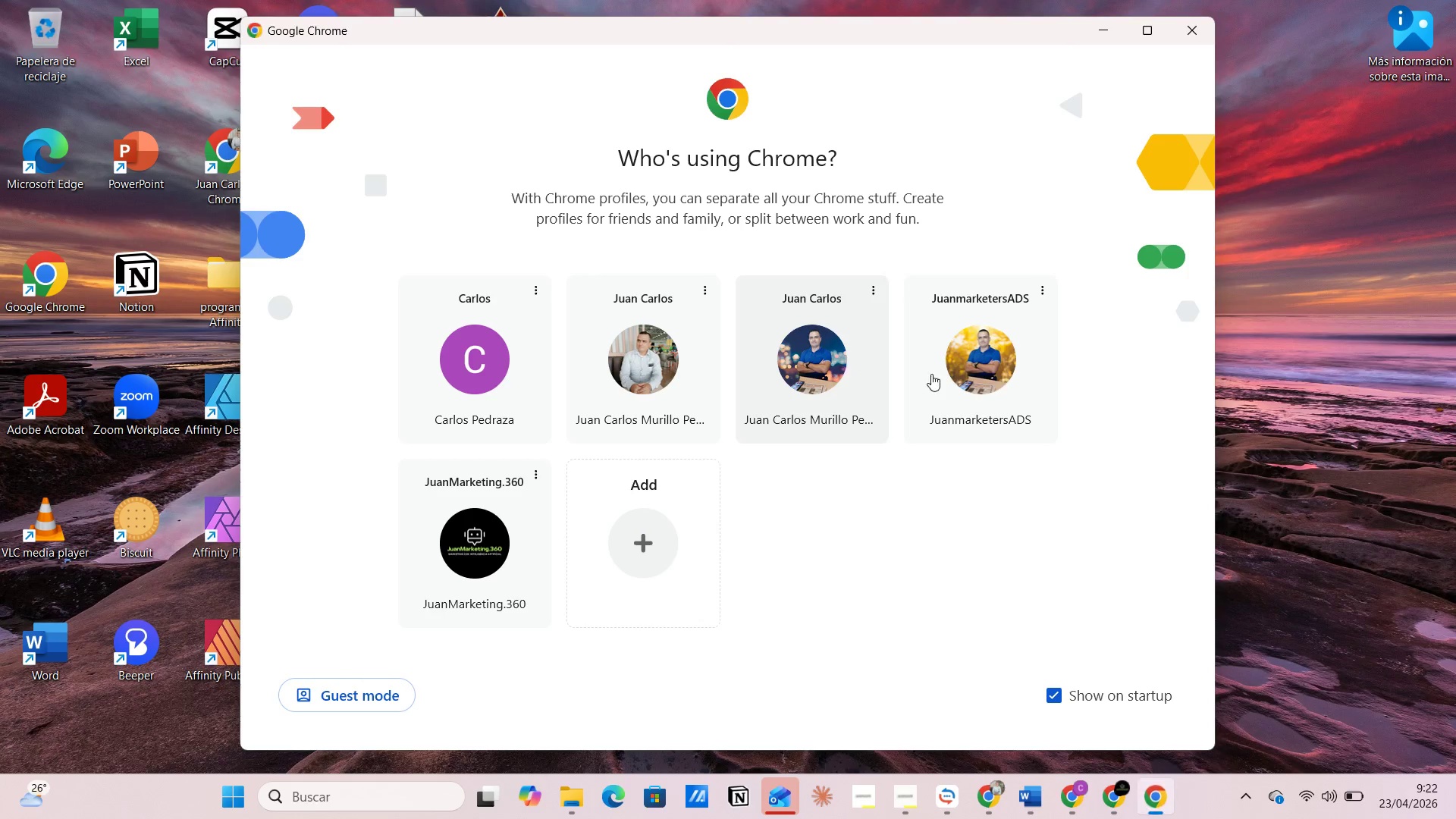 
left_click([986, 365])
 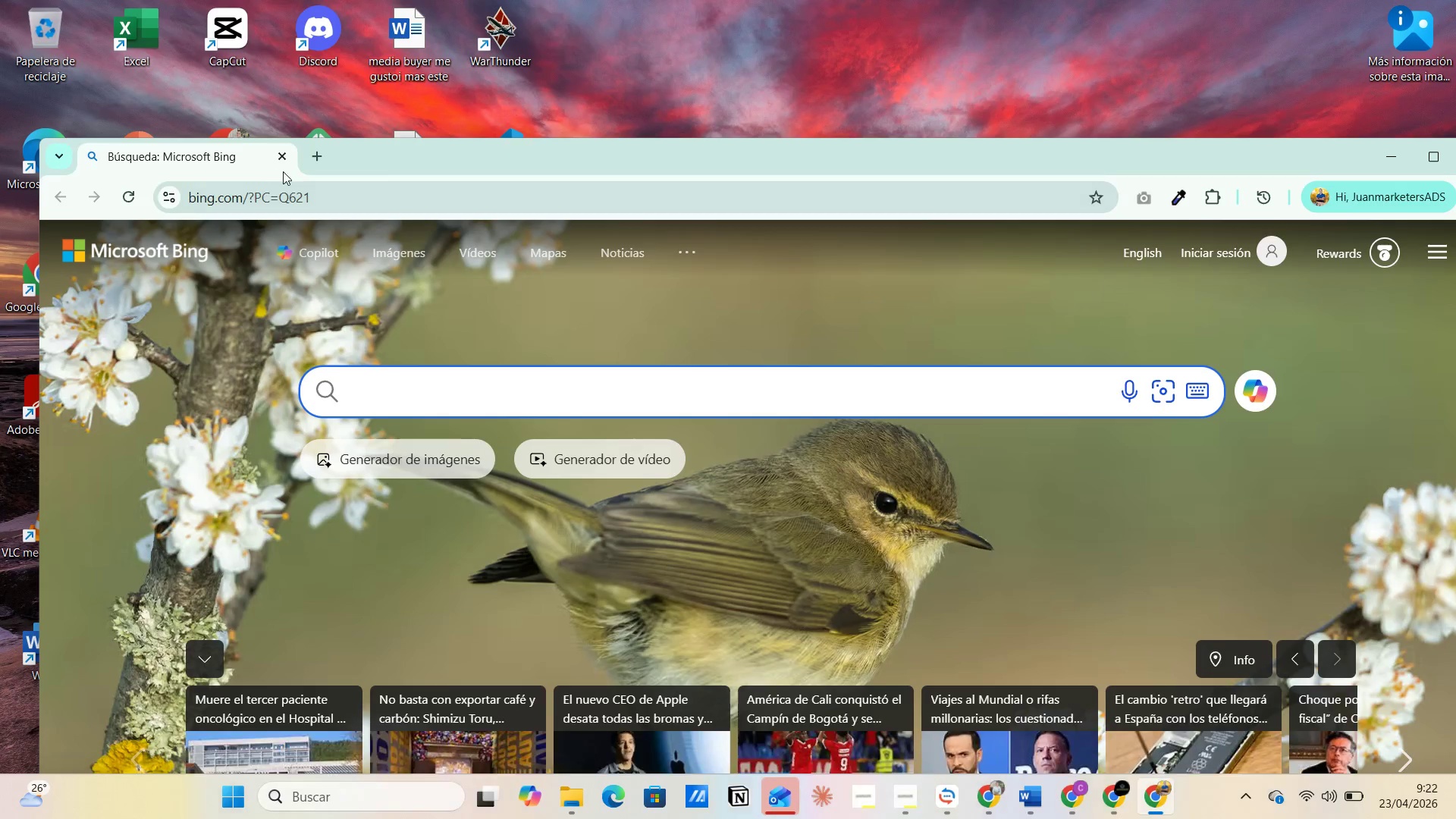 
left_click([317, 157])
 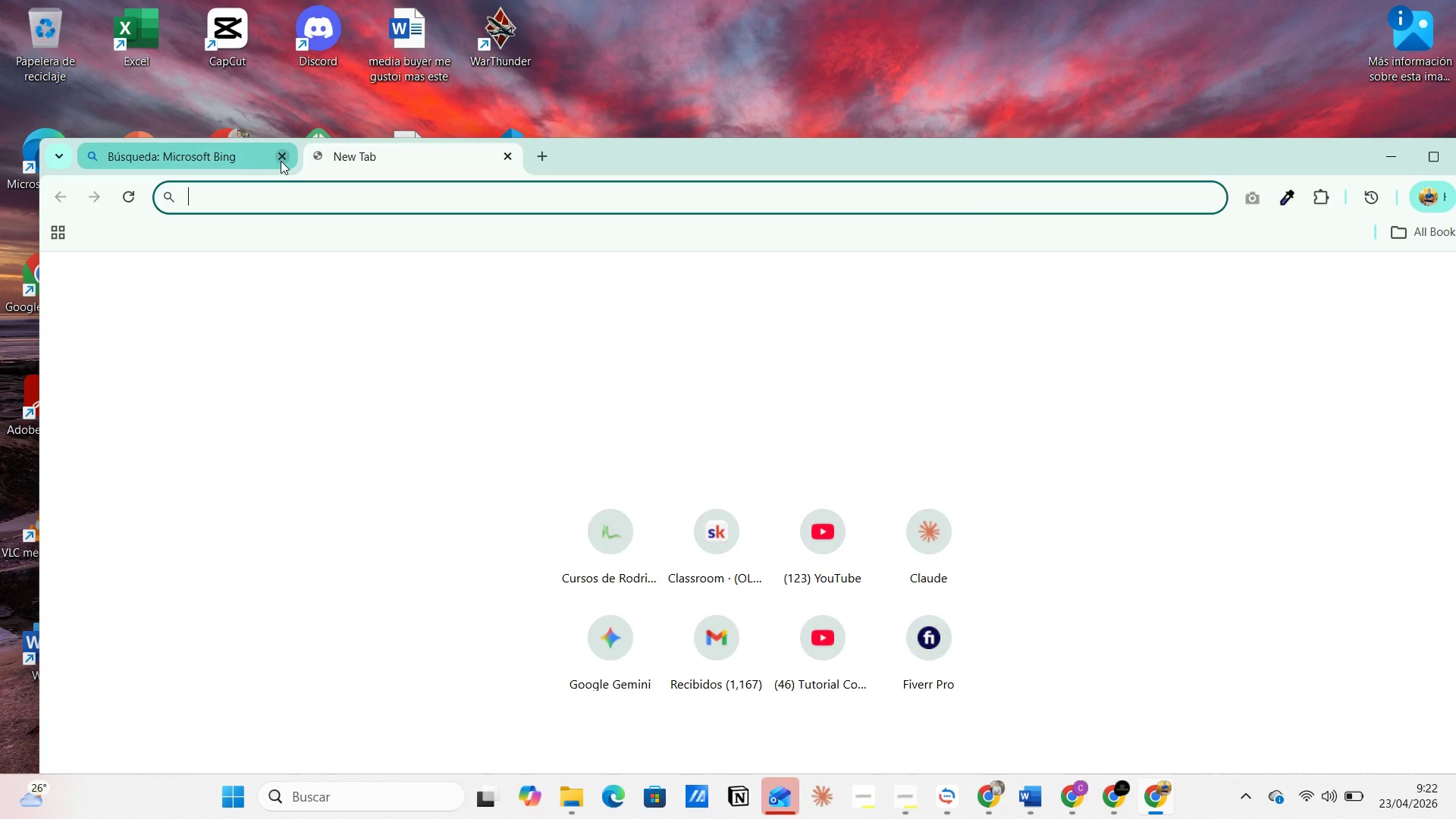 
left_click([281, 161])
 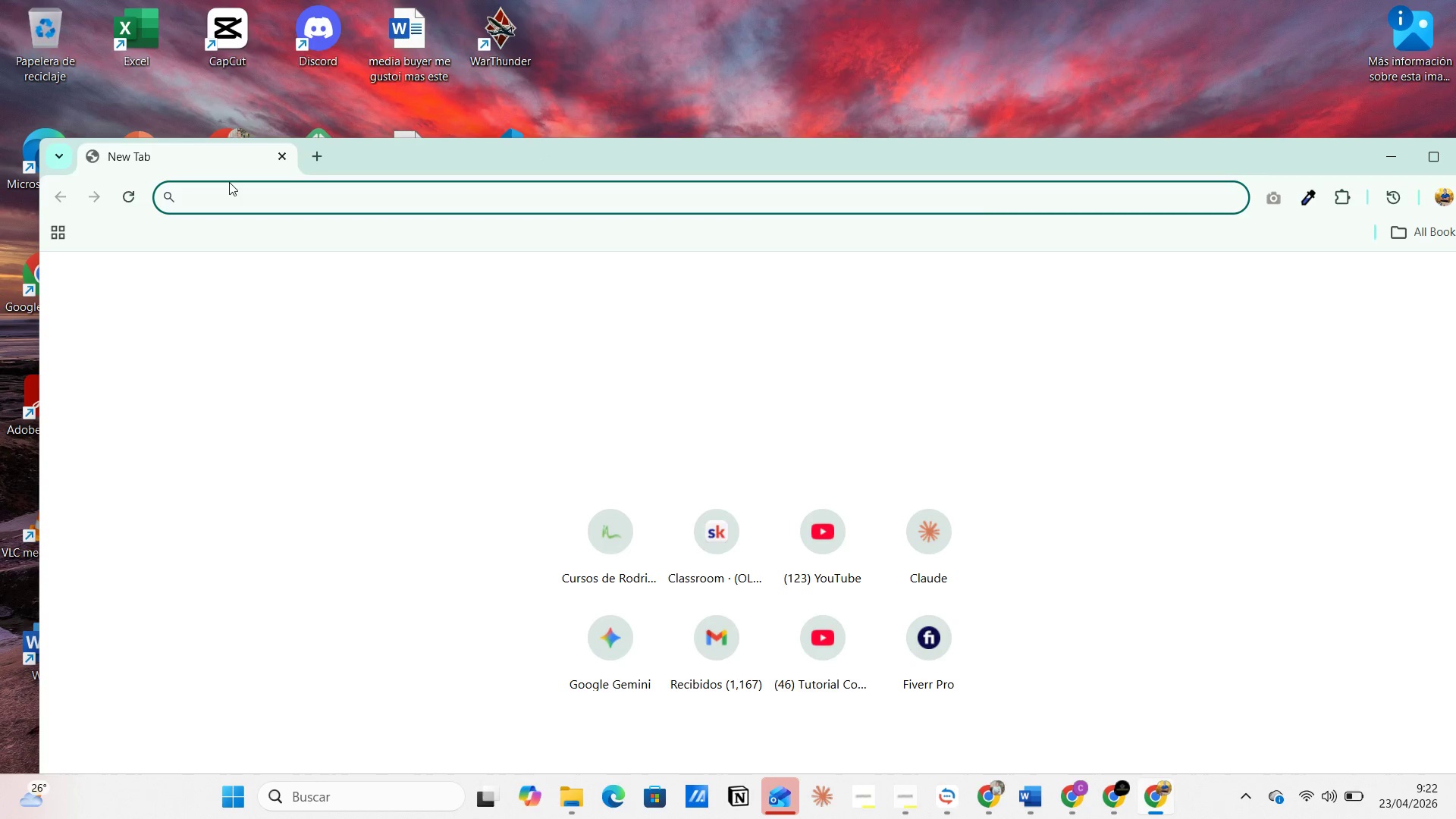 
double_click([221, 191])
 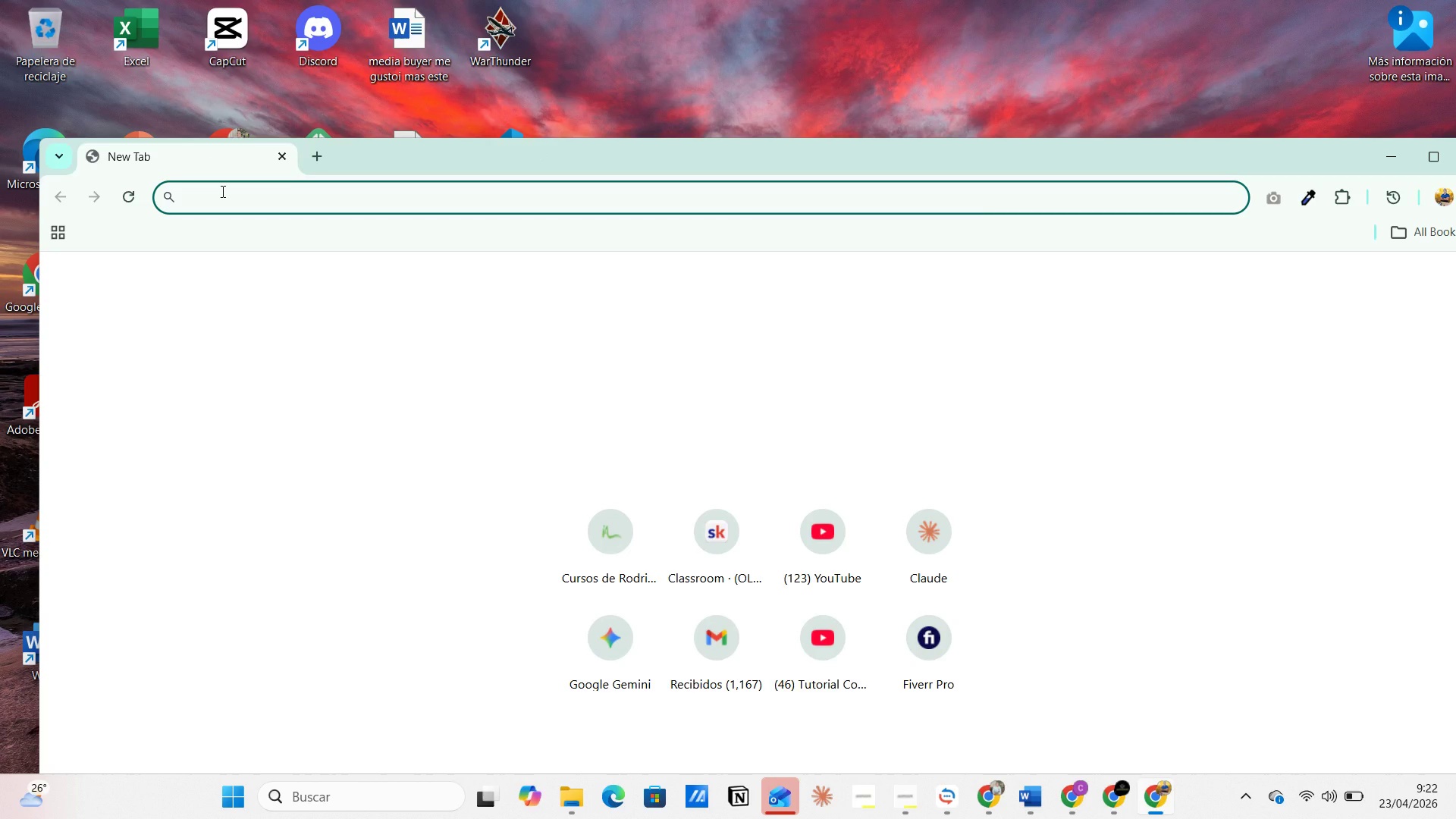 
key(Control+V)
 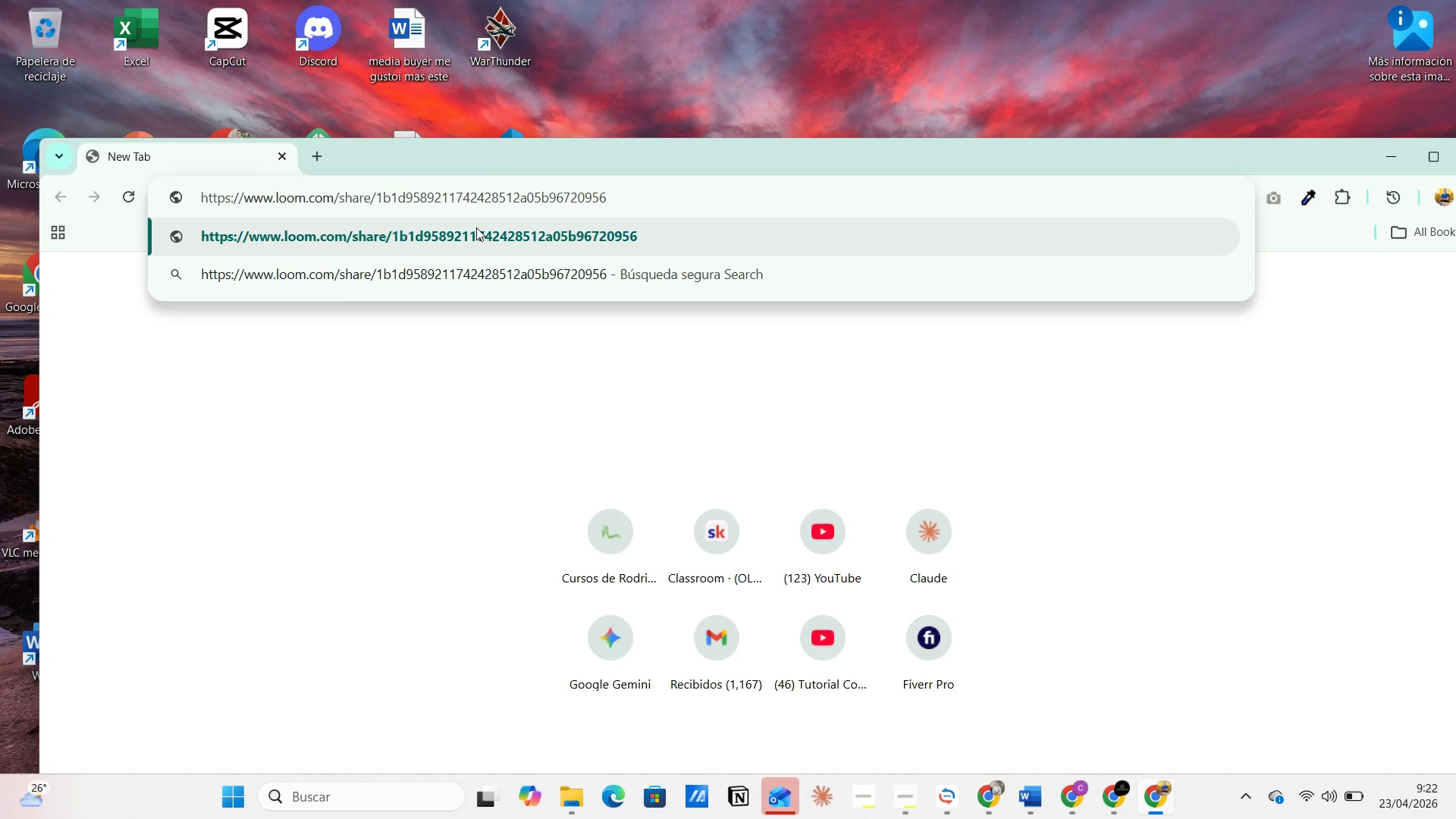 
key(Enter)
 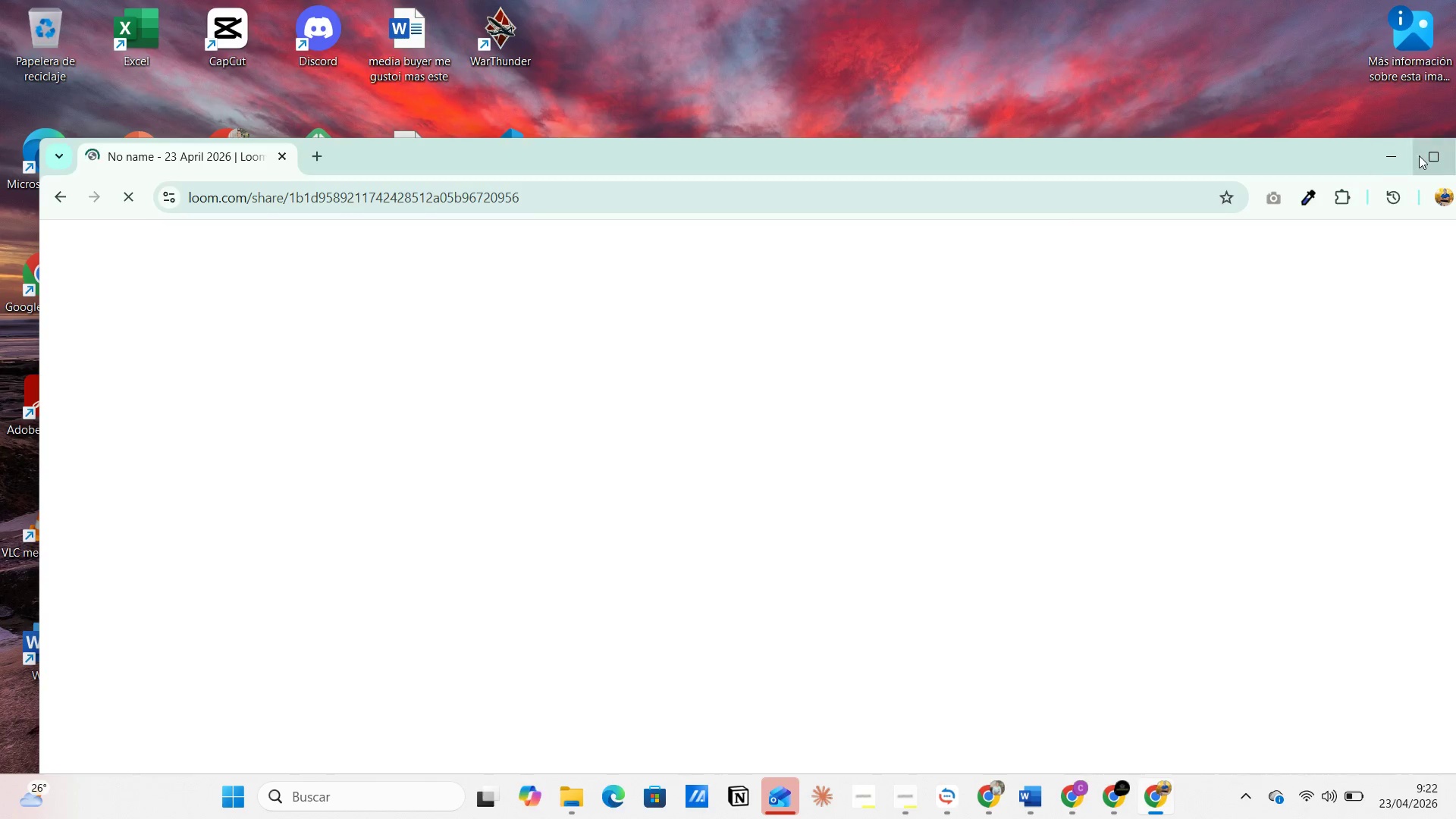 
left_click([1424, 155])
 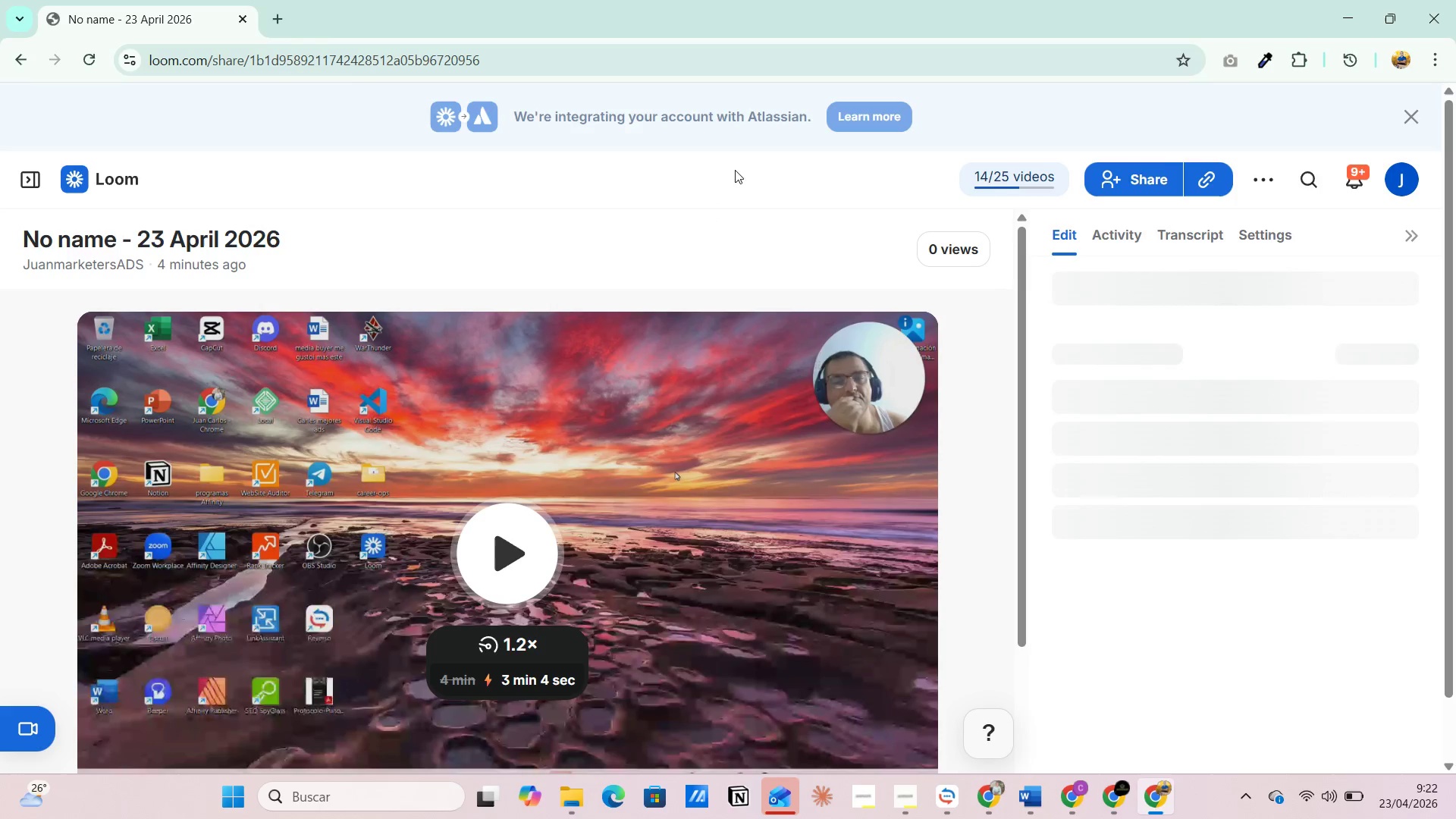 
wait(7.06)
 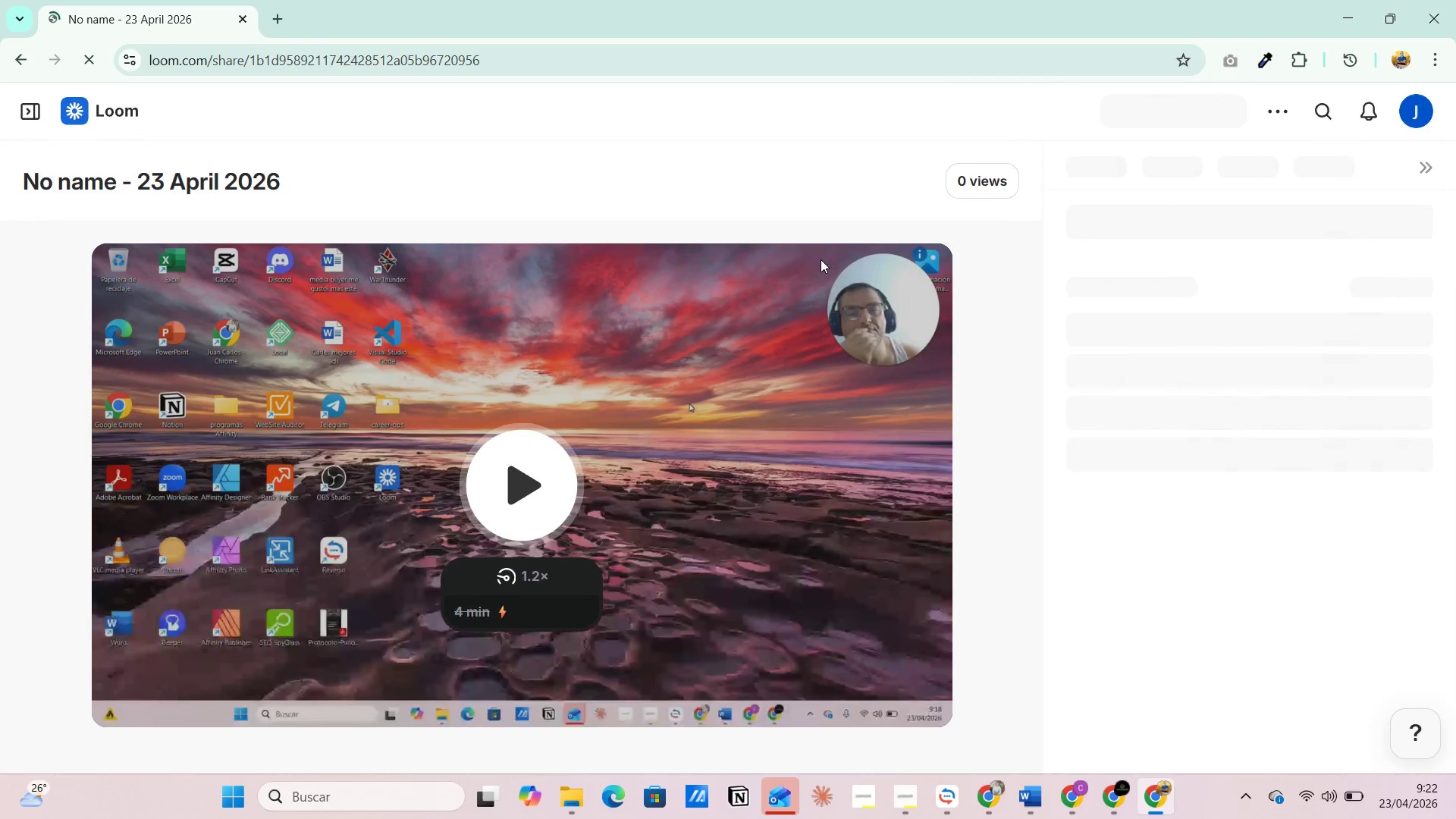 
left_click([1219, 186])
 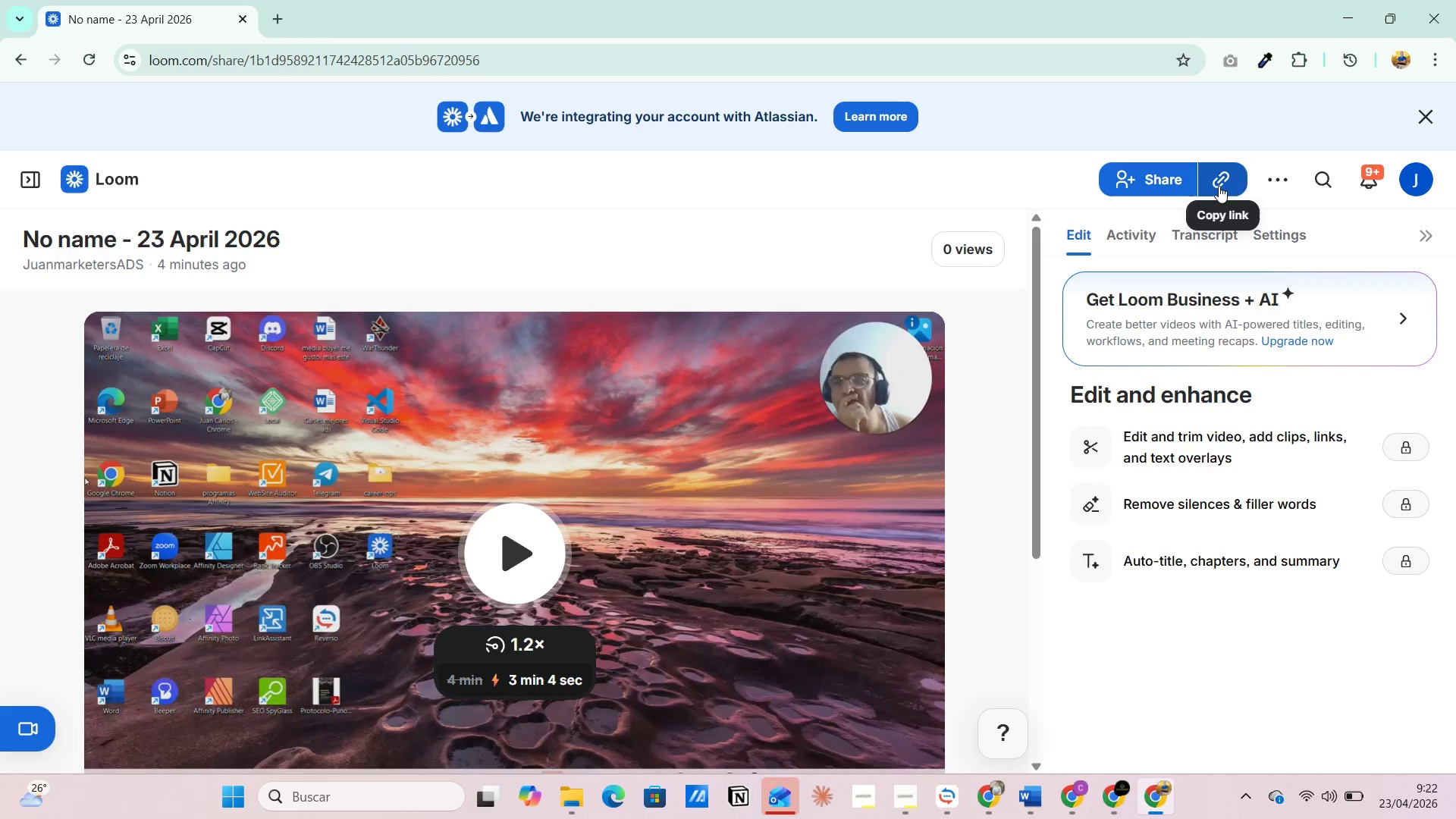 
wait(5.95)
 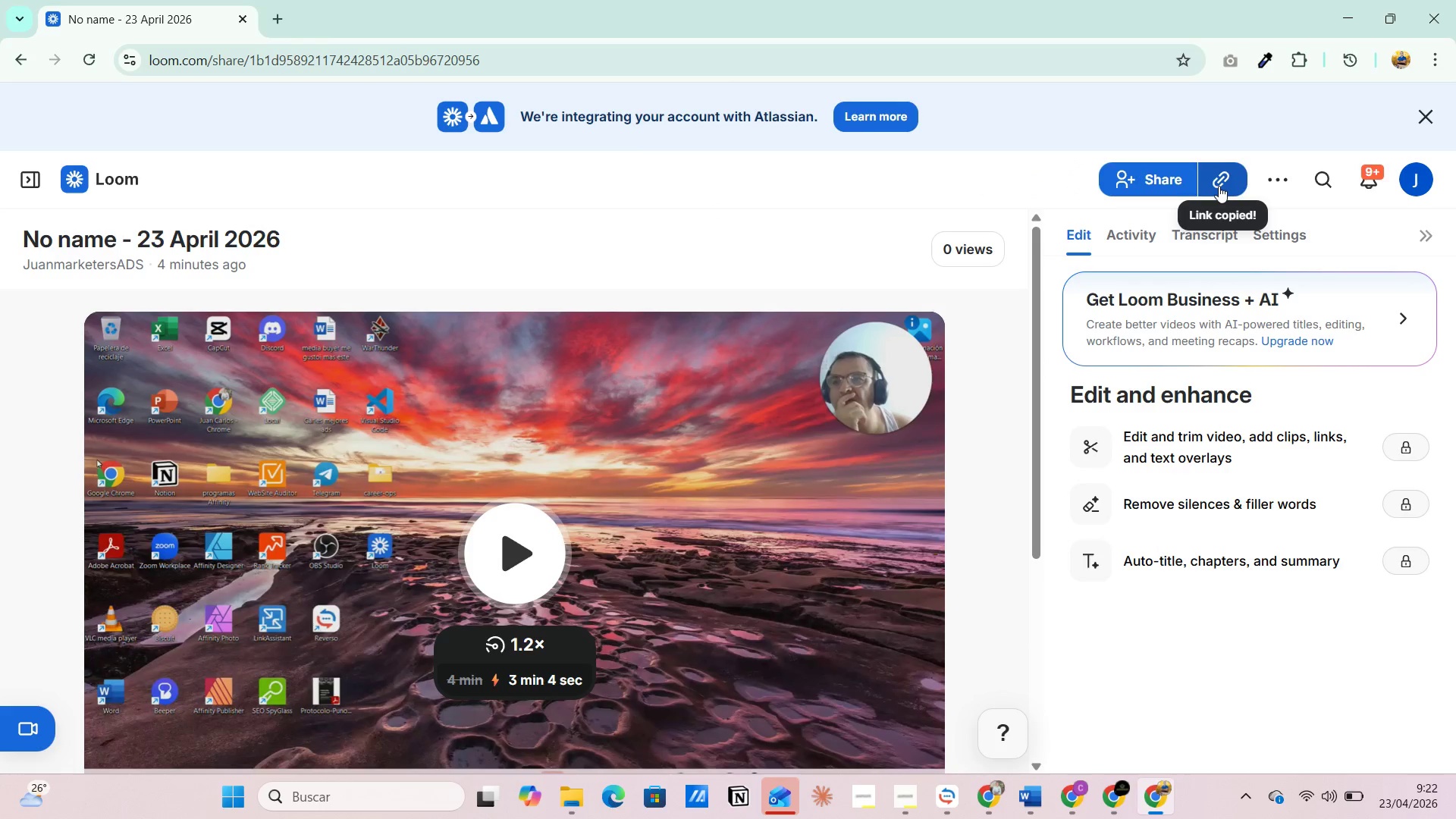 
left_click([1219, 186])
 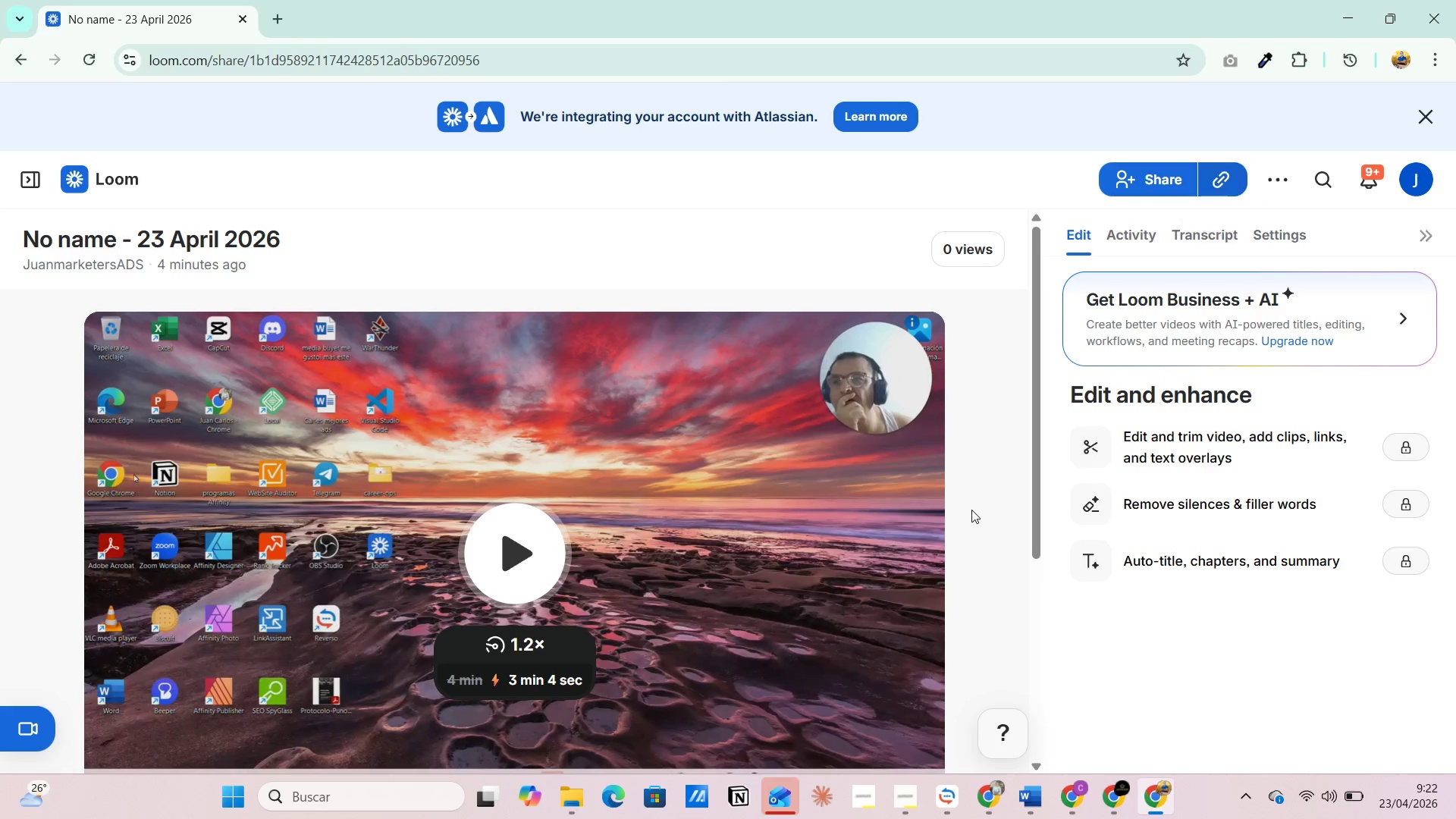 
left_click([1028, 795])
 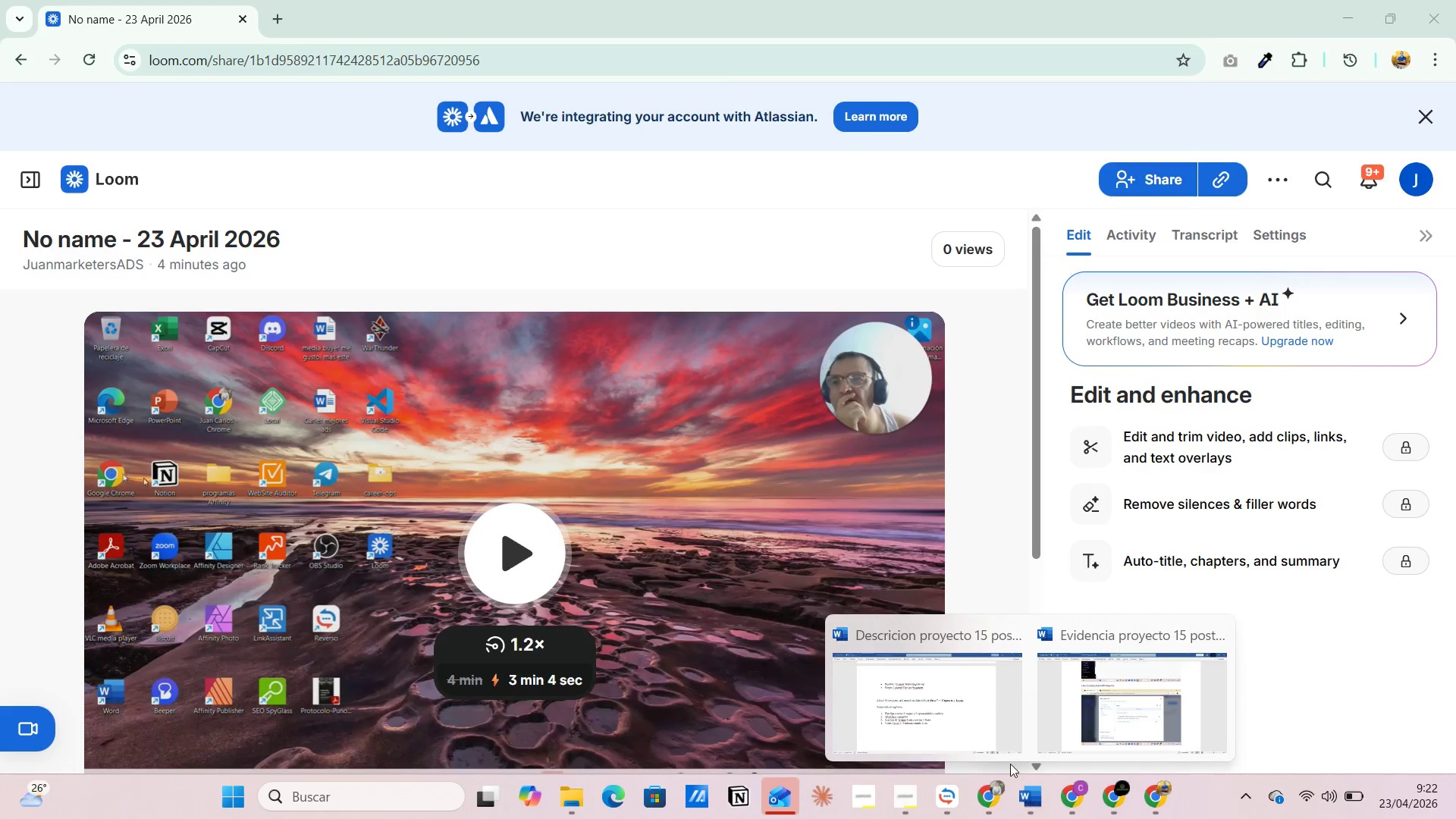 
left_click([957, 701])
 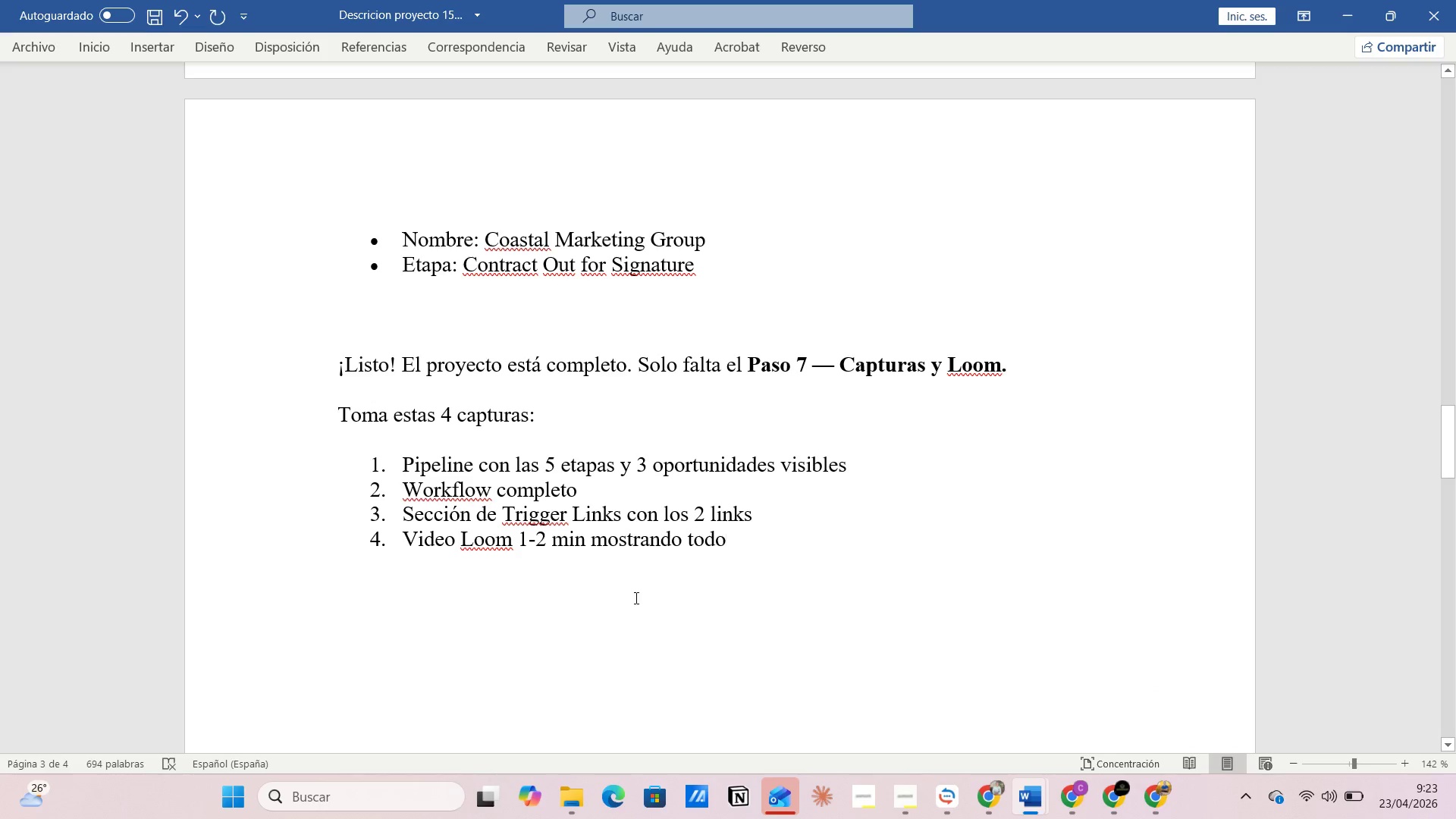 
left_click([635, 598])
 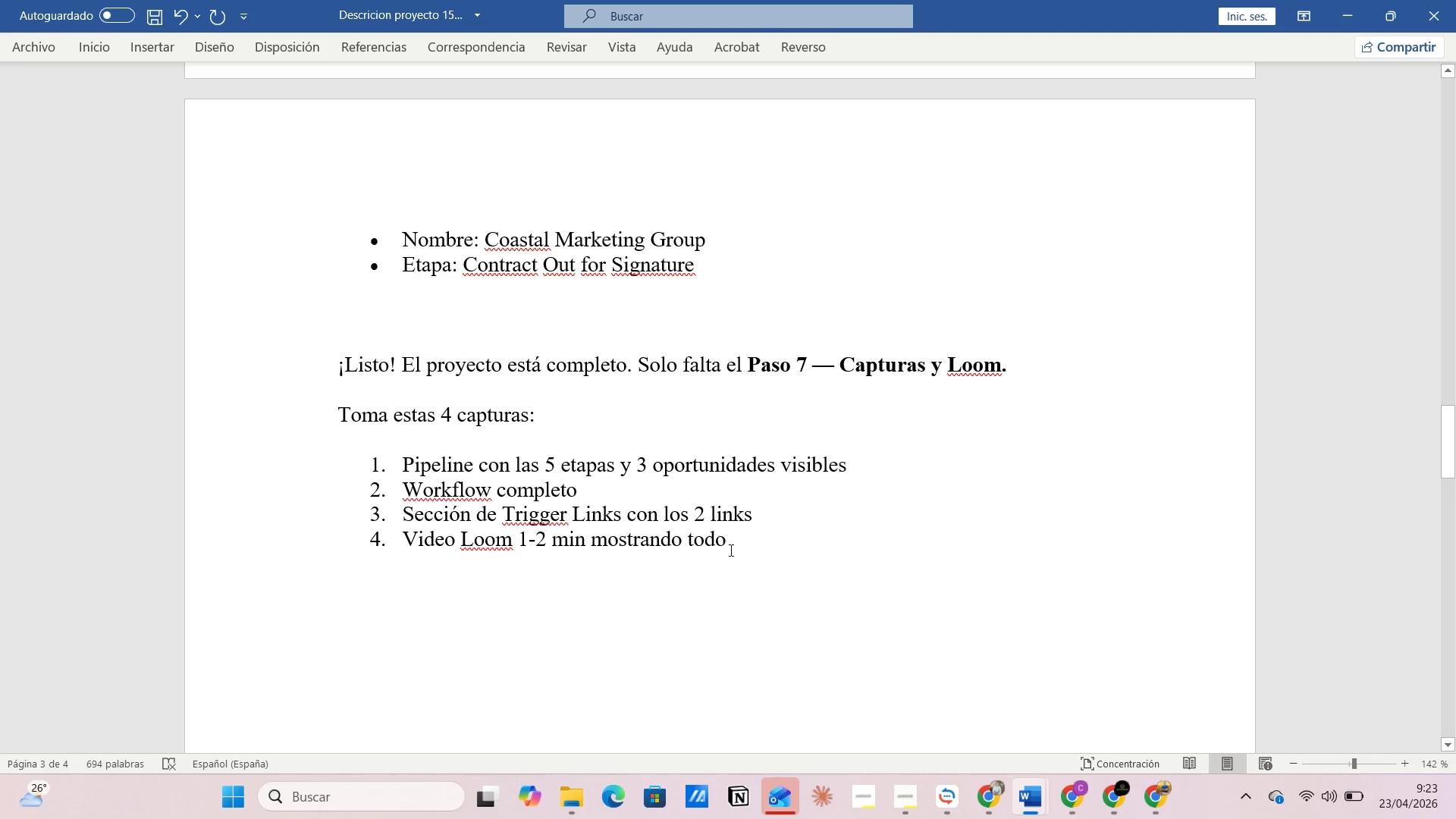 
left_click([734, 541])
 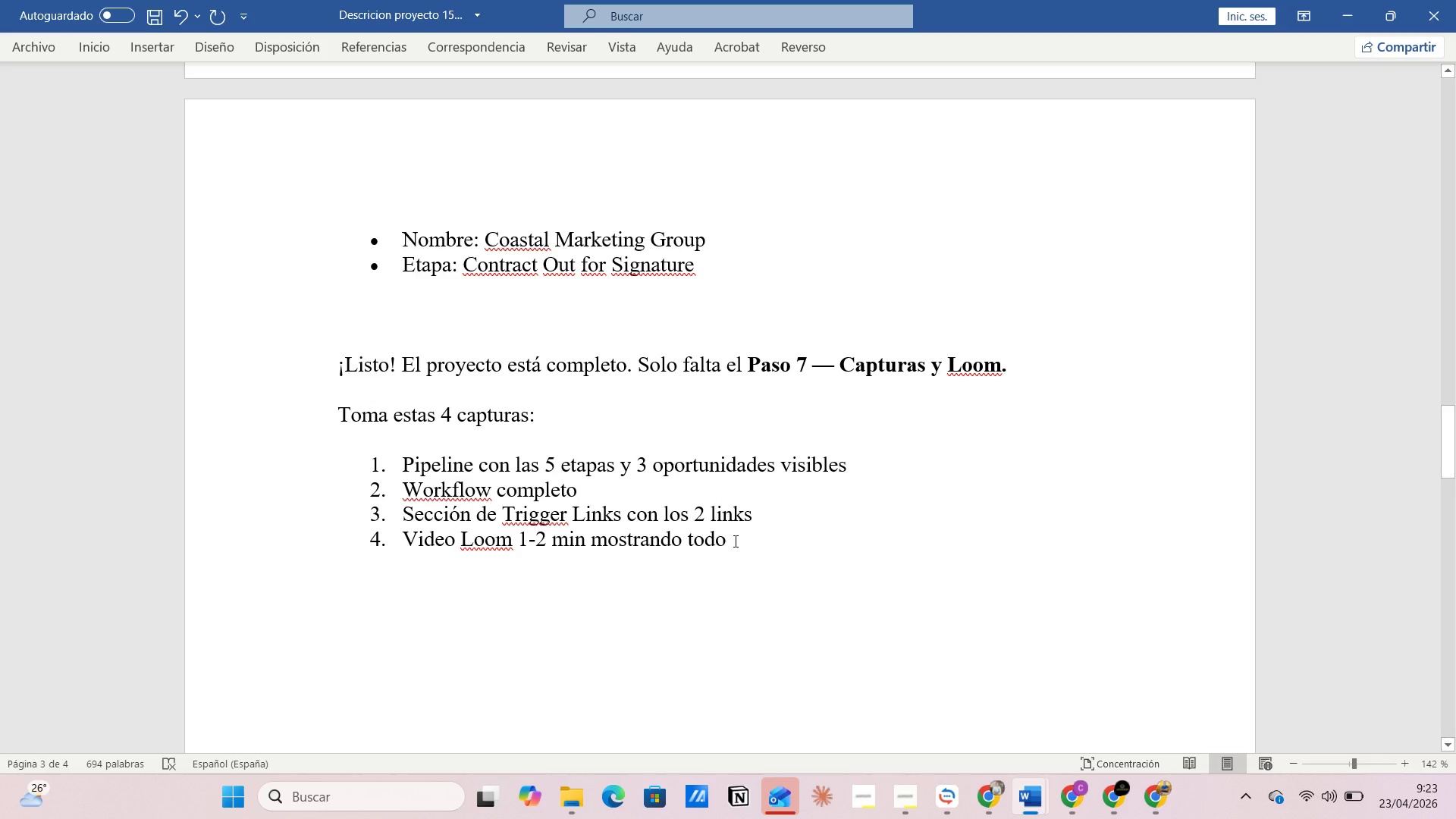 
key(Enter)
 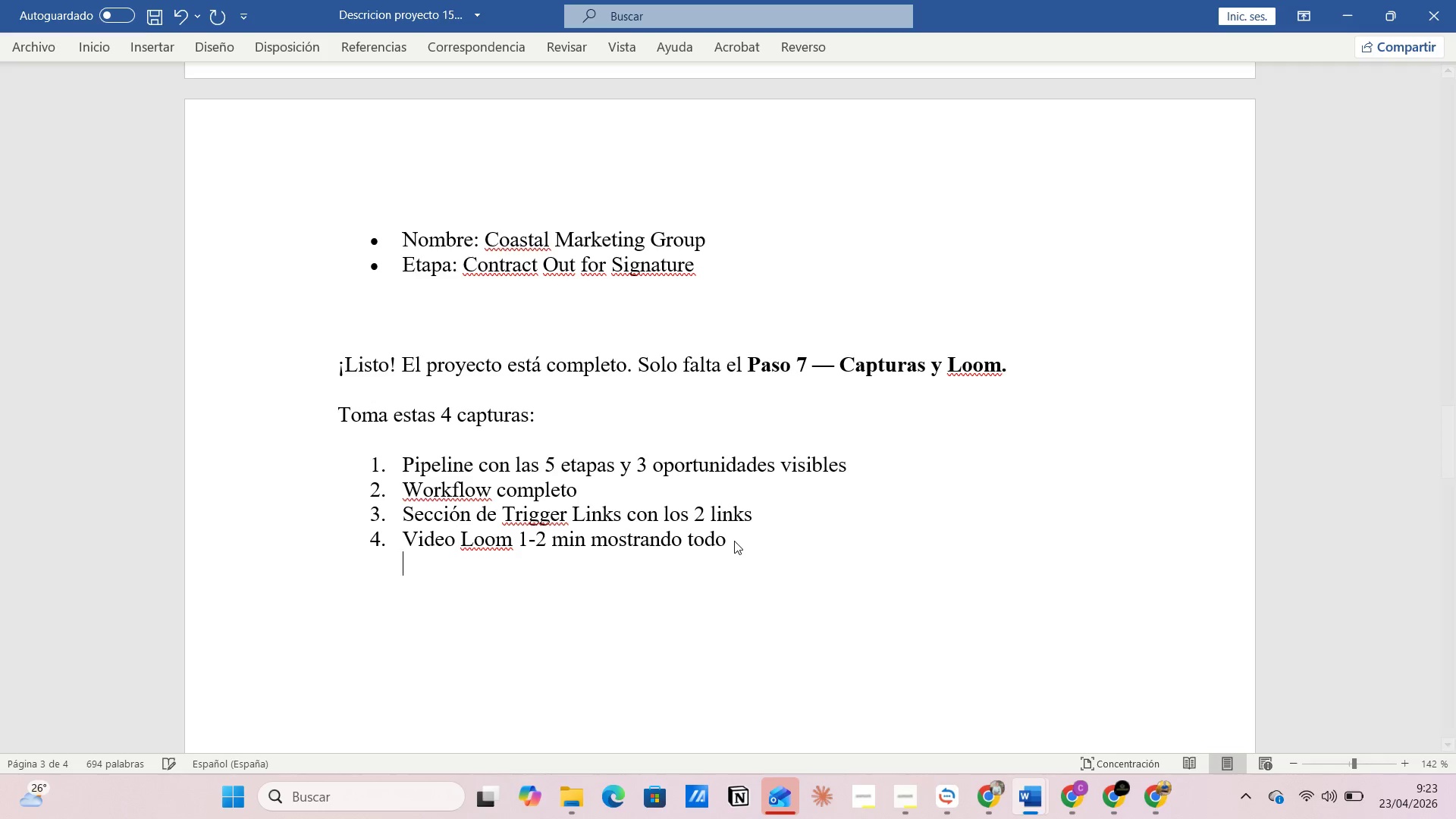 
key(Enter)
 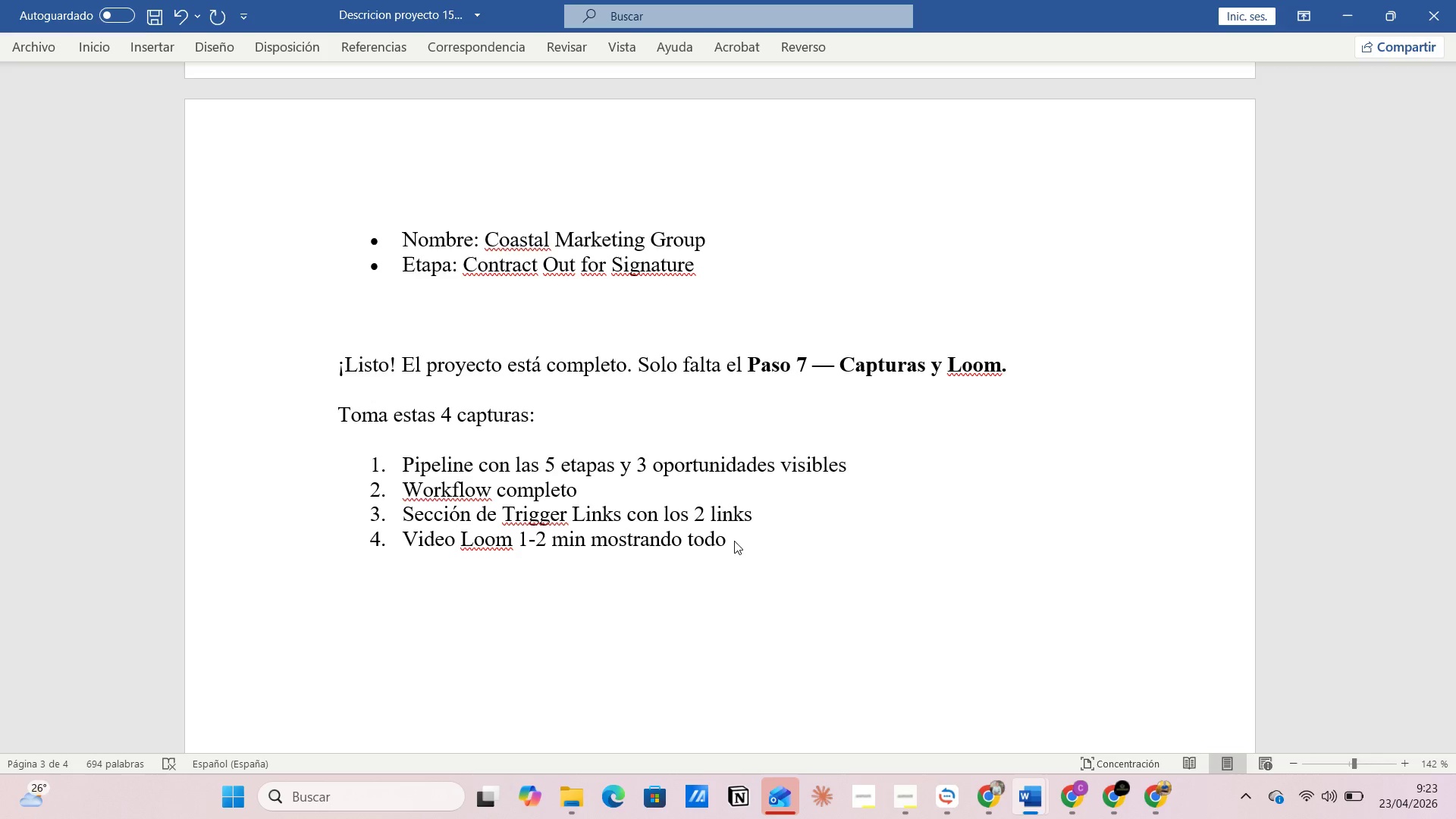 
key(Enter)
 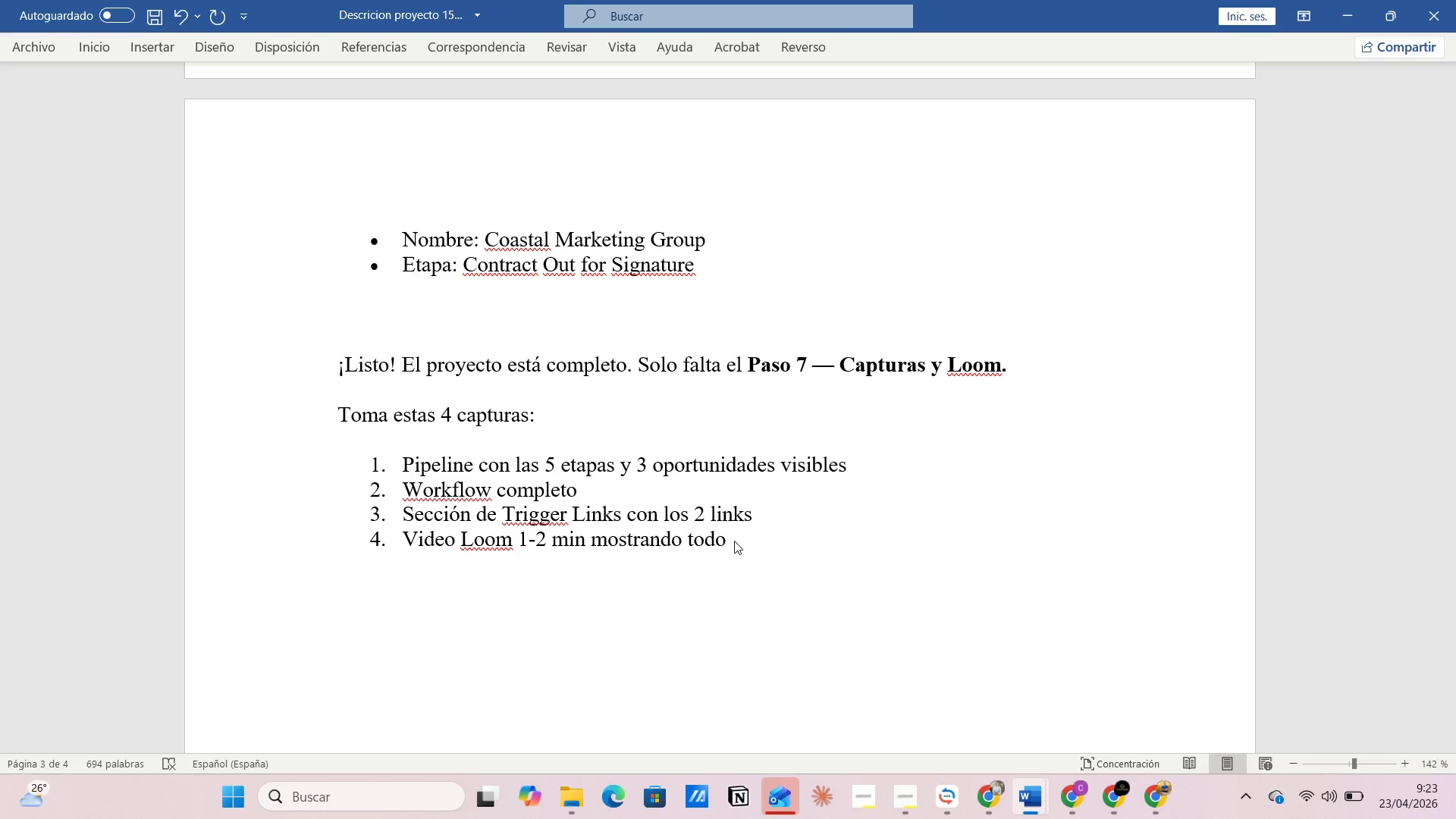 
key(Control+V)
 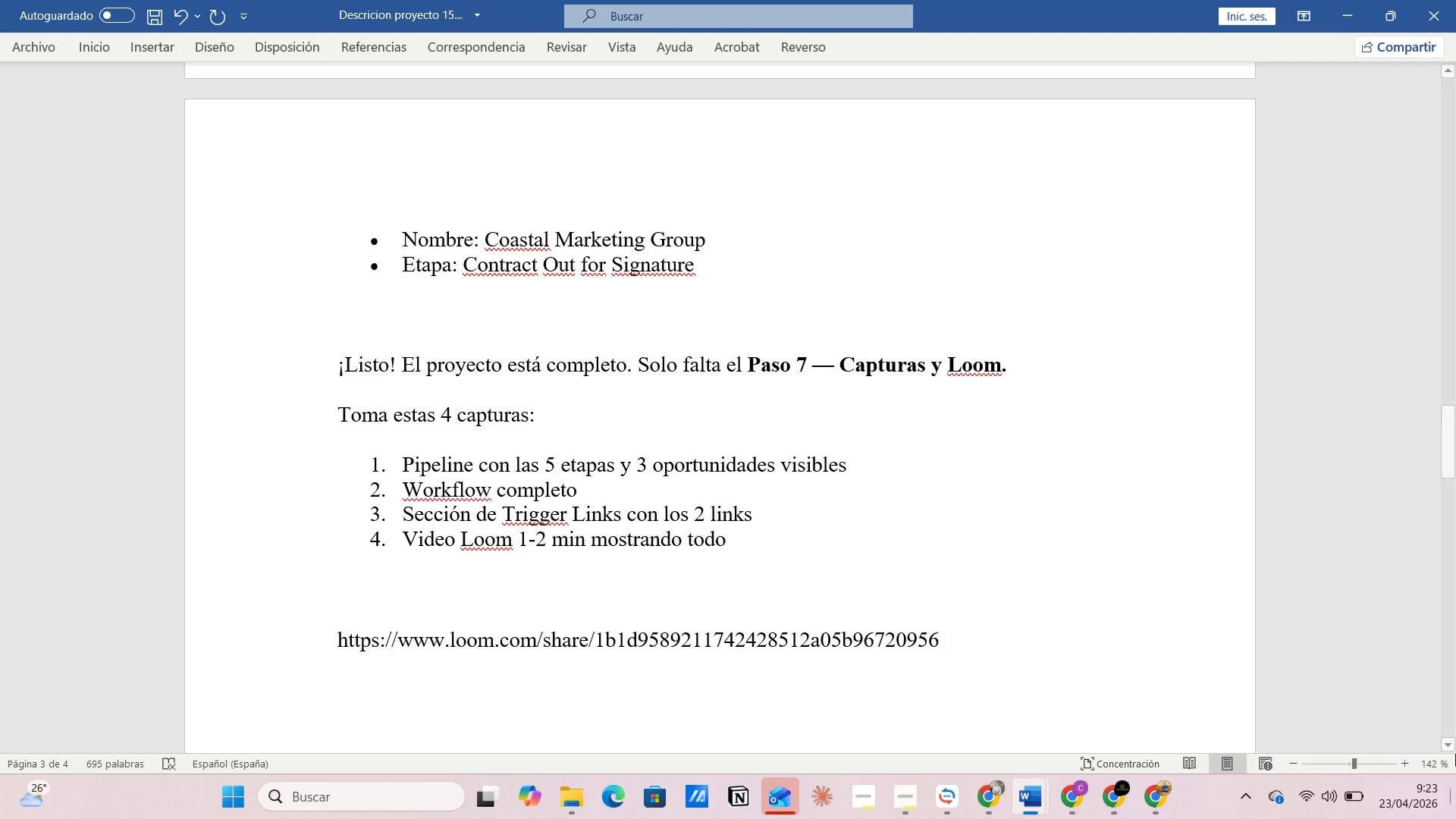 
key(Enter)
 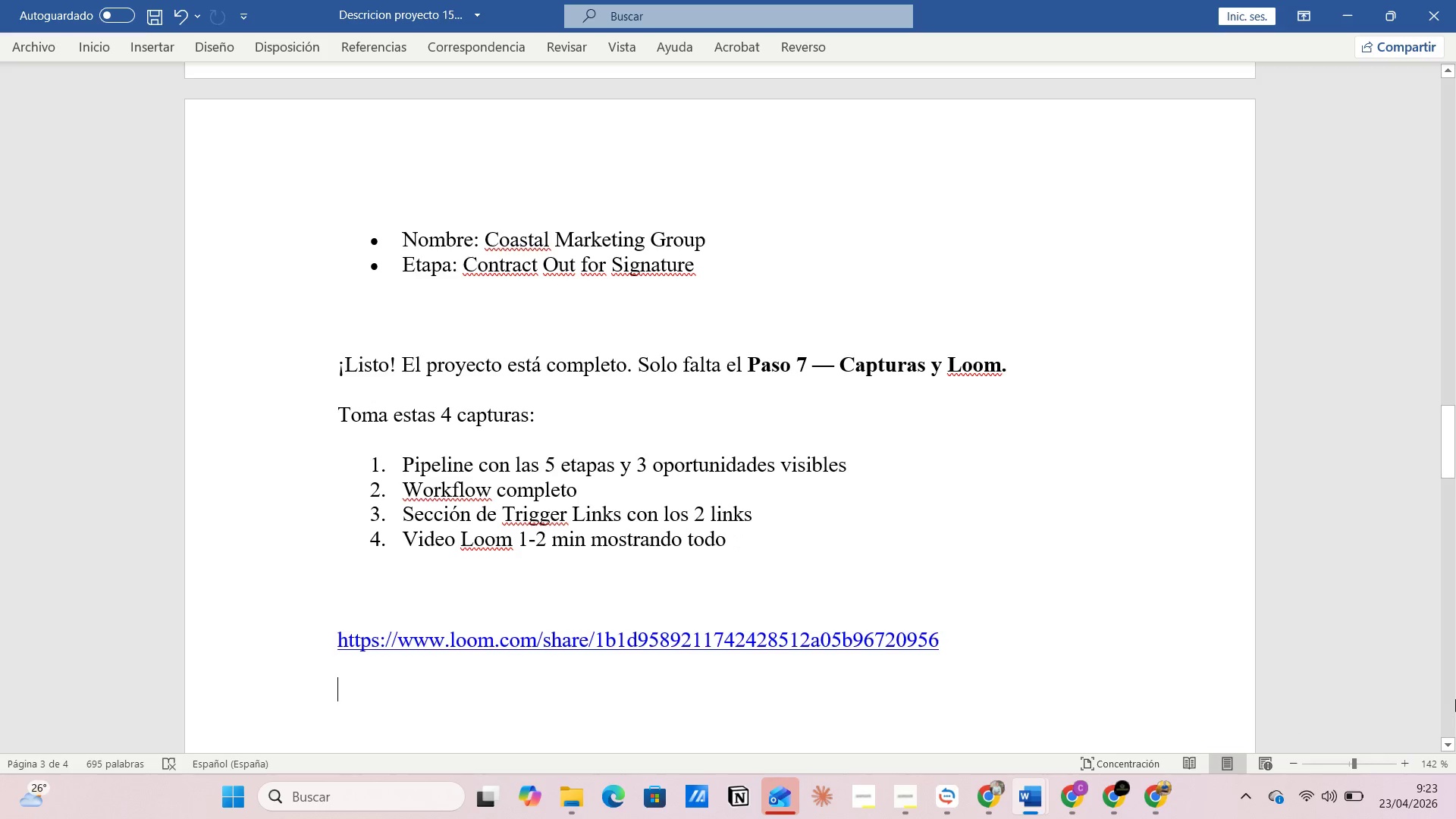 
key(Alt+AltLeft)
 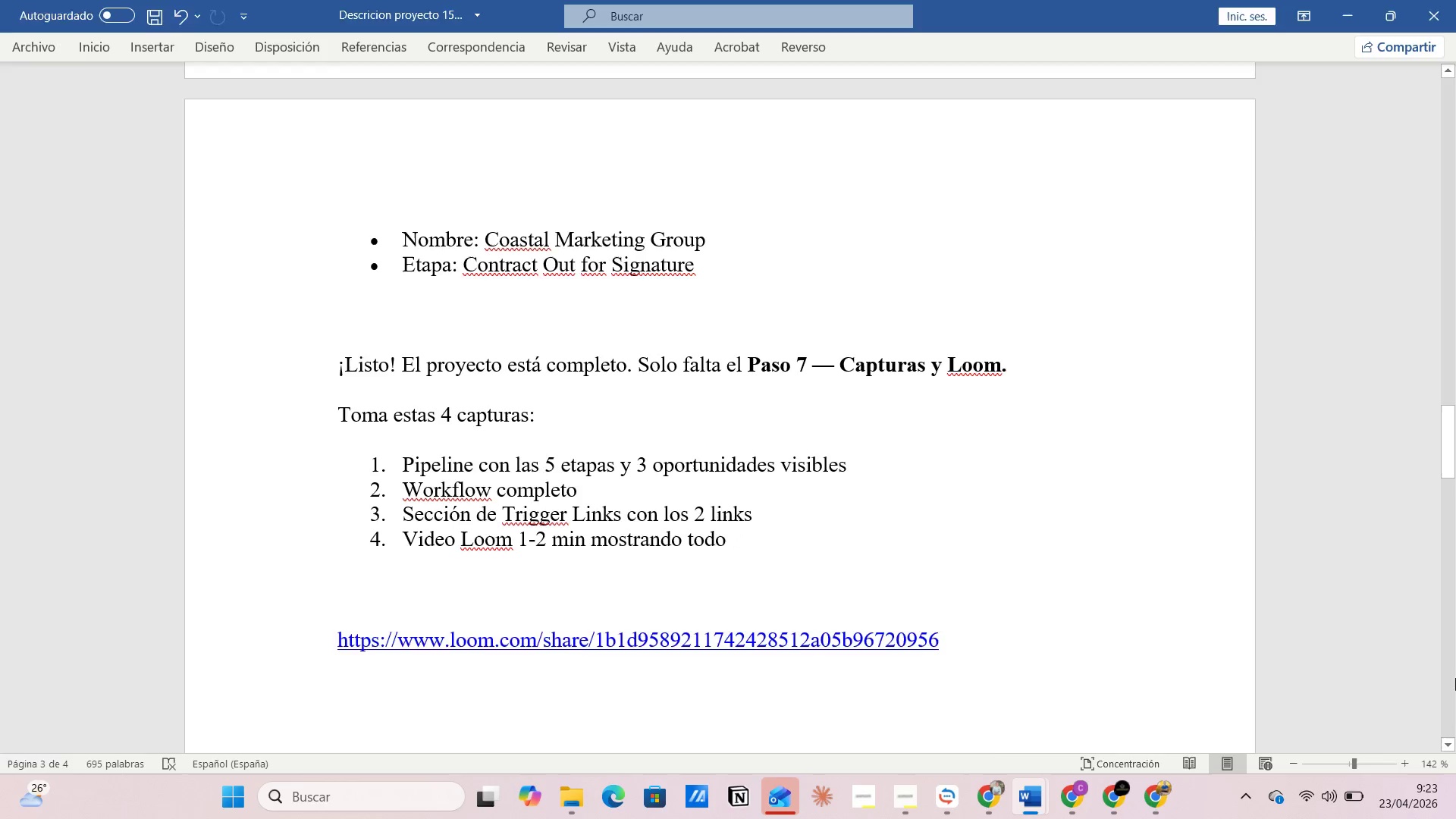 
key(Alt+Tab)
 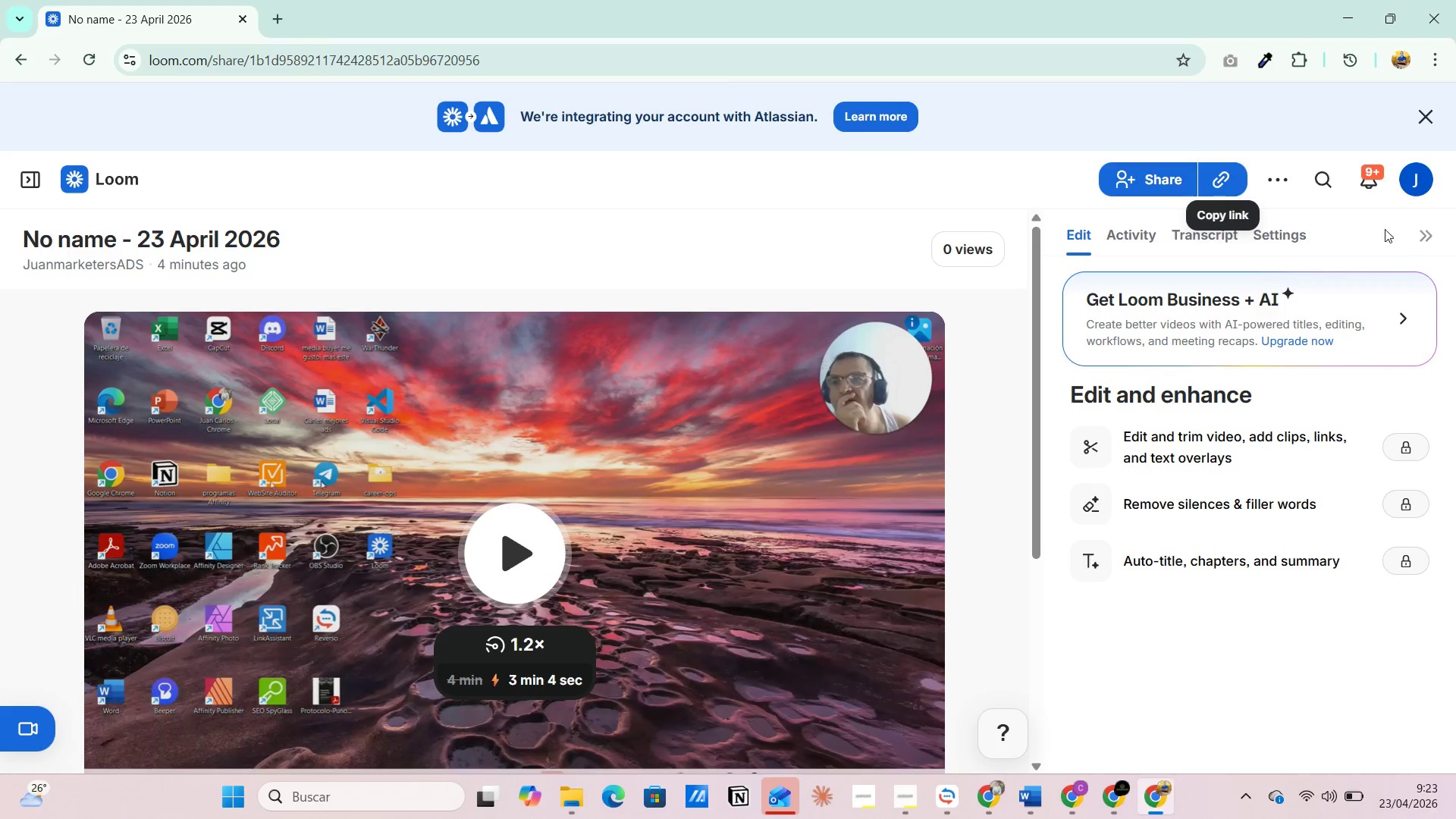 
wait(5.36)
 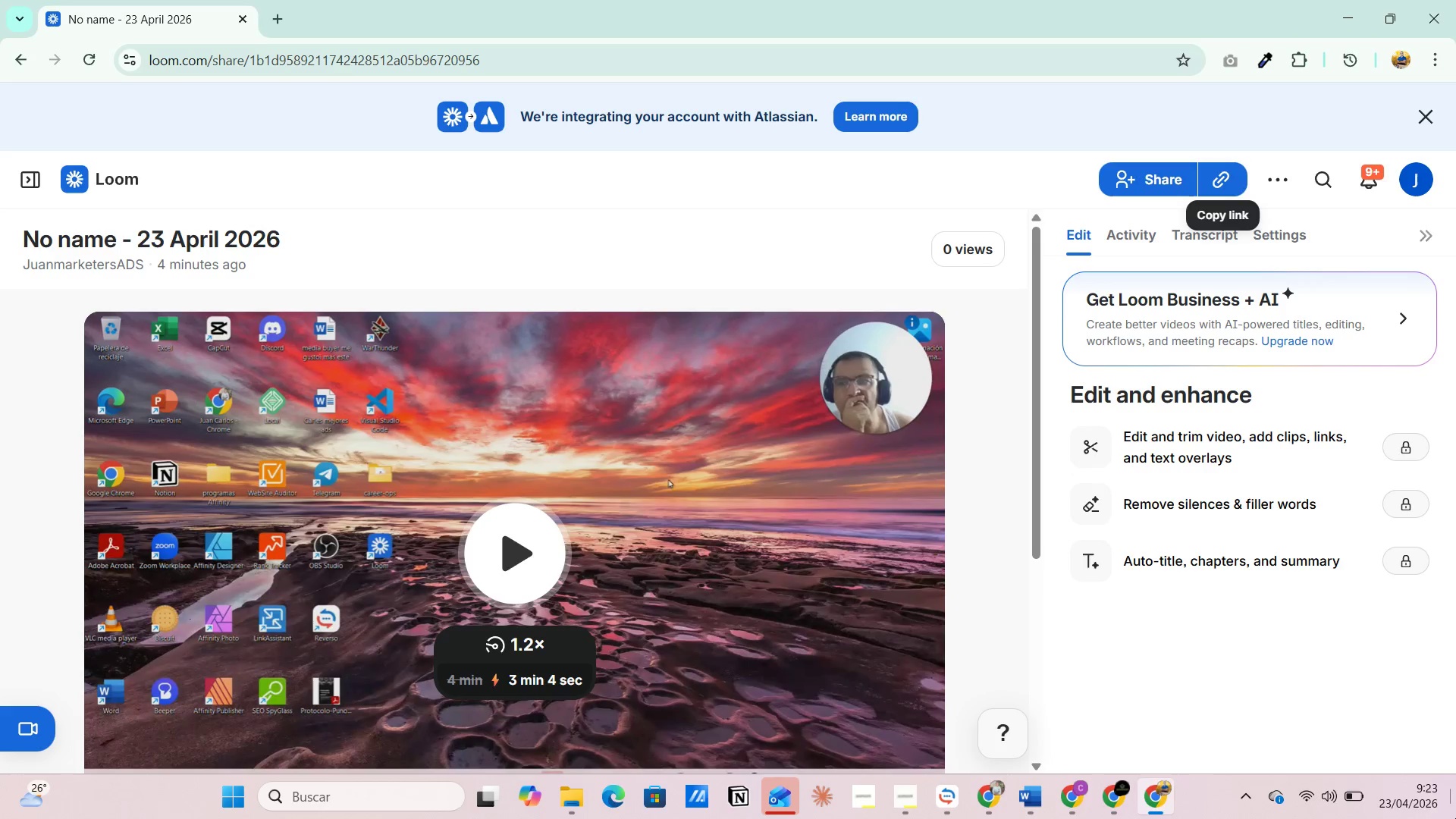 
left_click([1353, 15])
 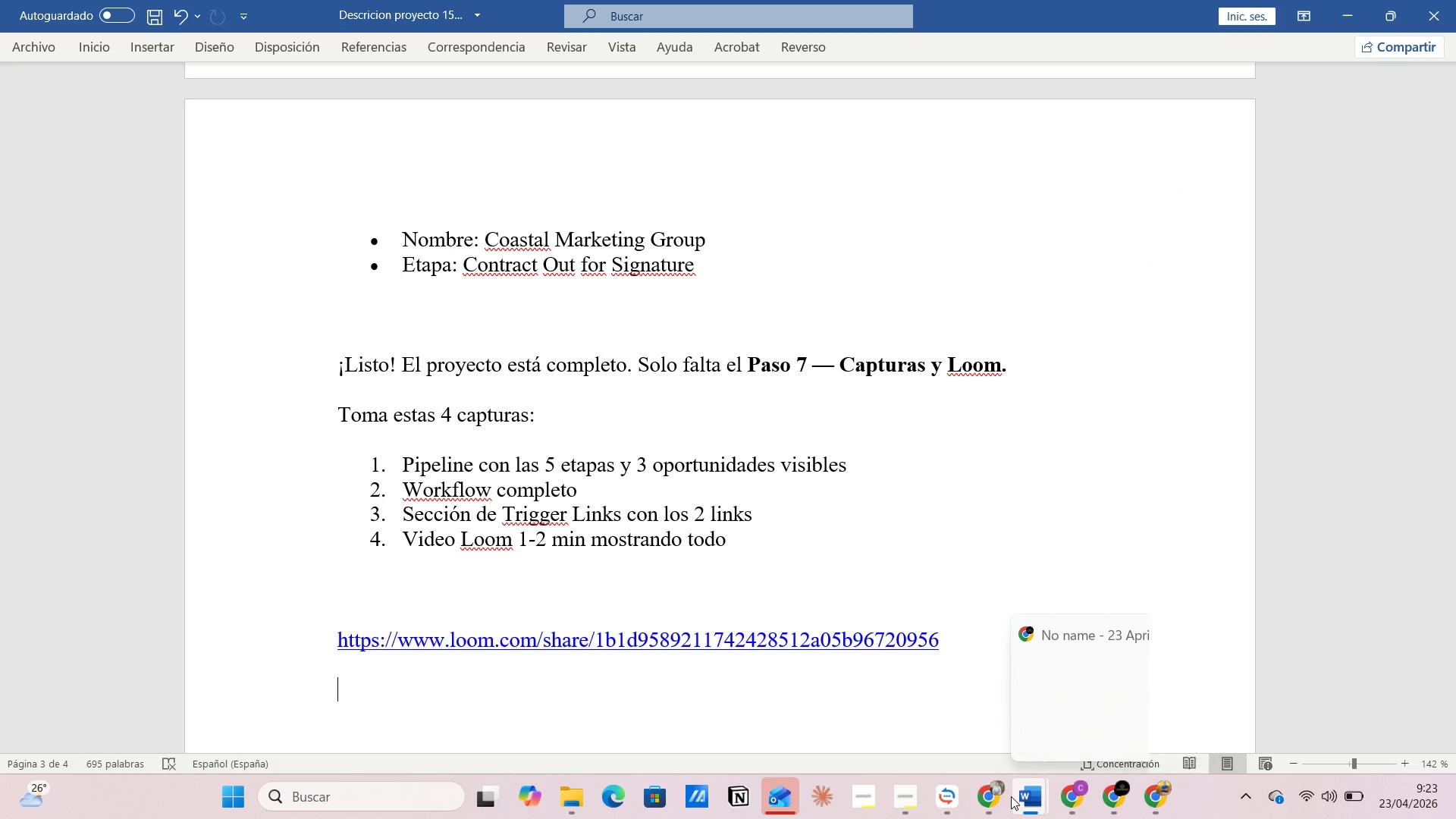 
left_click([1087, 706])
 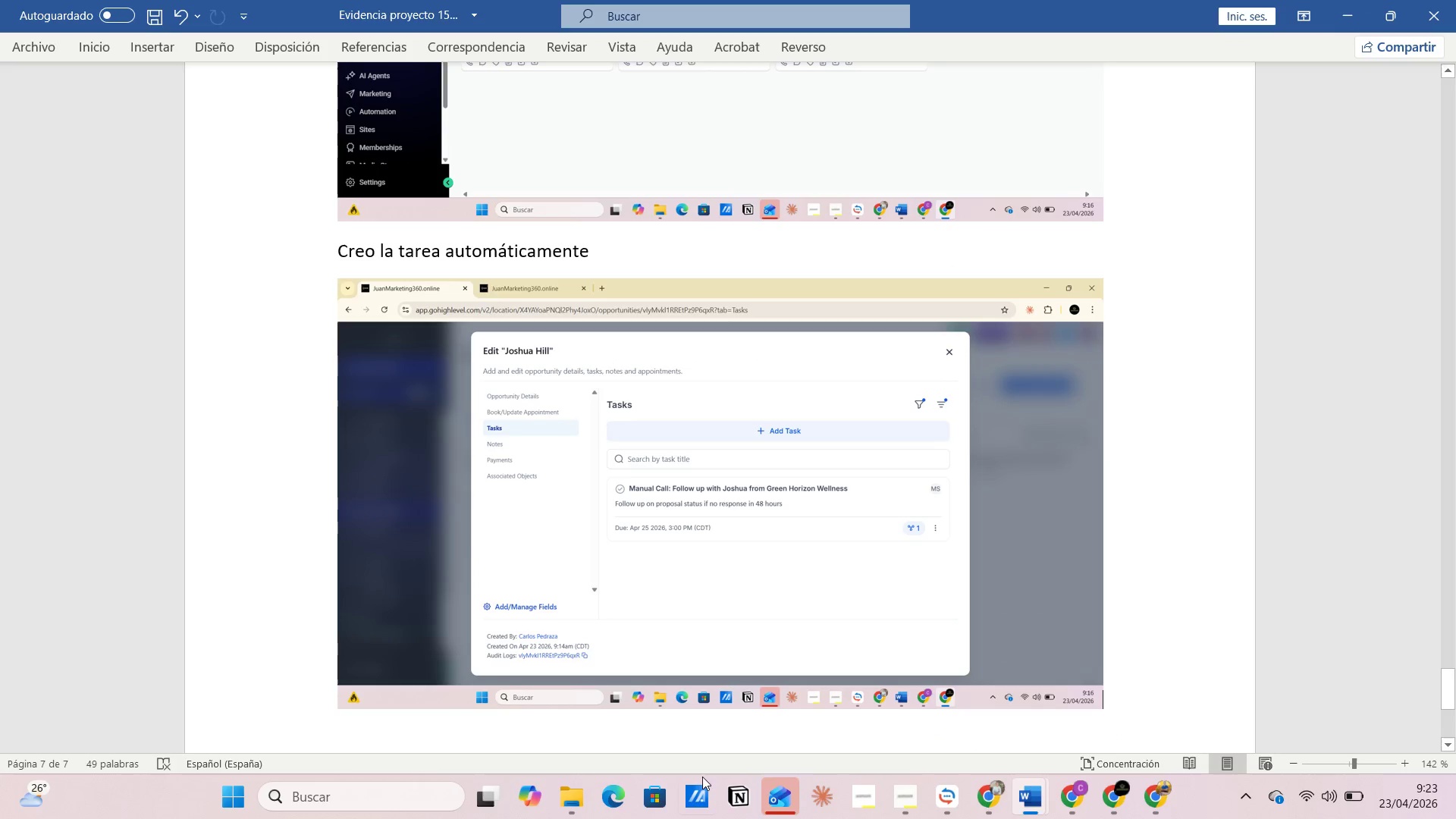 
scroll: coordinate [633, 668], scroll_direction: none, amount: 0.0
 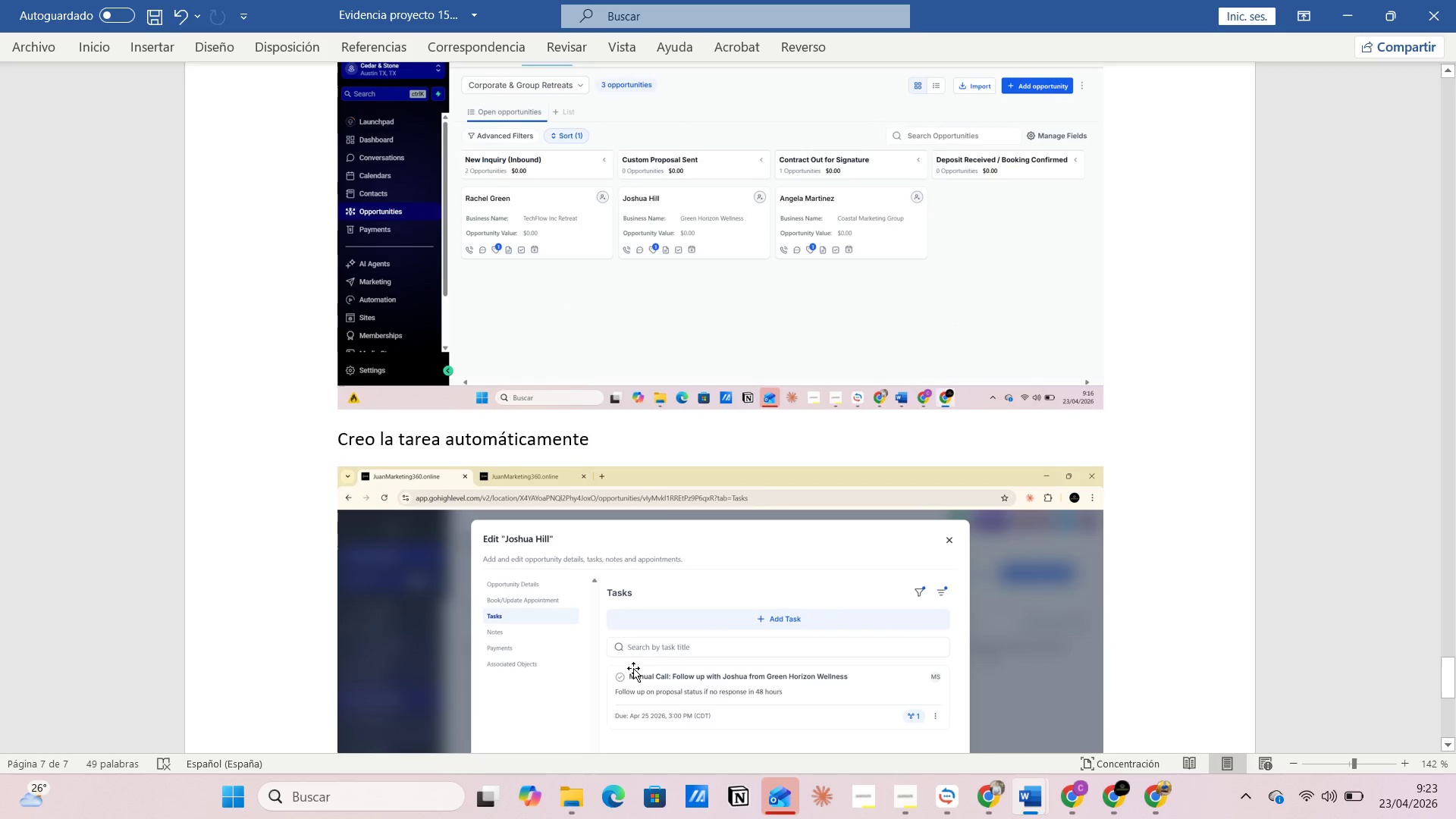 
scroll: coordinate [645, 671], scroll_direction: up, amount: 2.0
 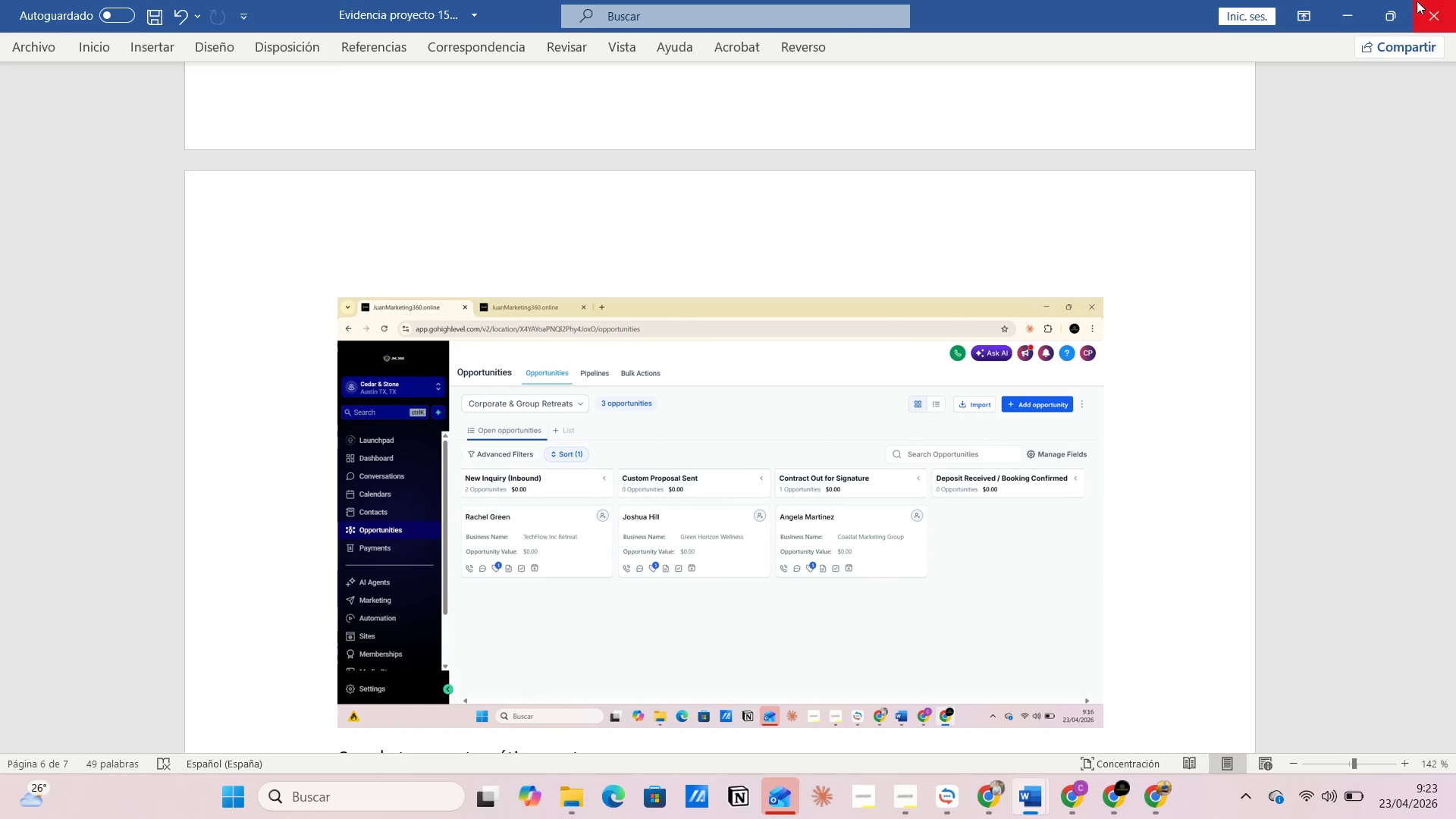 
left_click([1448, 12])
 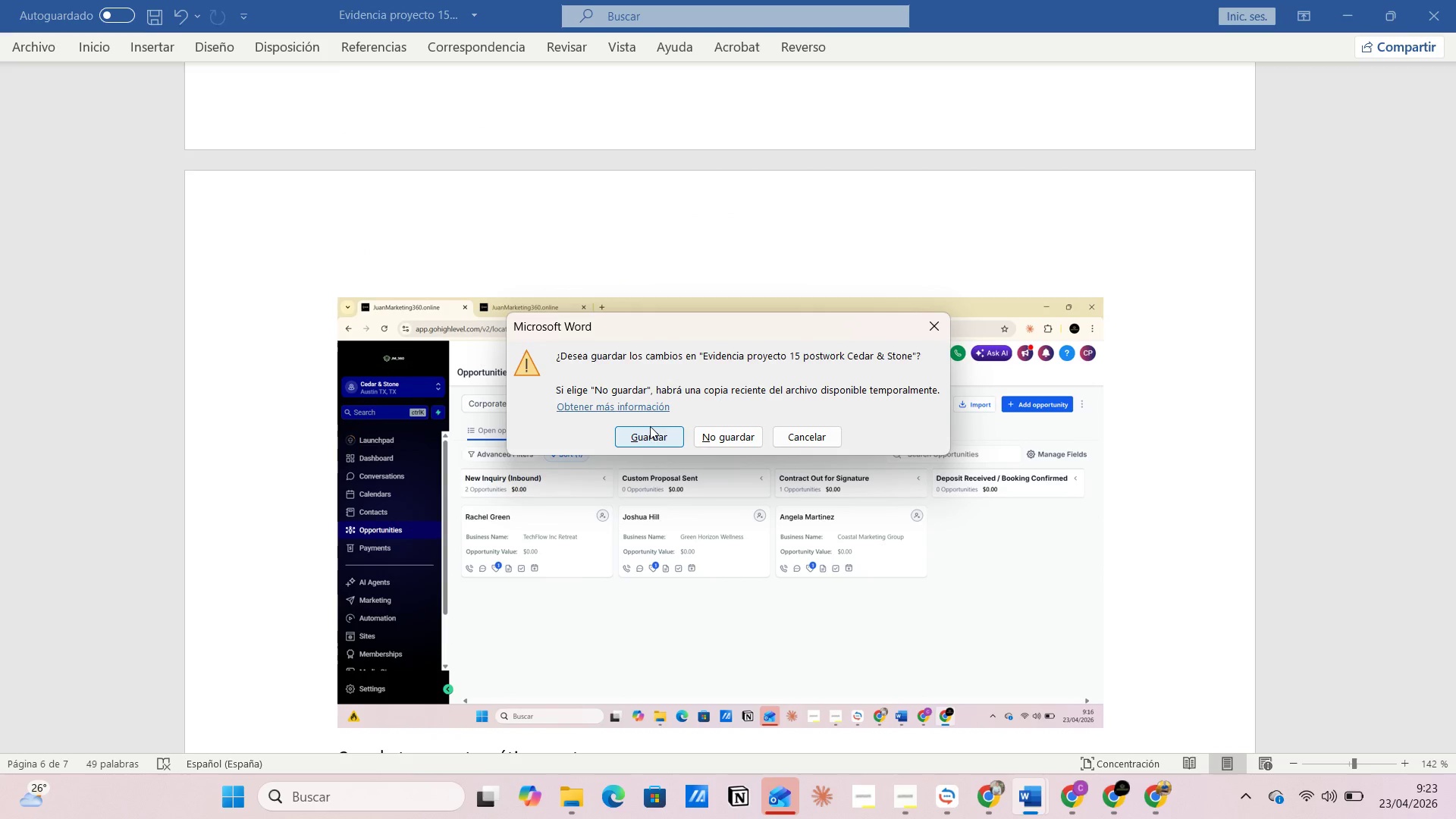 
left_click([650, 432])
 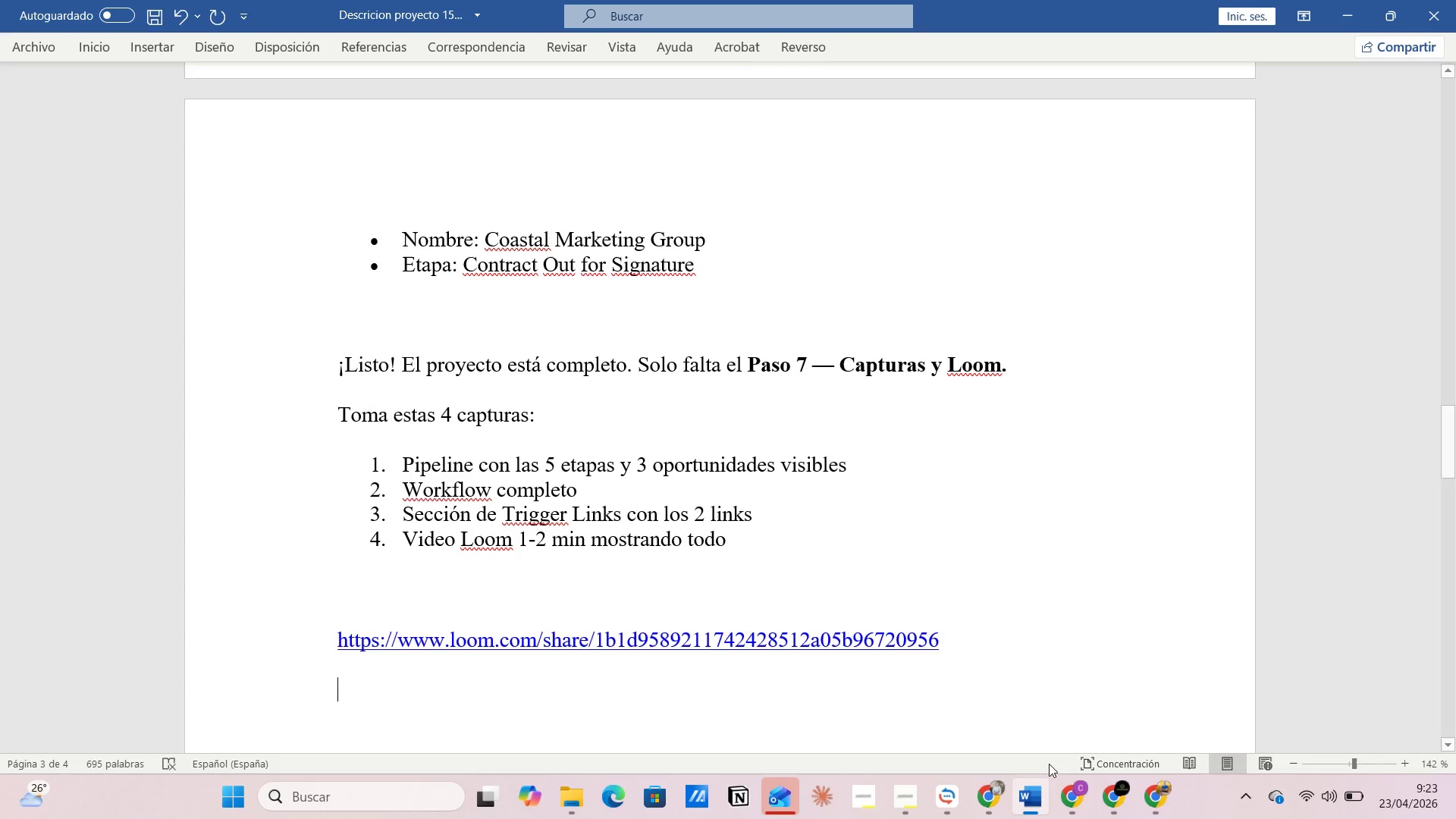 
left_click([985, 798])
 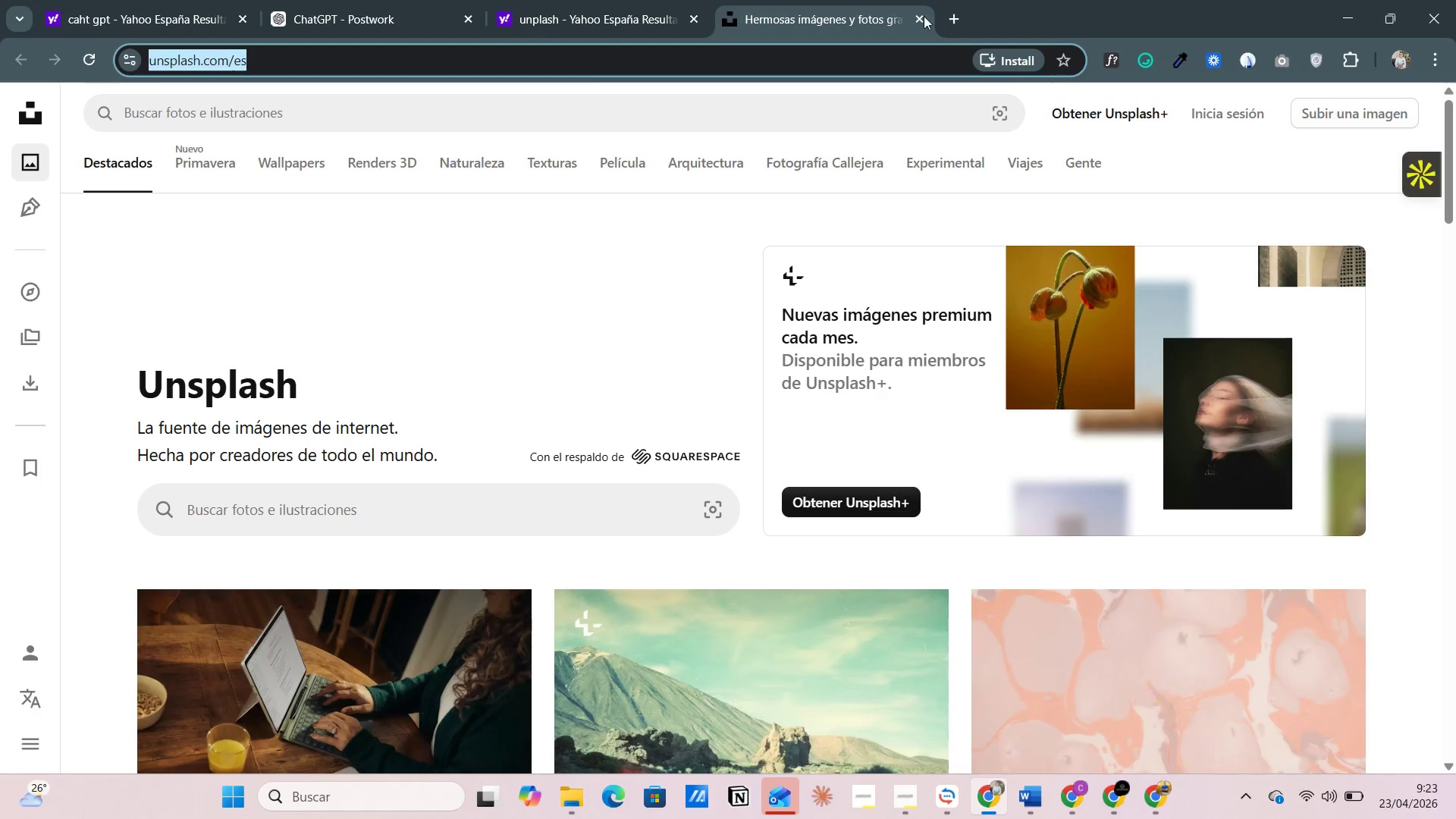 
left_click([959, 14])
 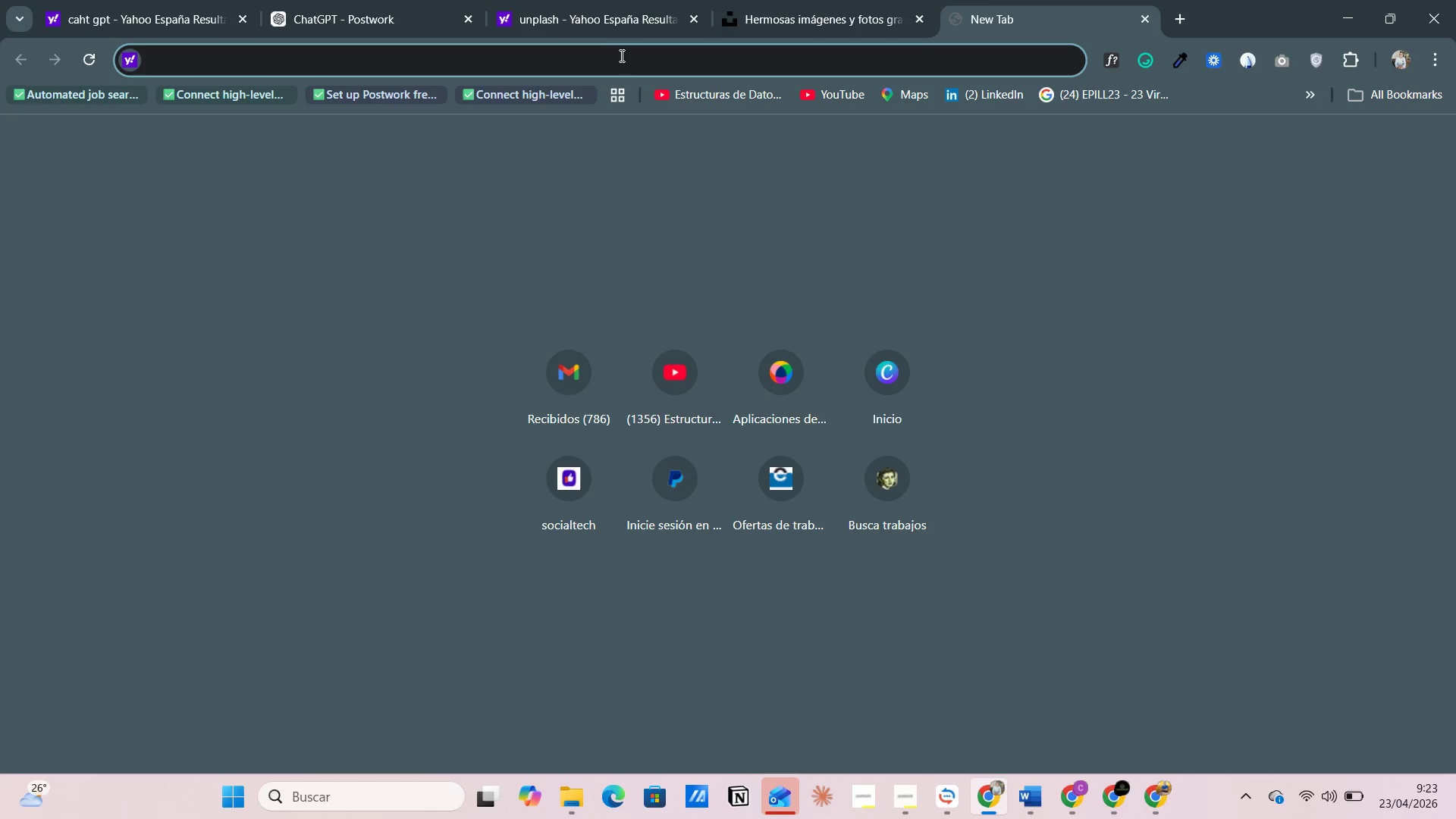 
left_click([617, 57])
 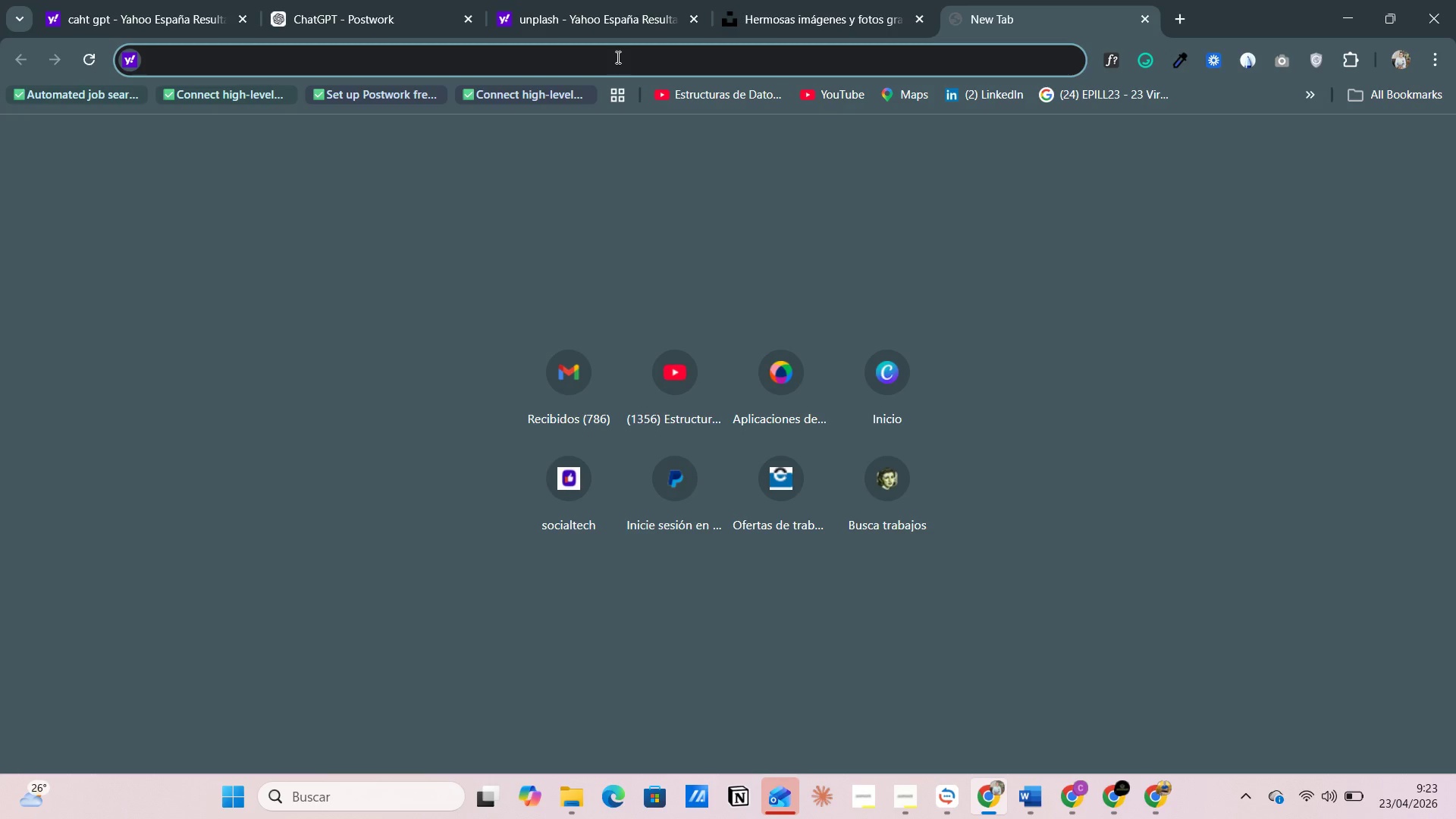 
type(word a pdf )
 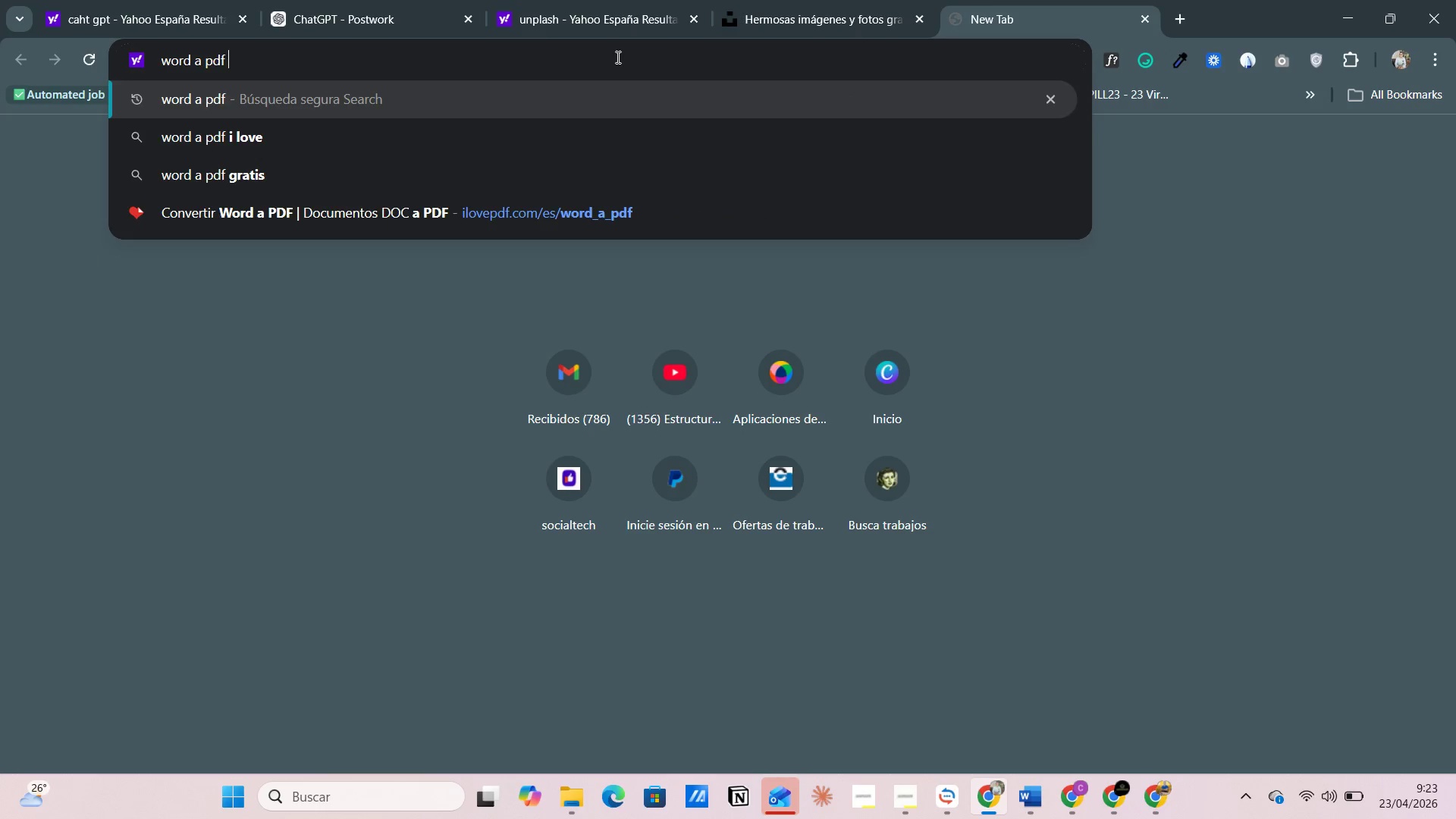 
key(Enter)
 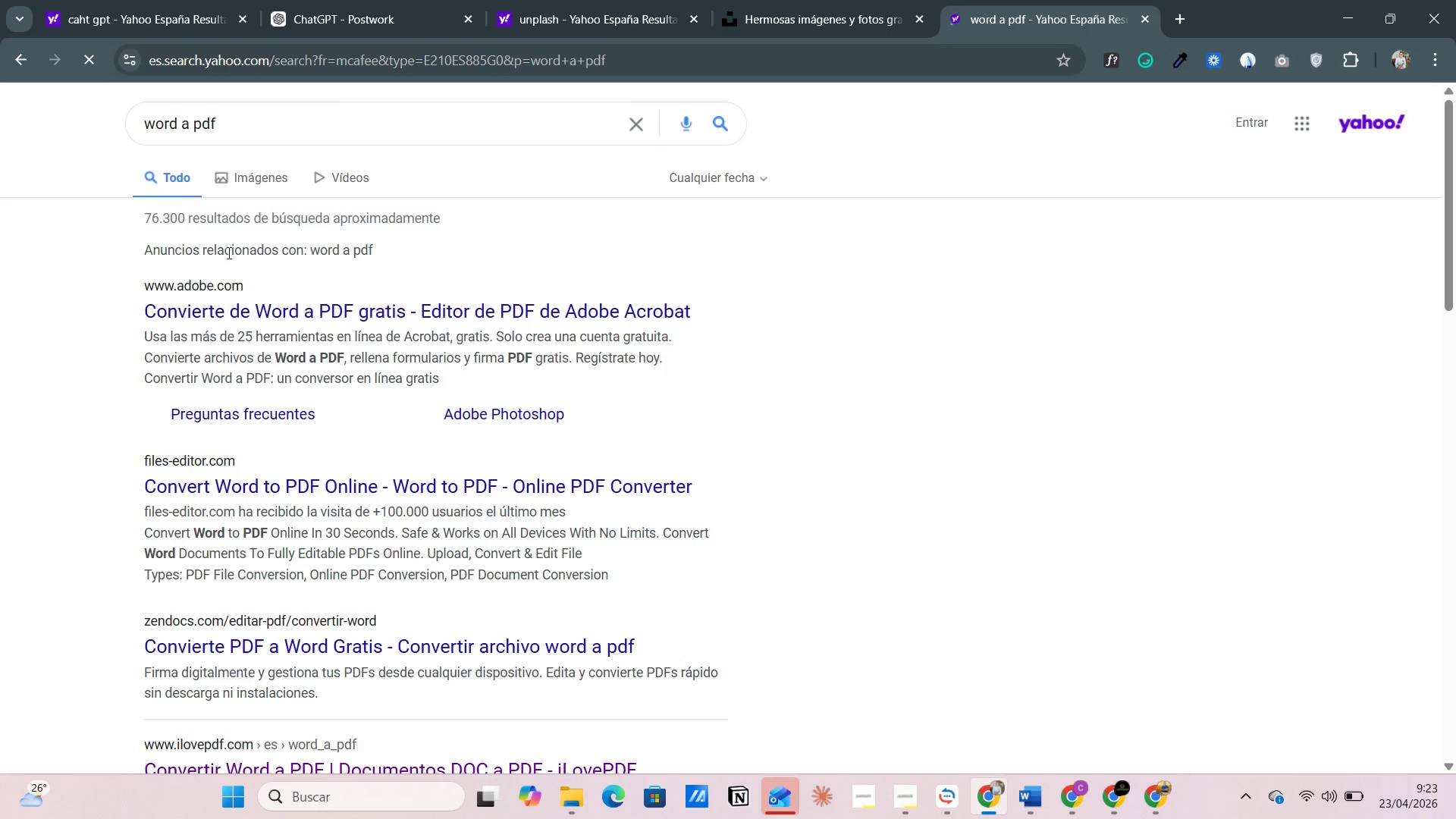 
scroll: coordinate [240, 375], scroll_direction: down, amount: 3.0
 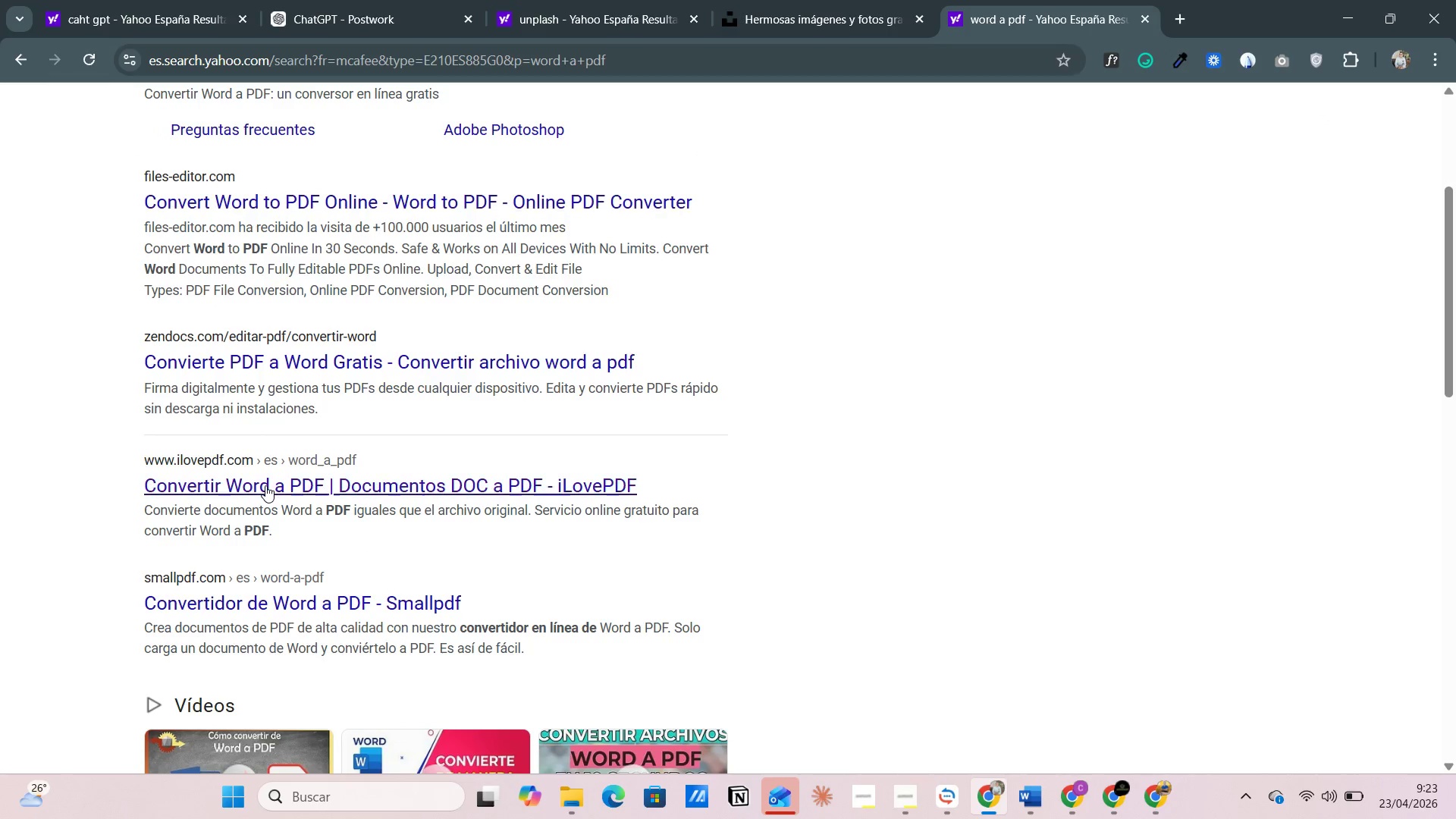 
left_click([265, 485])
 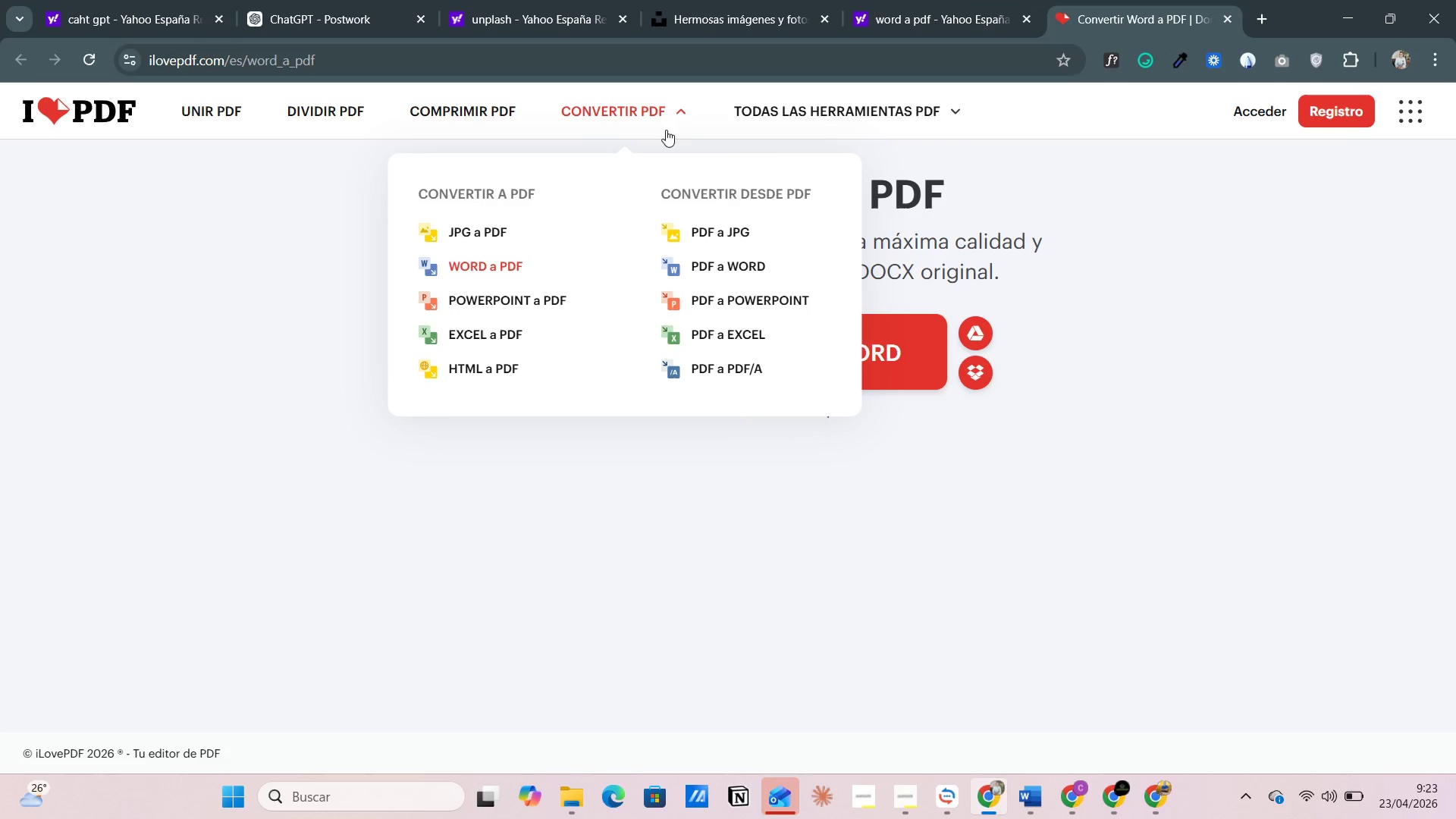 
left_click([479, 263])
 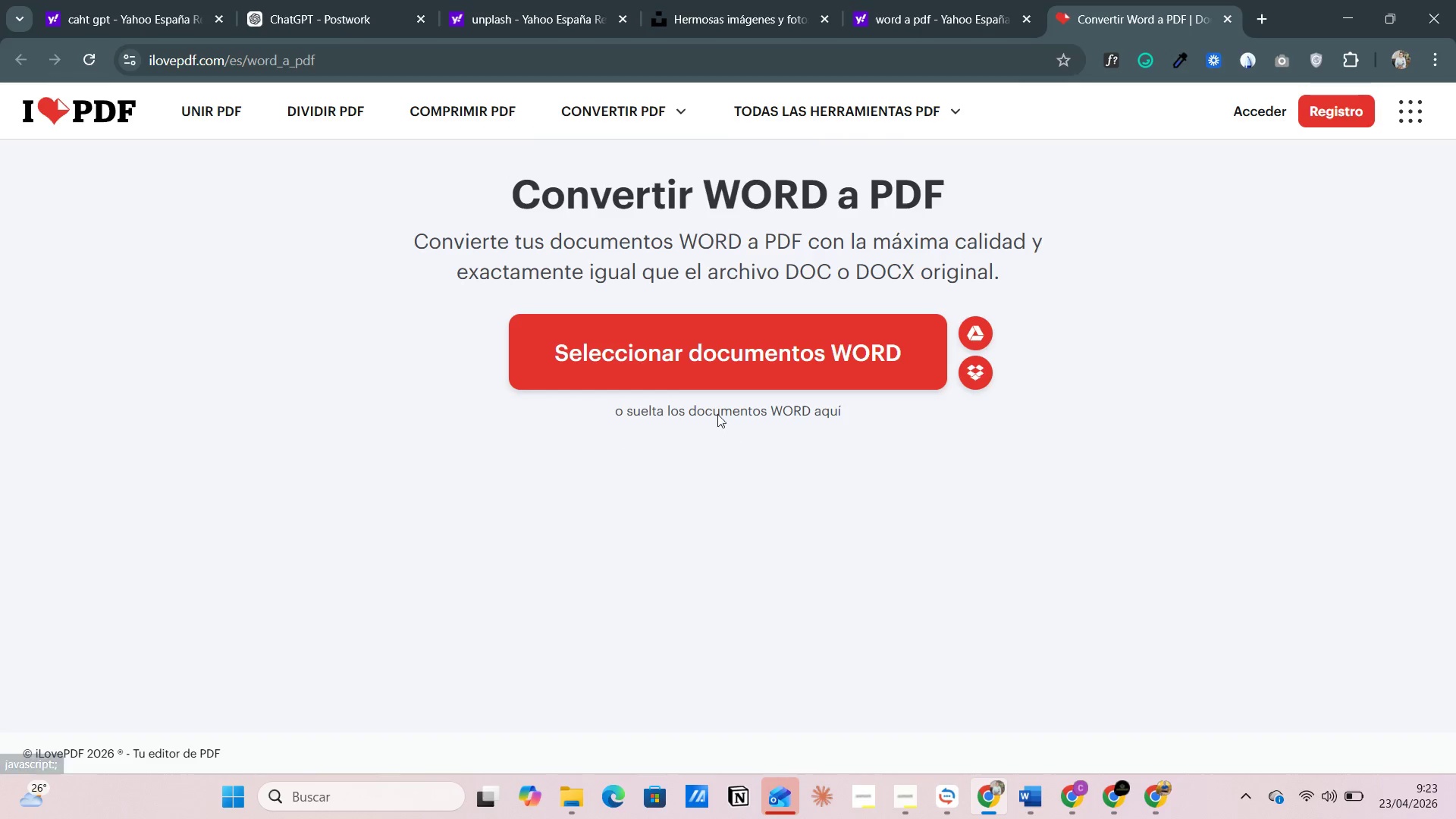 
left_click([703, 358])
 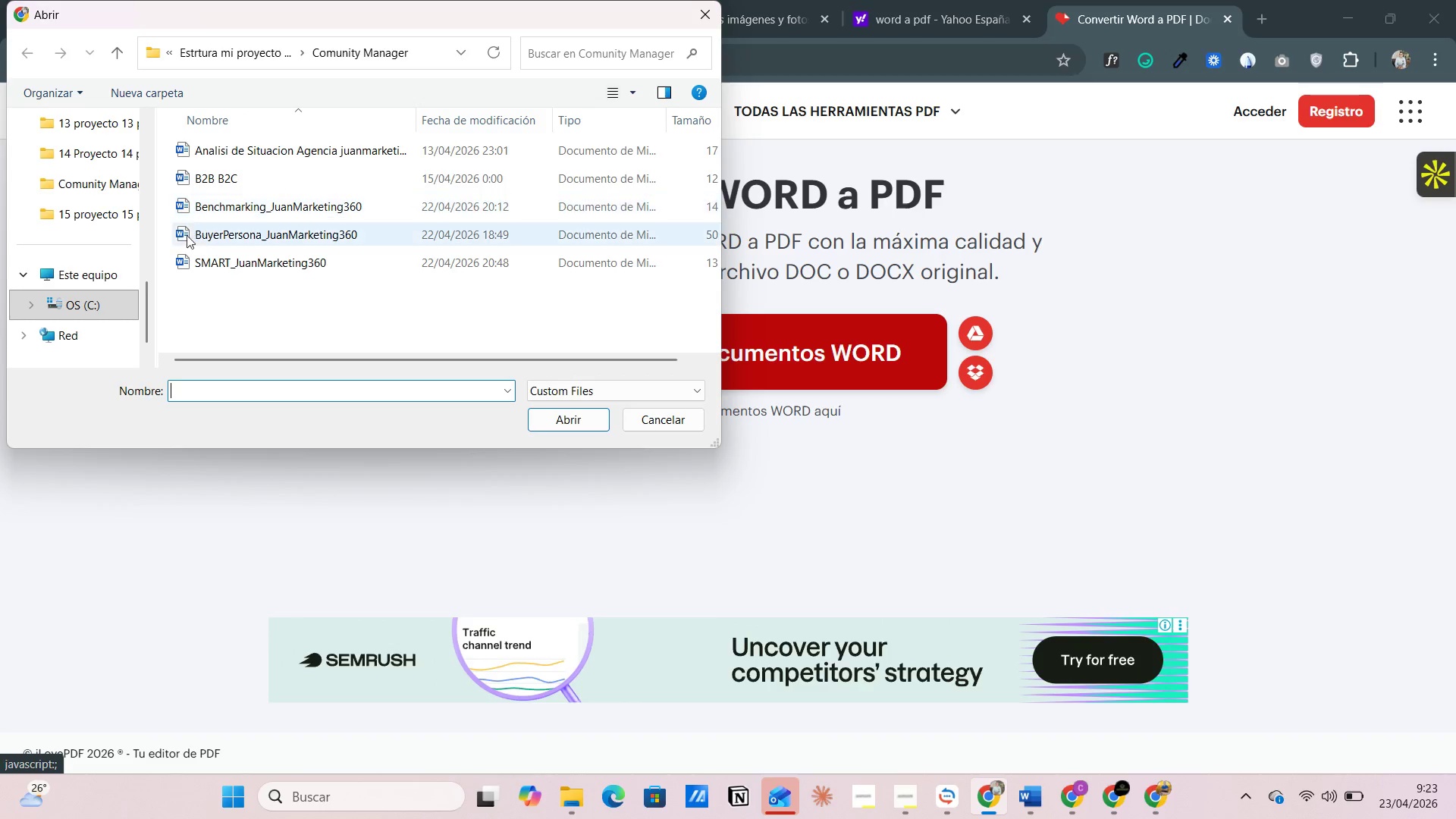 
left_click([99, 212])
 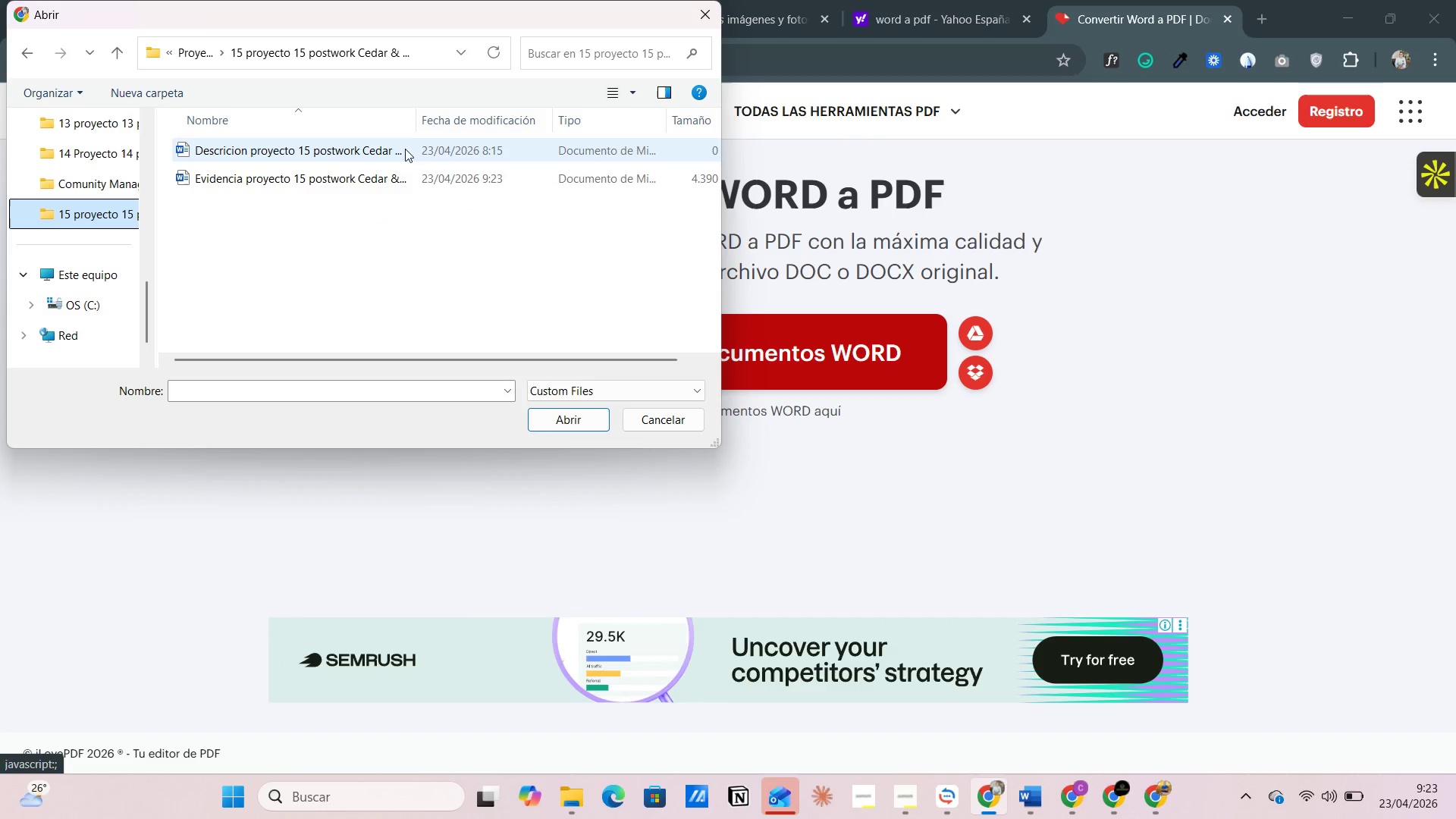 
left_click_drag(start_coordinate=[416, 123], to_coordinate=[526, 124])
 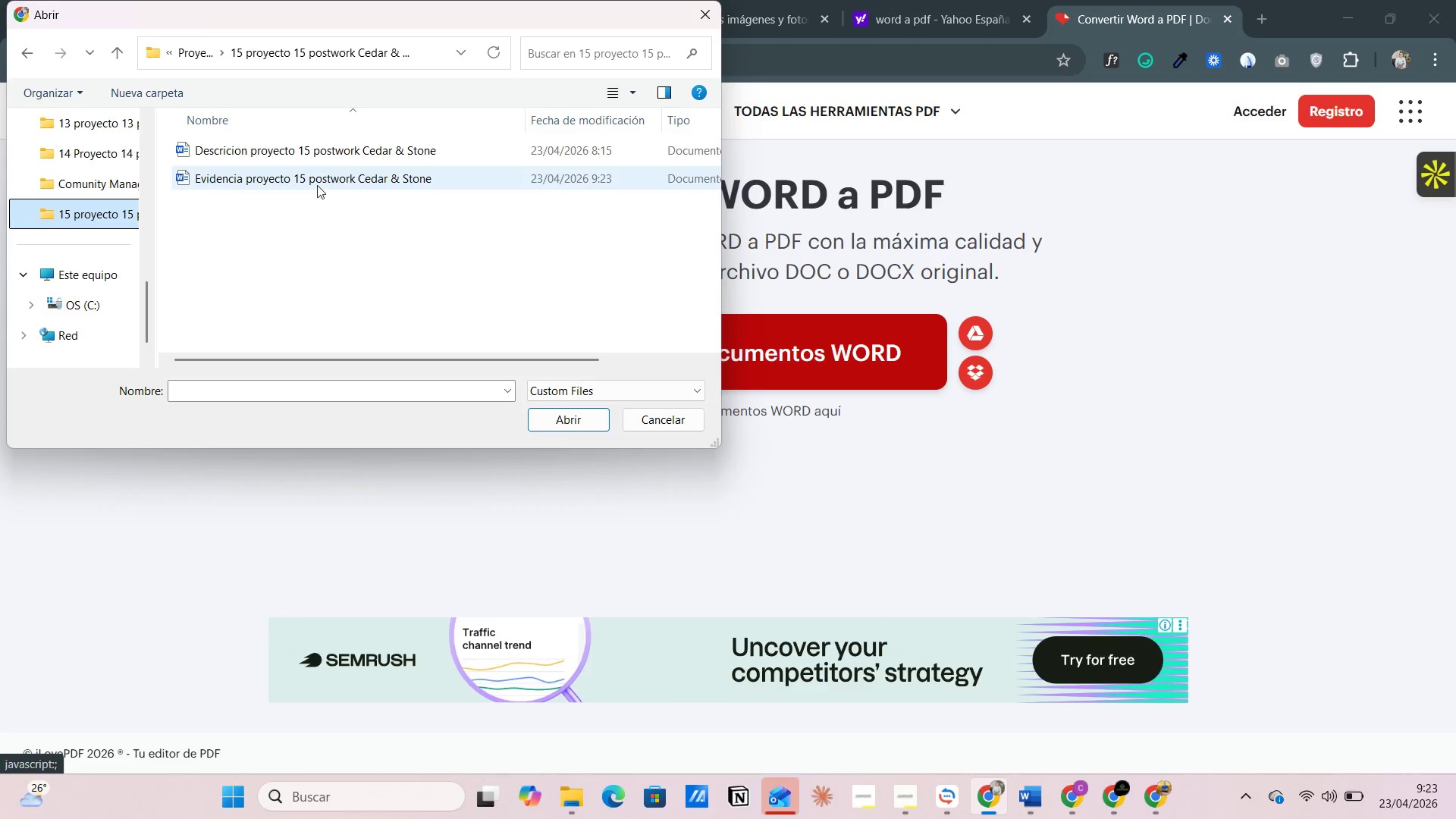 
left_click([315, 183])
 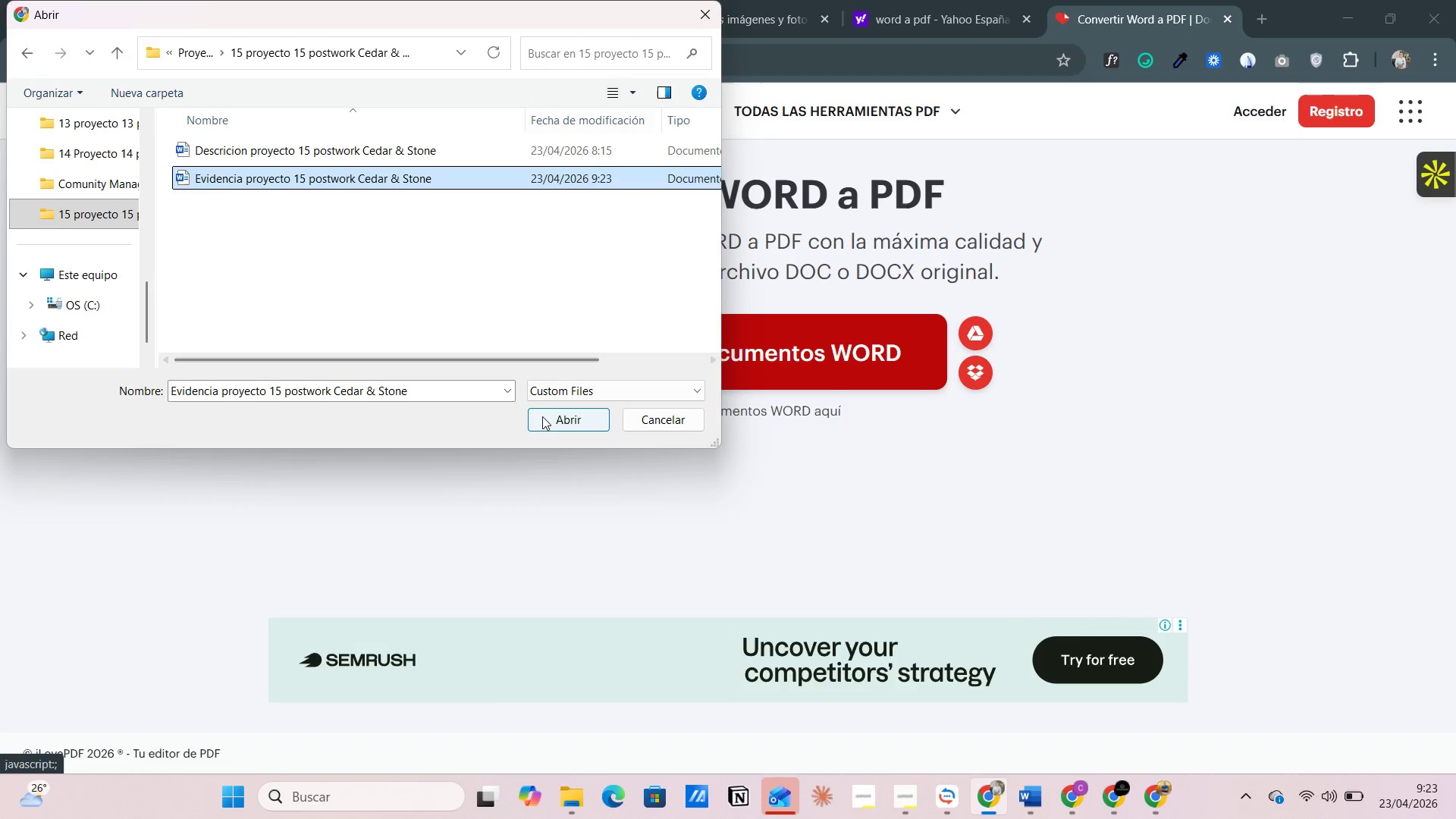 
left_click([553, 422])
 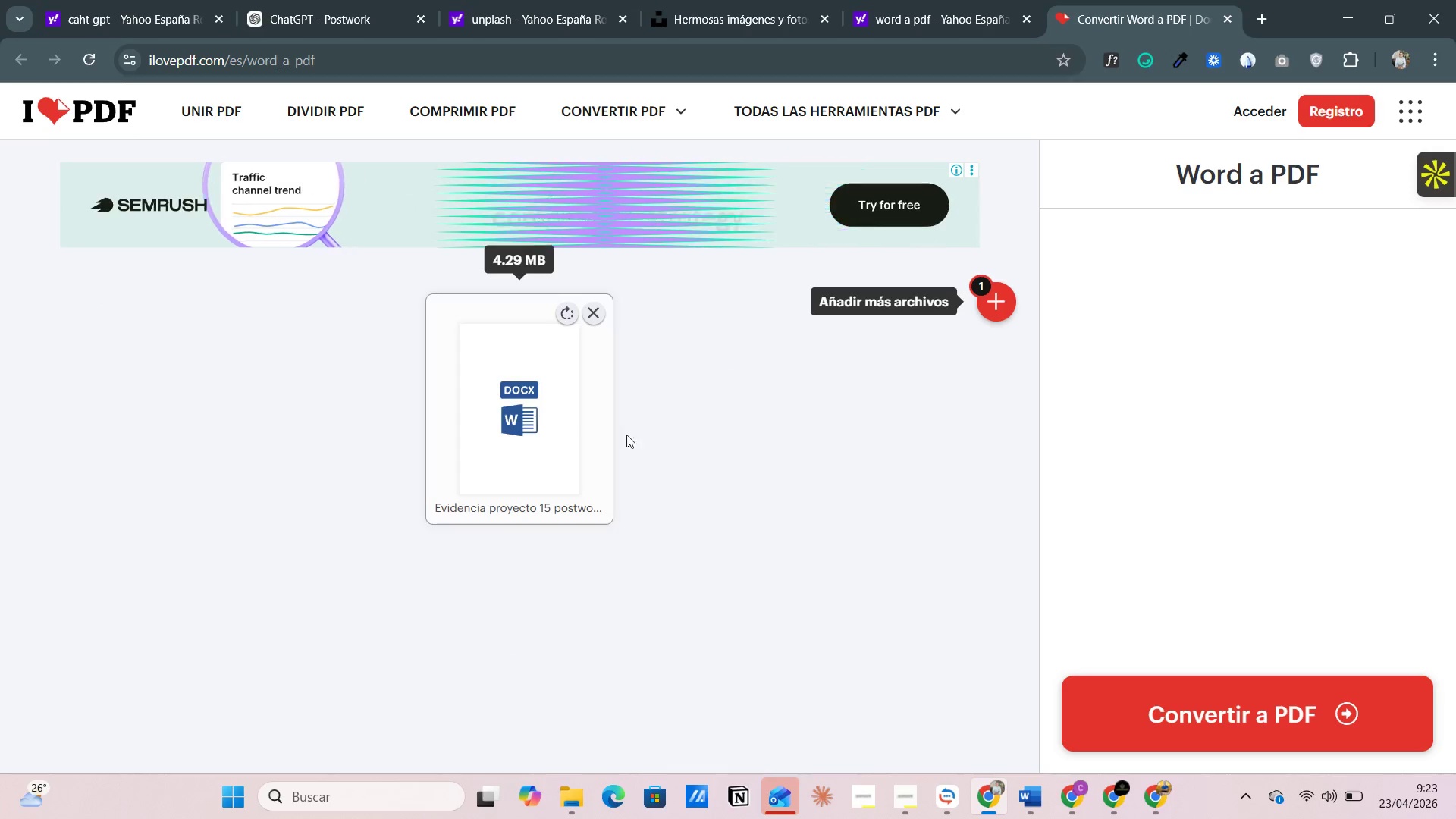 
left_click([1205, 701])
 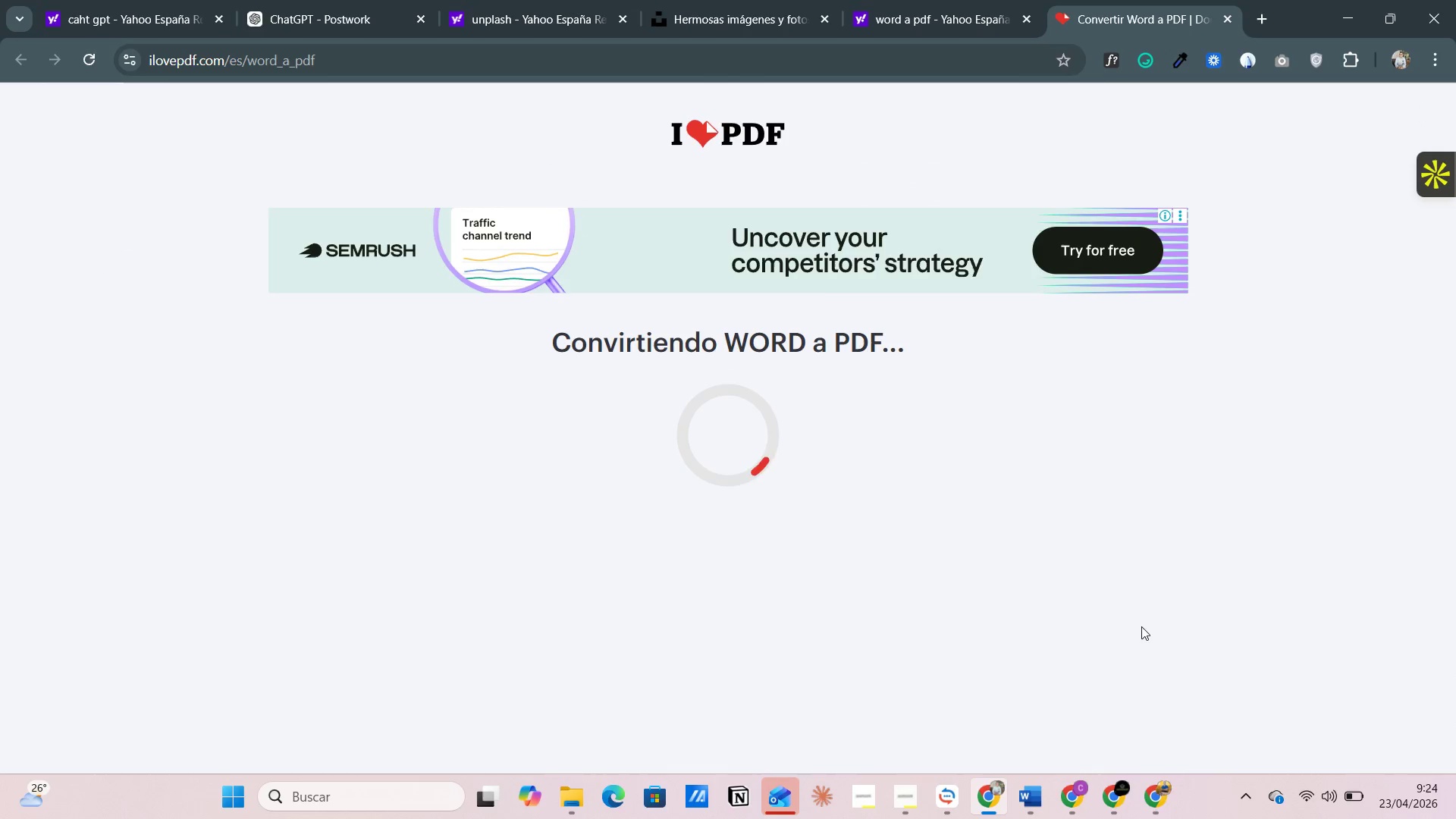 